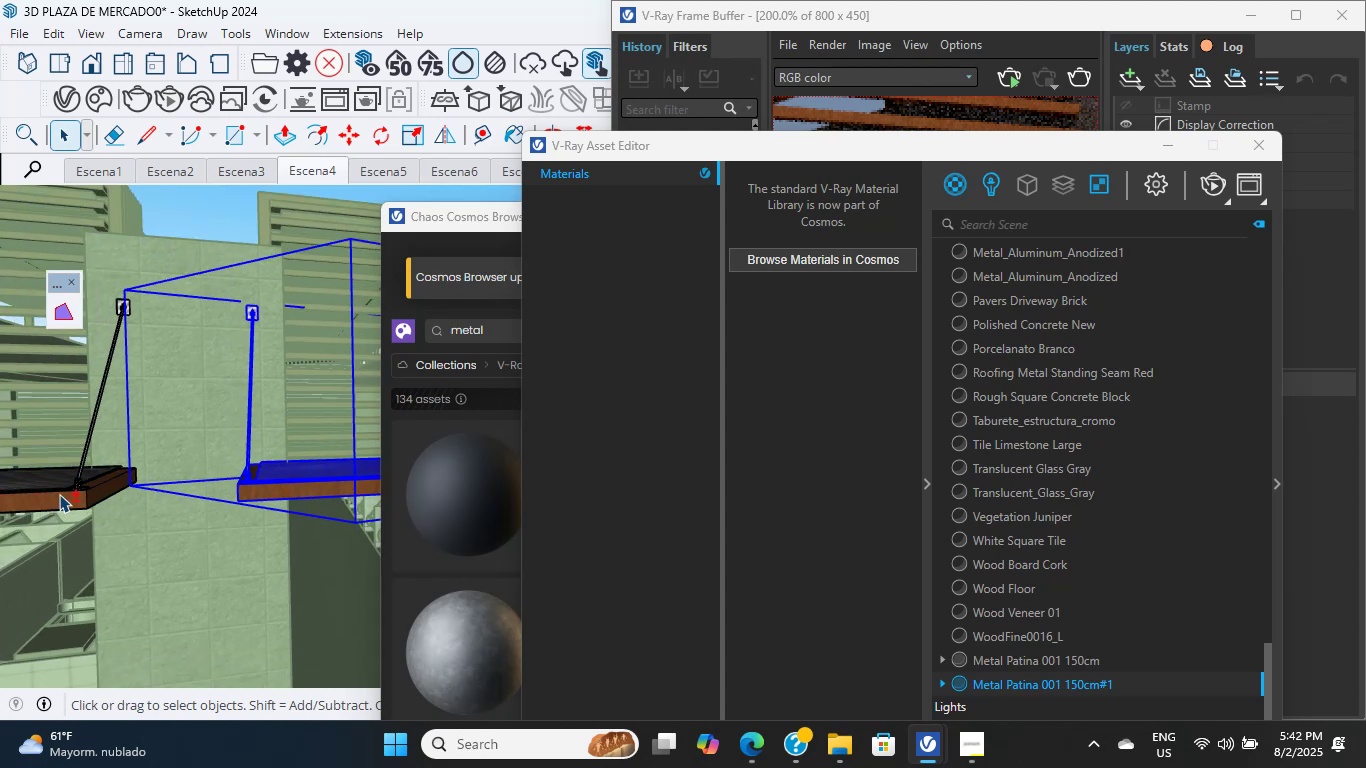 
scroll: coordinate [130, 552], scroll_direction: down, amount: 32.0
 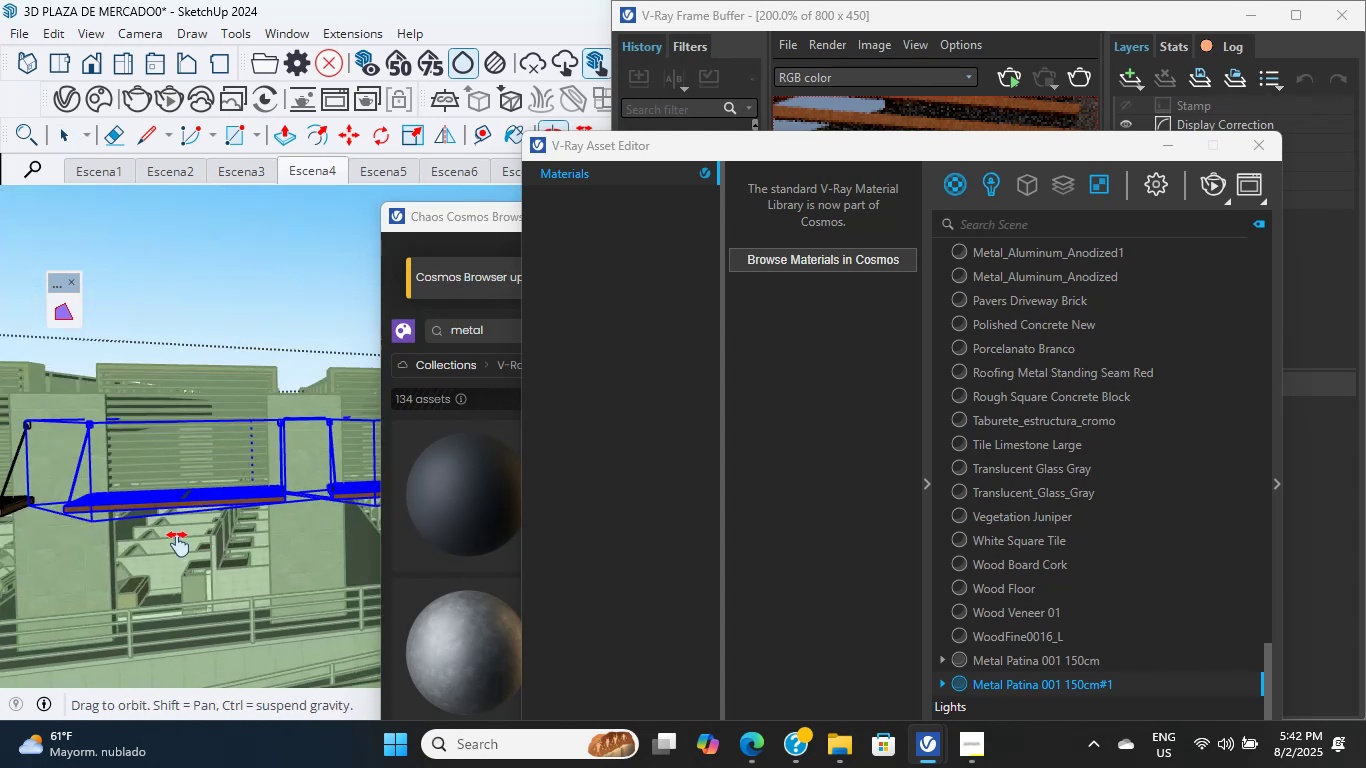 
scroll: coordinate [241, 566], scroll_direction: up, amount: 22.0
 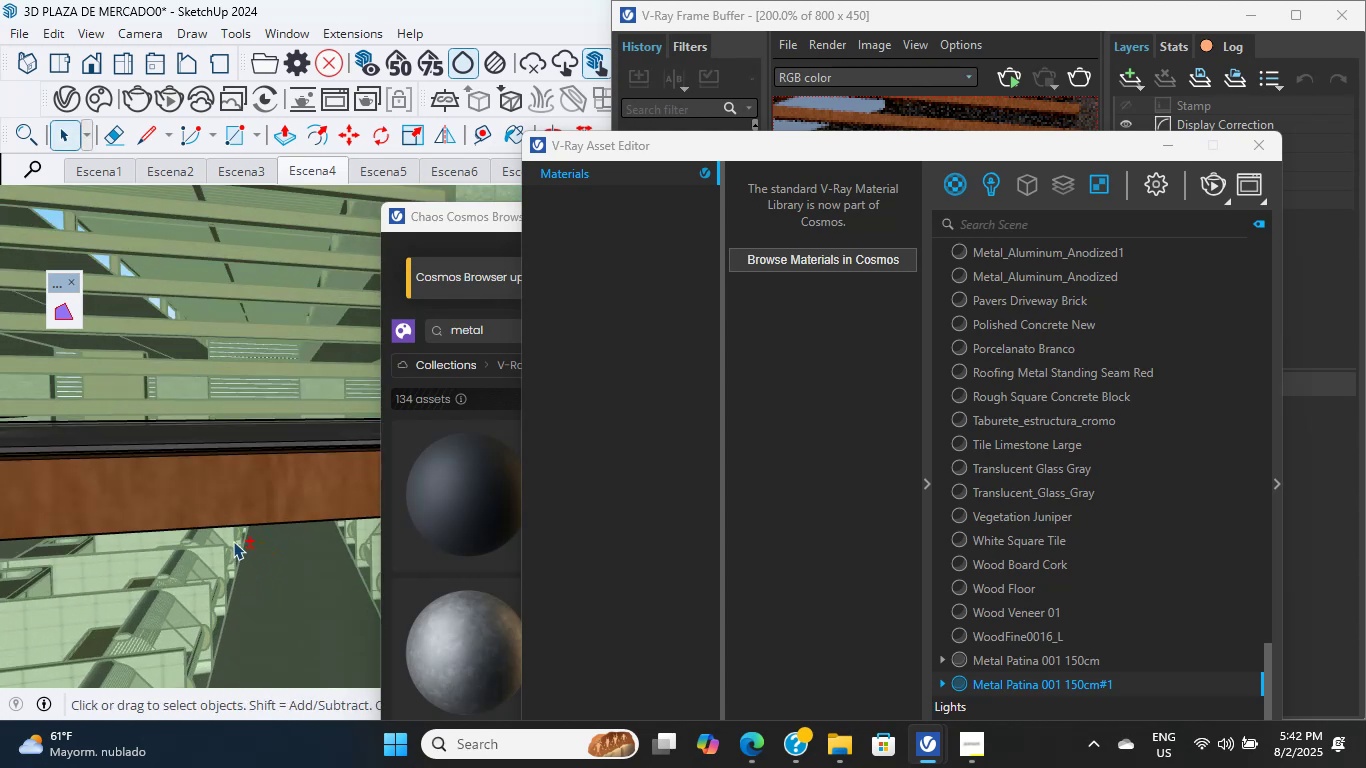 
left_click([232, 501])
 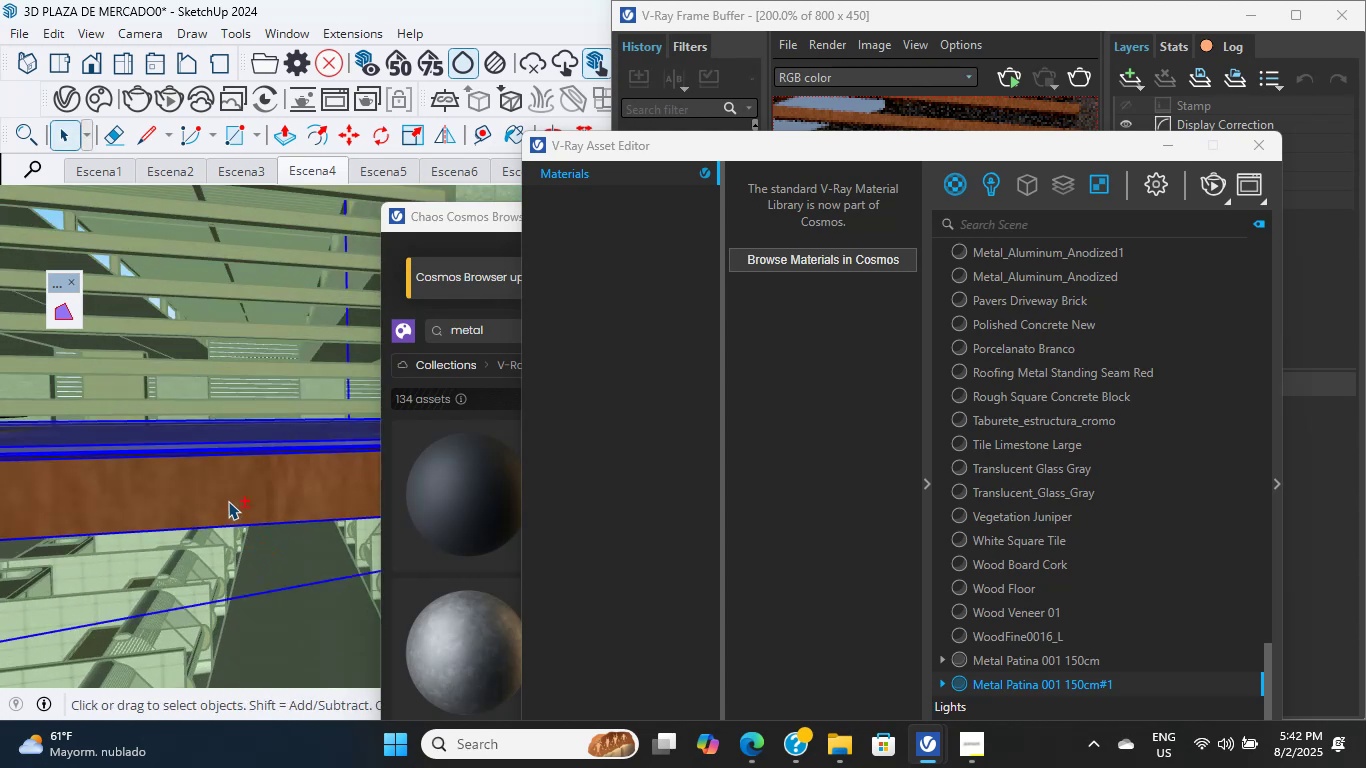 
scroll: coordinate [89, 518], scroll_direction: down, amount: 56.0
 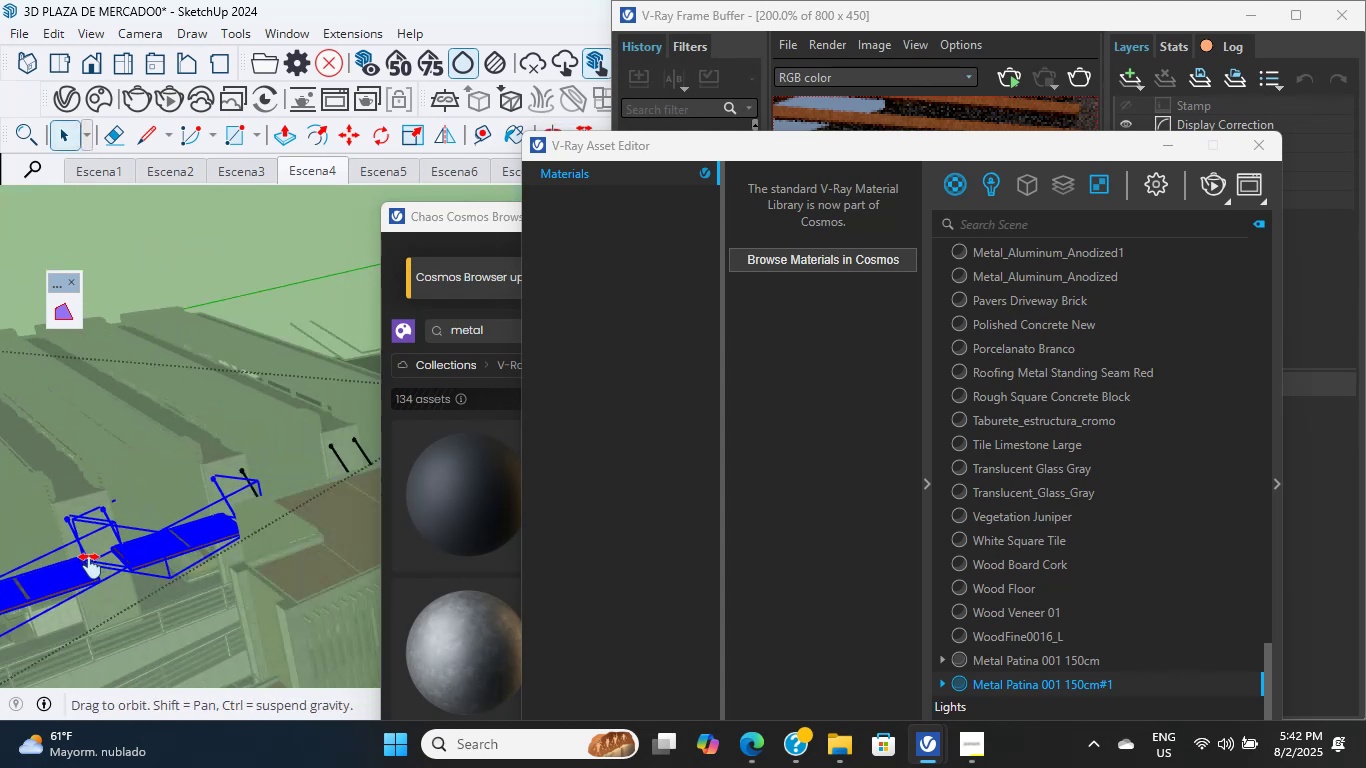 
hold_key(key=ShiftLeft, duration=11.79)
scroll: coordinate [123, 548], scroll_direction: up, amount: 35.0
 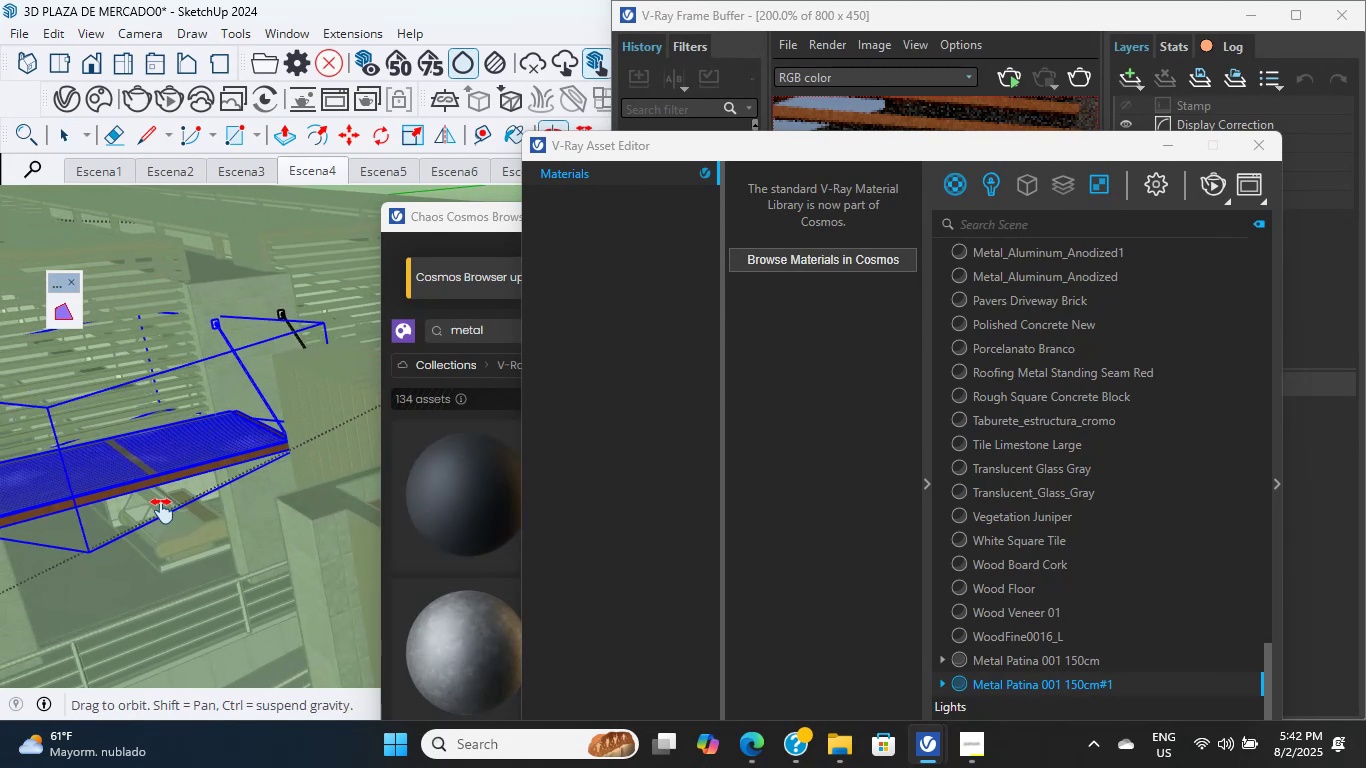 
scroll: coordinate [223, 508], scroll_direction: down, amount: 12.0
 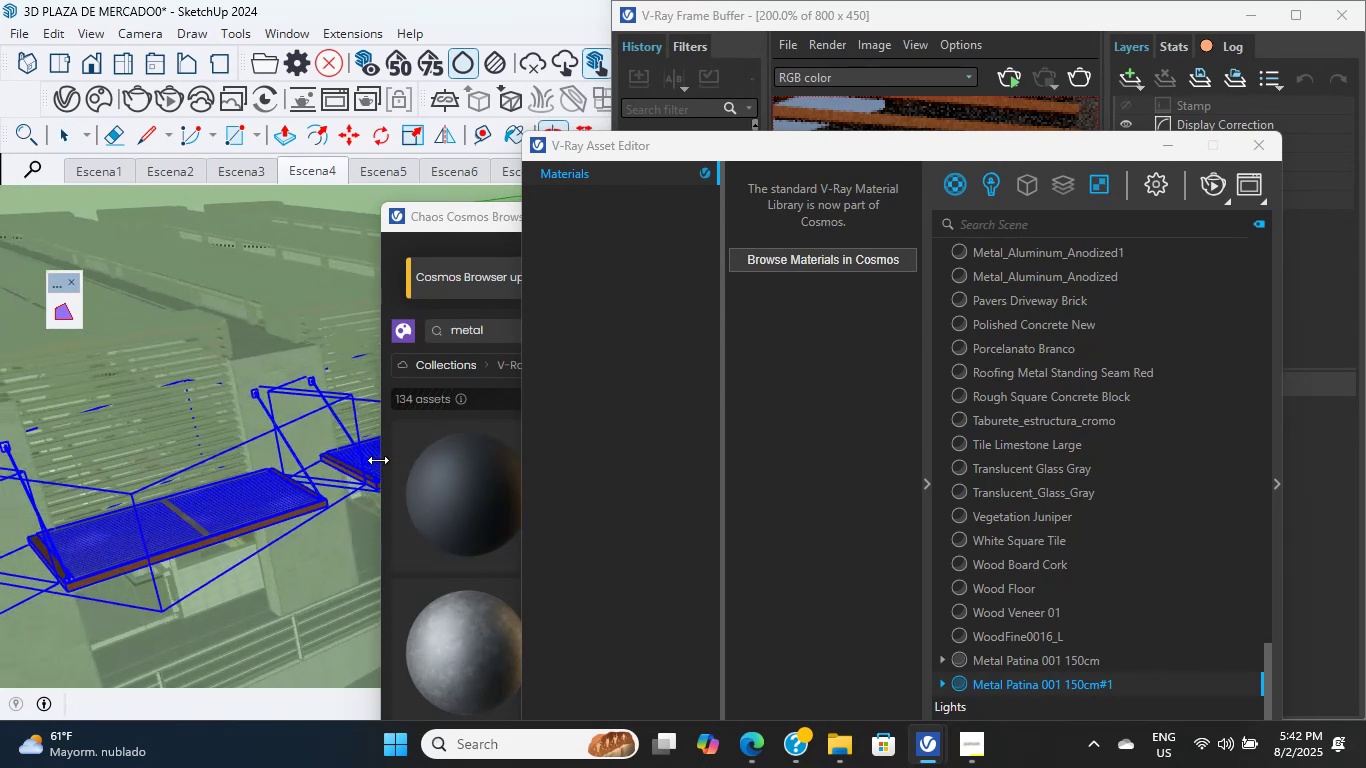 
scroll: coordinate [285, 548], scroll_direction: up, amount: 7.0
 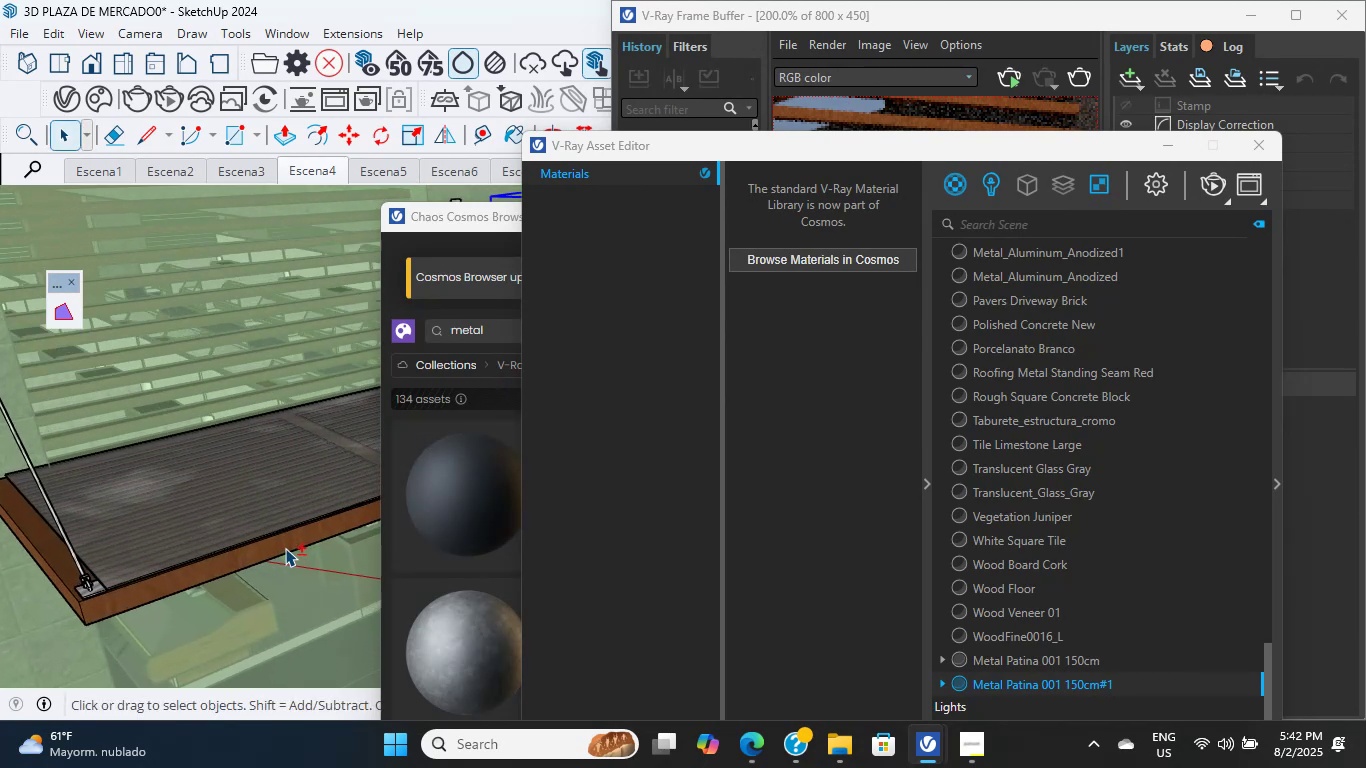 
left_click([285, 548])
 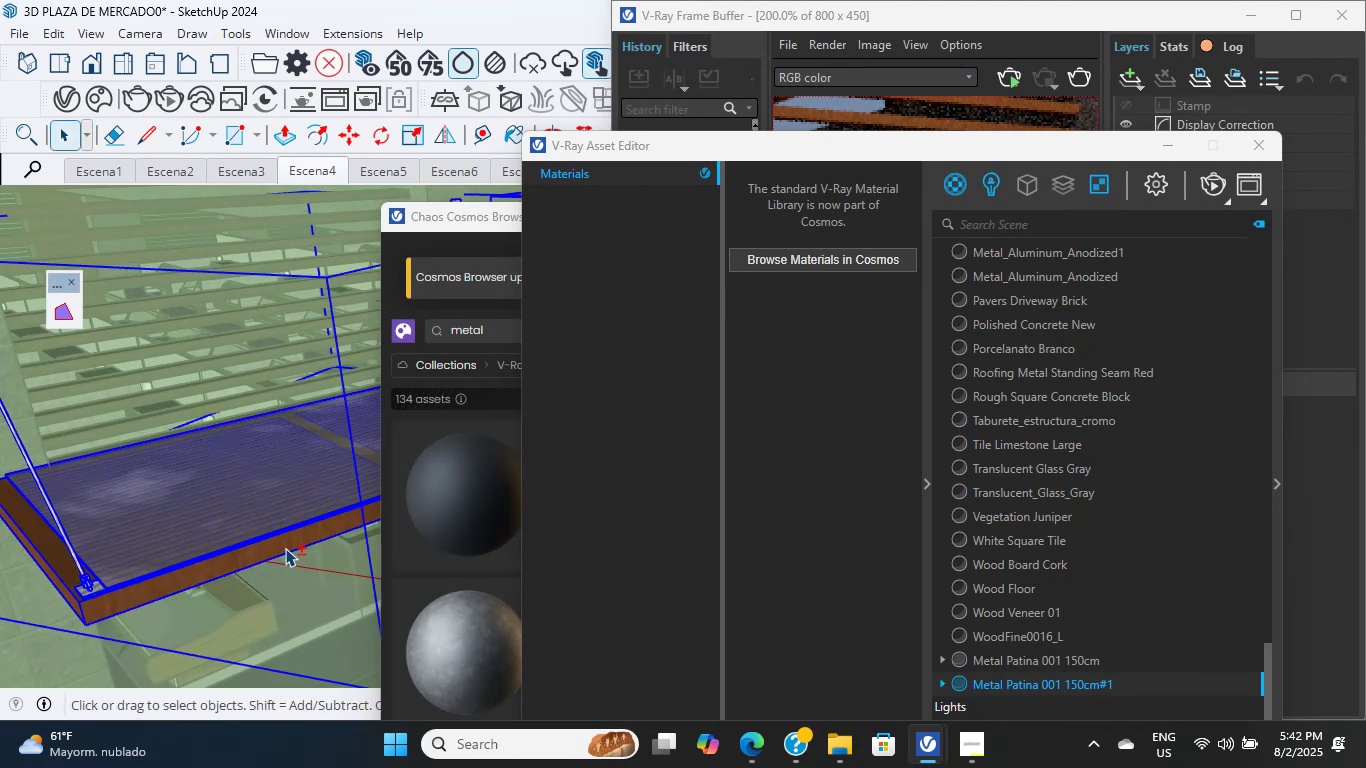 
scroll: coordinate [281, 493], scroll_direction: down, amount: 36.0
 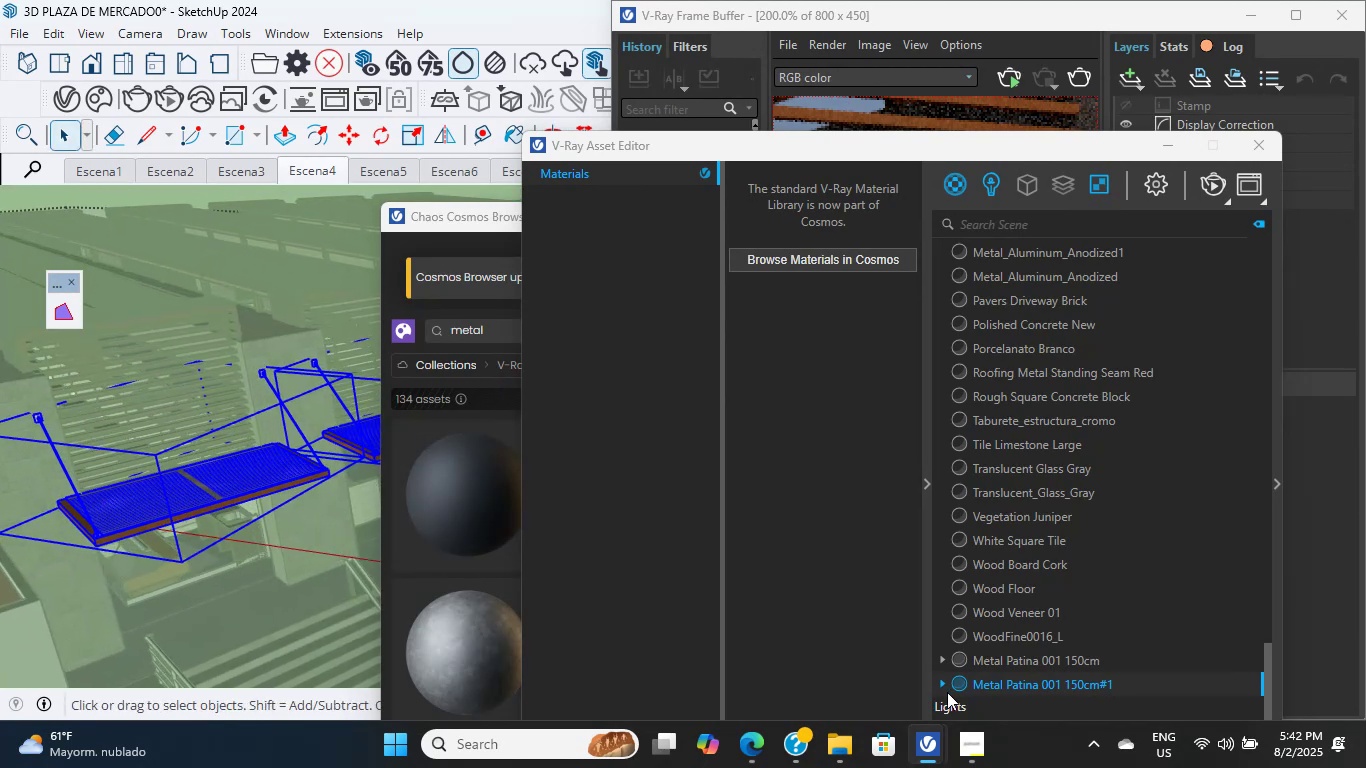 
right_click([1037, 685])
 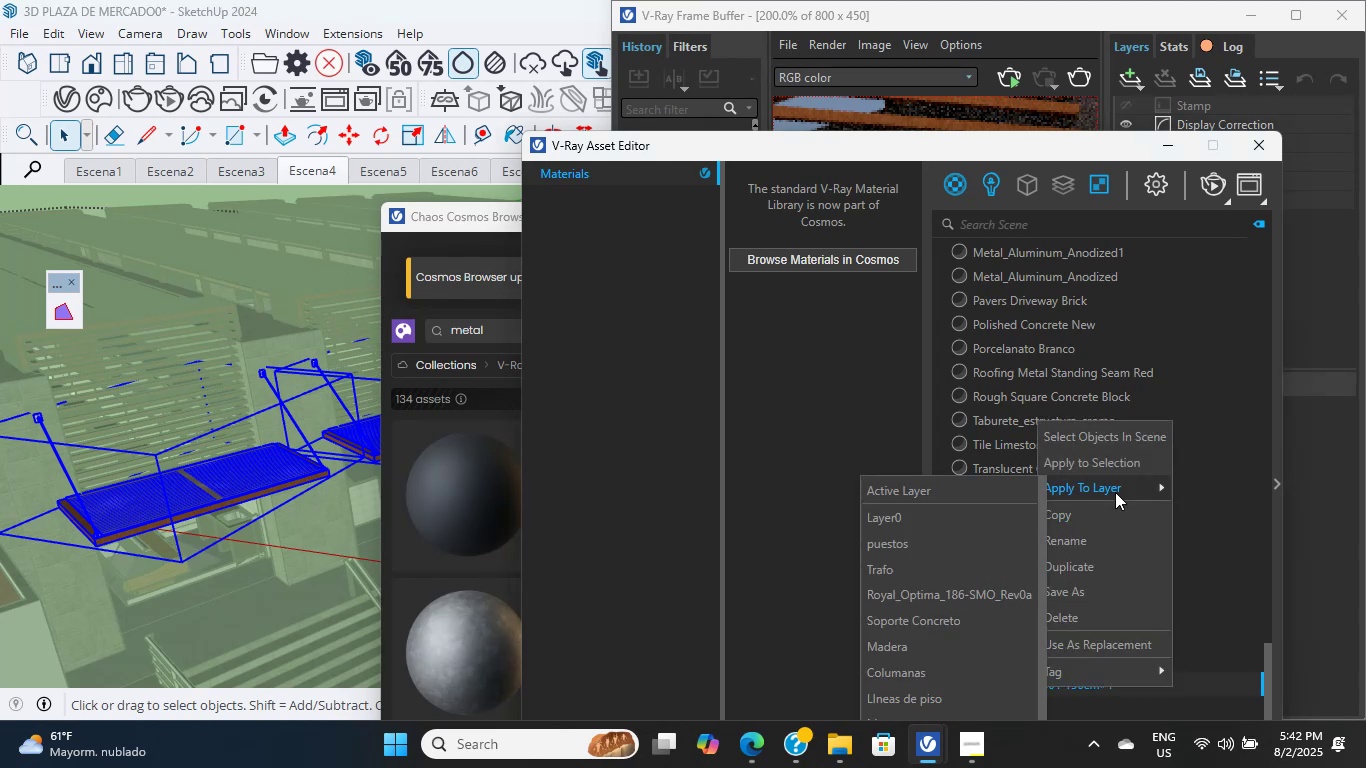 
left_click([1115, 466])
 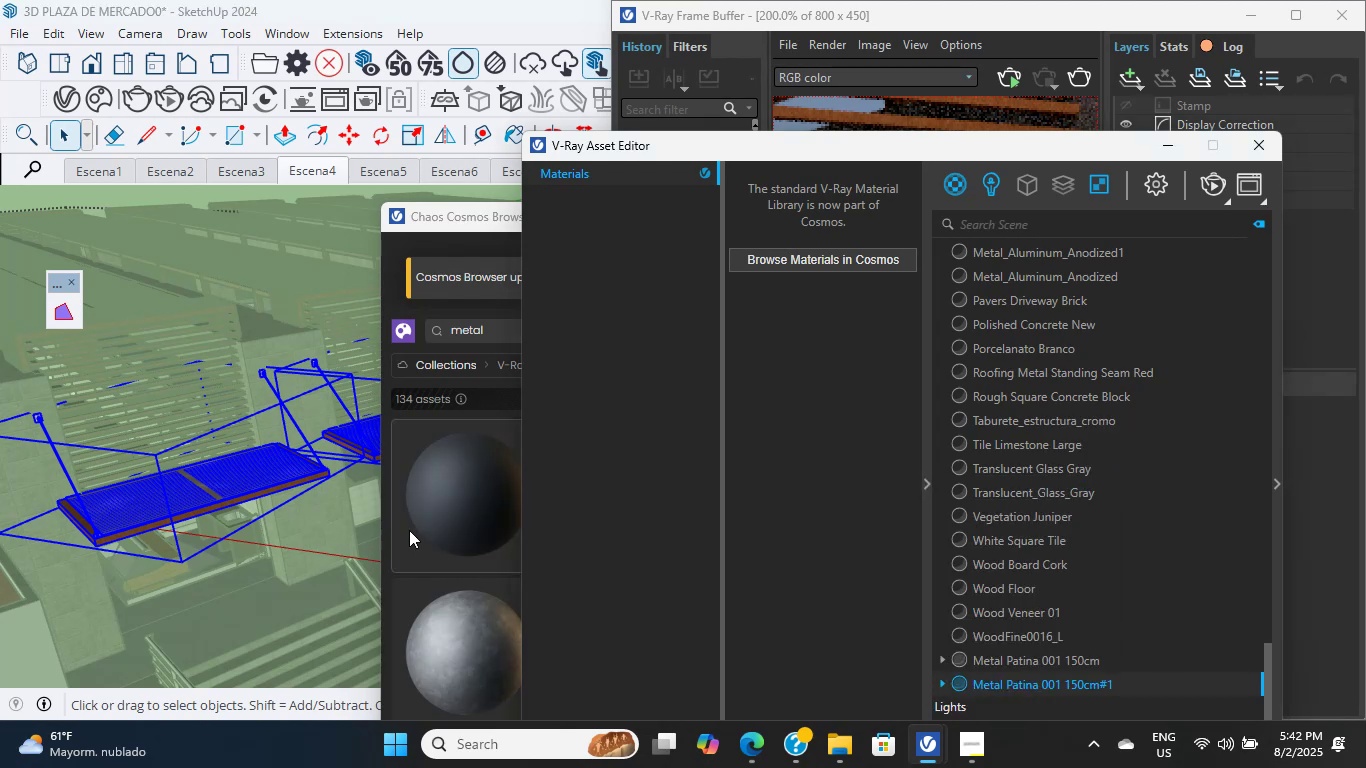 
scroll: coordinate [183, 511], scroll_direction: up, amount: 50.0
 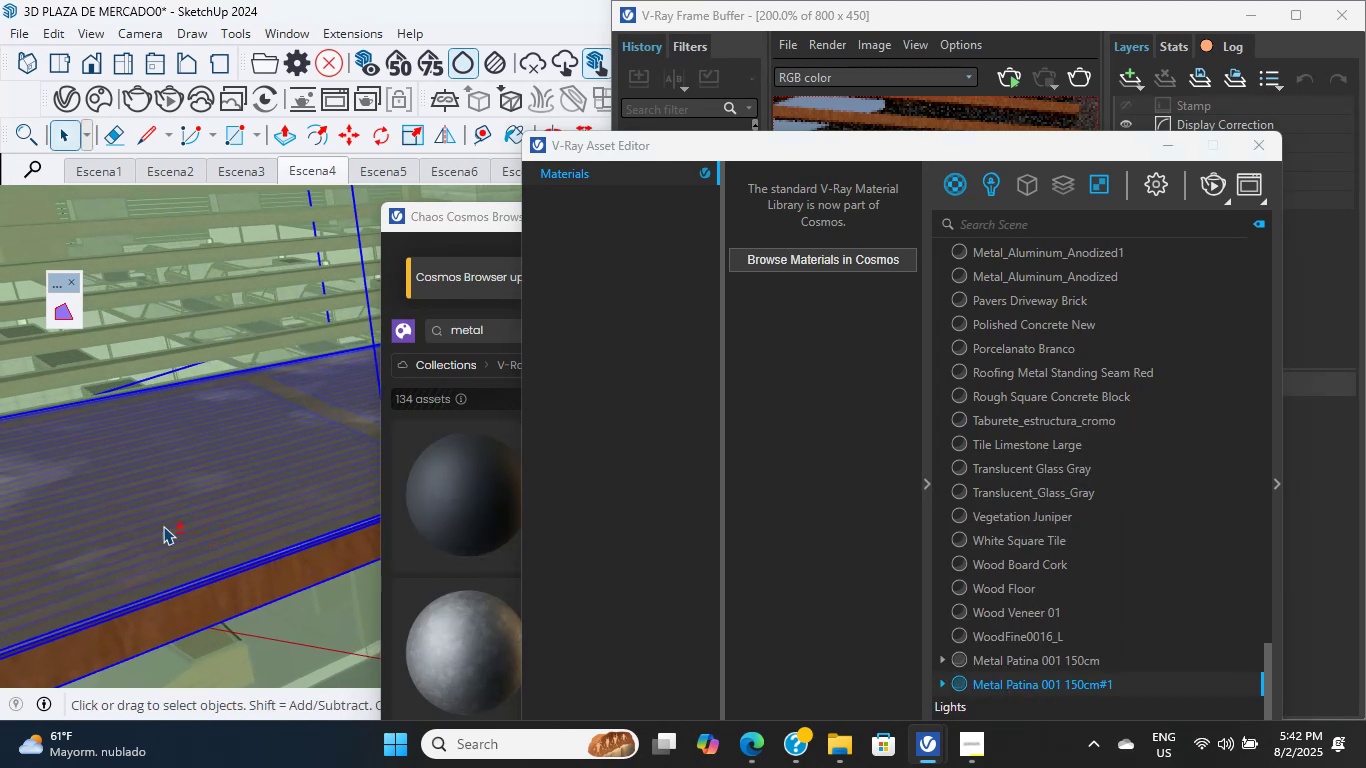 
hold_key(key=ShiftLeft, duration=1.1)
 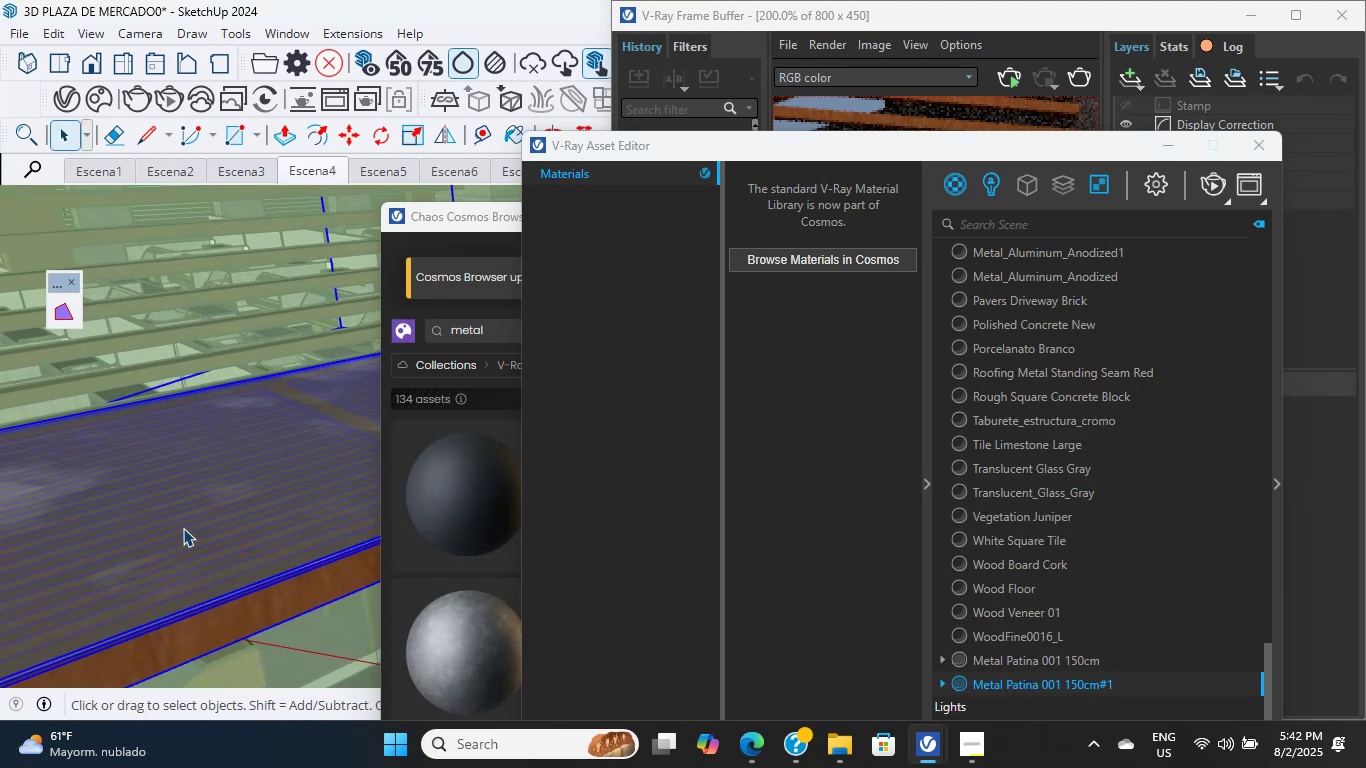 
hold_key(key=ShiftLeft, duration=1.05)
scroll: coordinate [143, 614], scroll_direction: down, amount: 34.0
 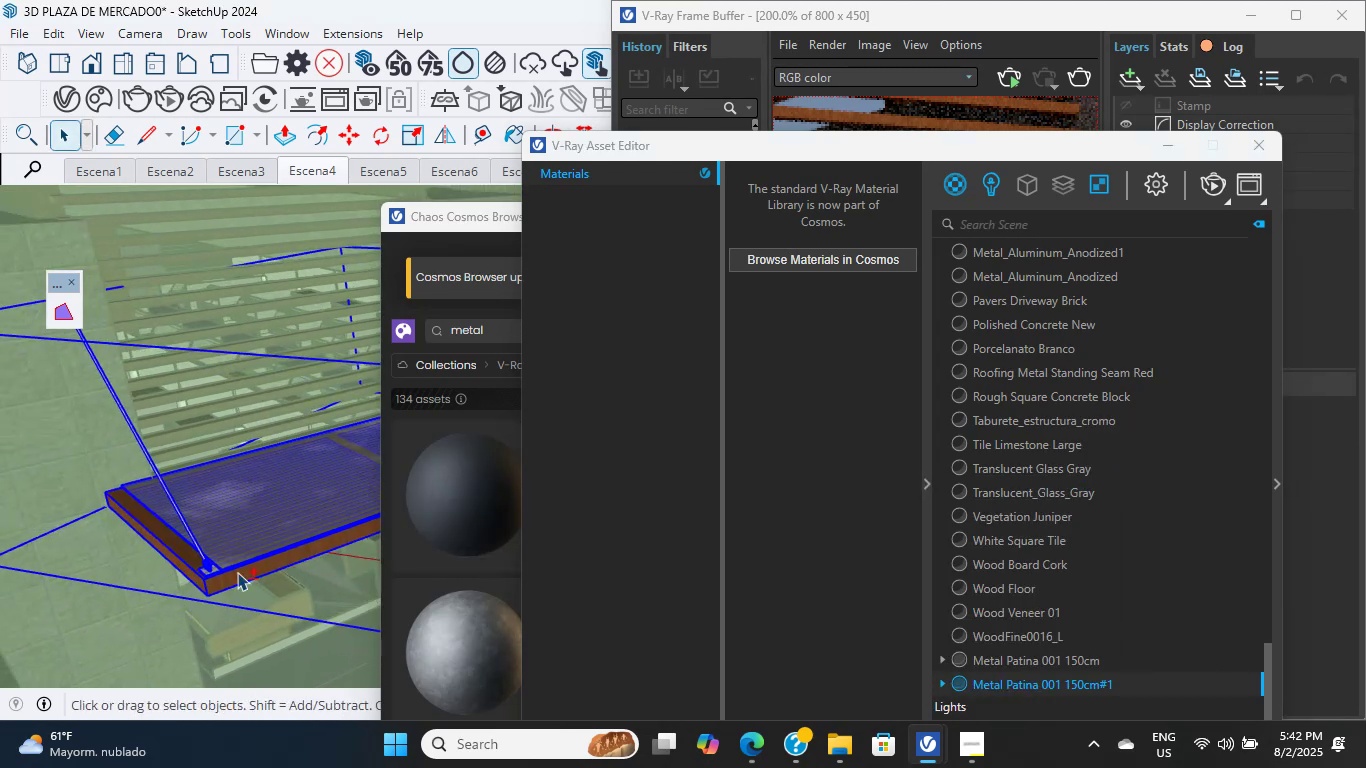 
hold_key(key=ShiftLeft, duration=0.89)
scroll: coordinate [291, 483], scroll_direction: up, amount: 16.0
 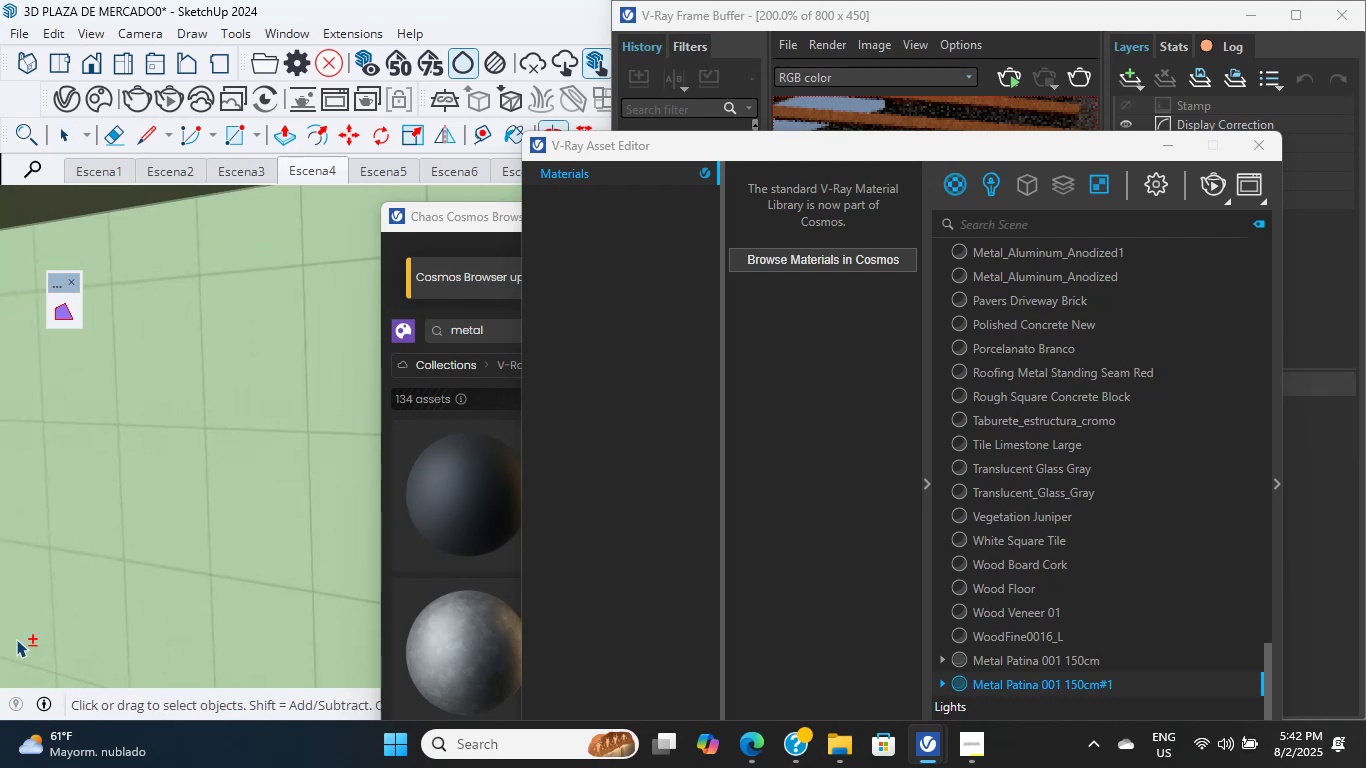 
hold_key(key=ShiftLeft, duration=1.51)
scroll: coordinate [147, 553], scroll_direction: down, amount: 14.0
 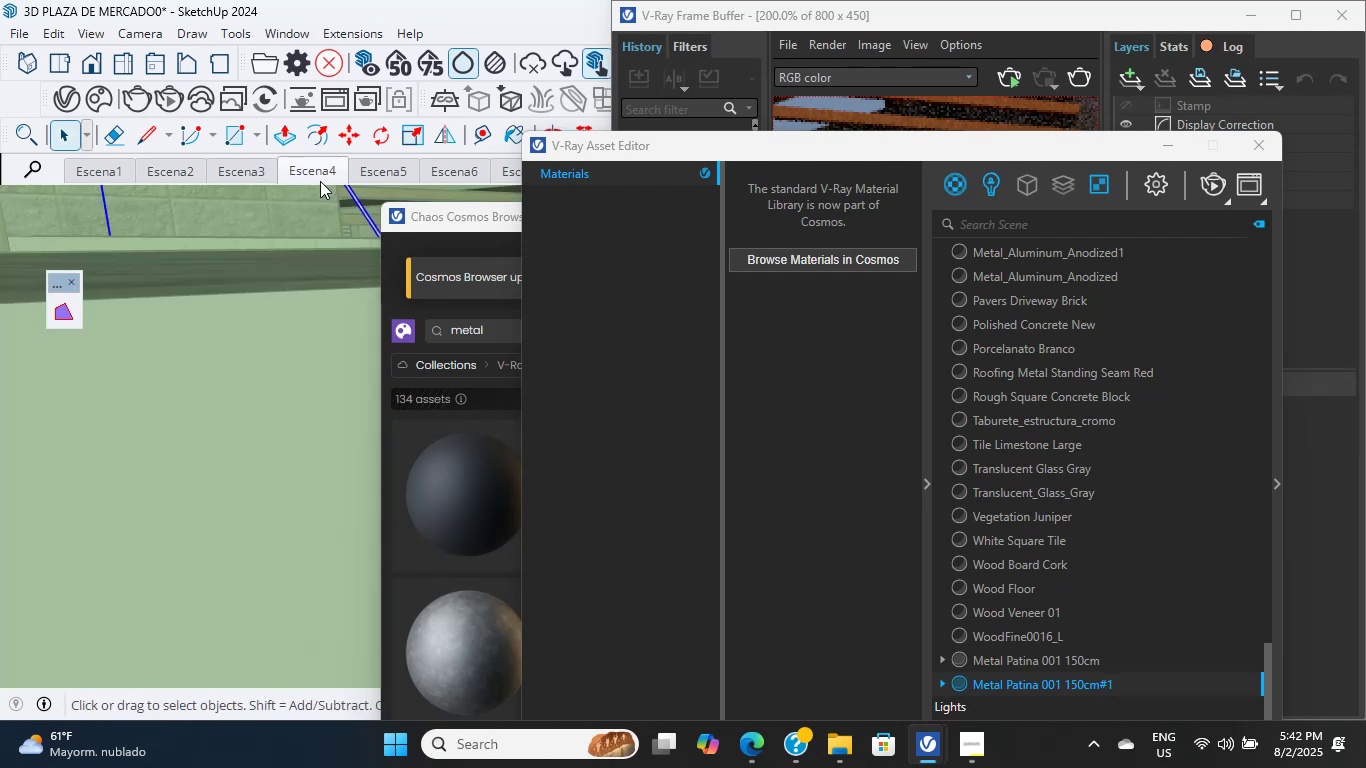 
left_click([320, 179])
 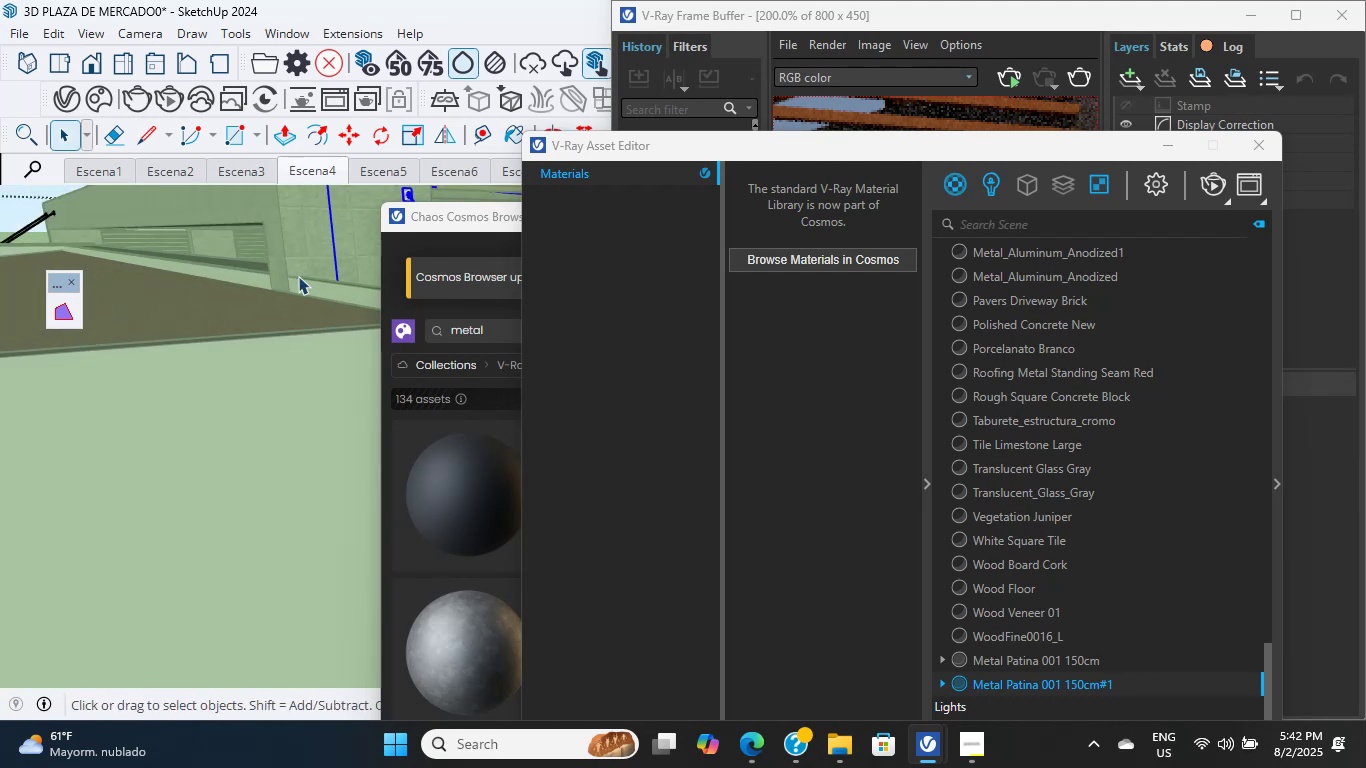 
scroll: coordinate [251, 364], scroll_direction: down, amount: 6.0
 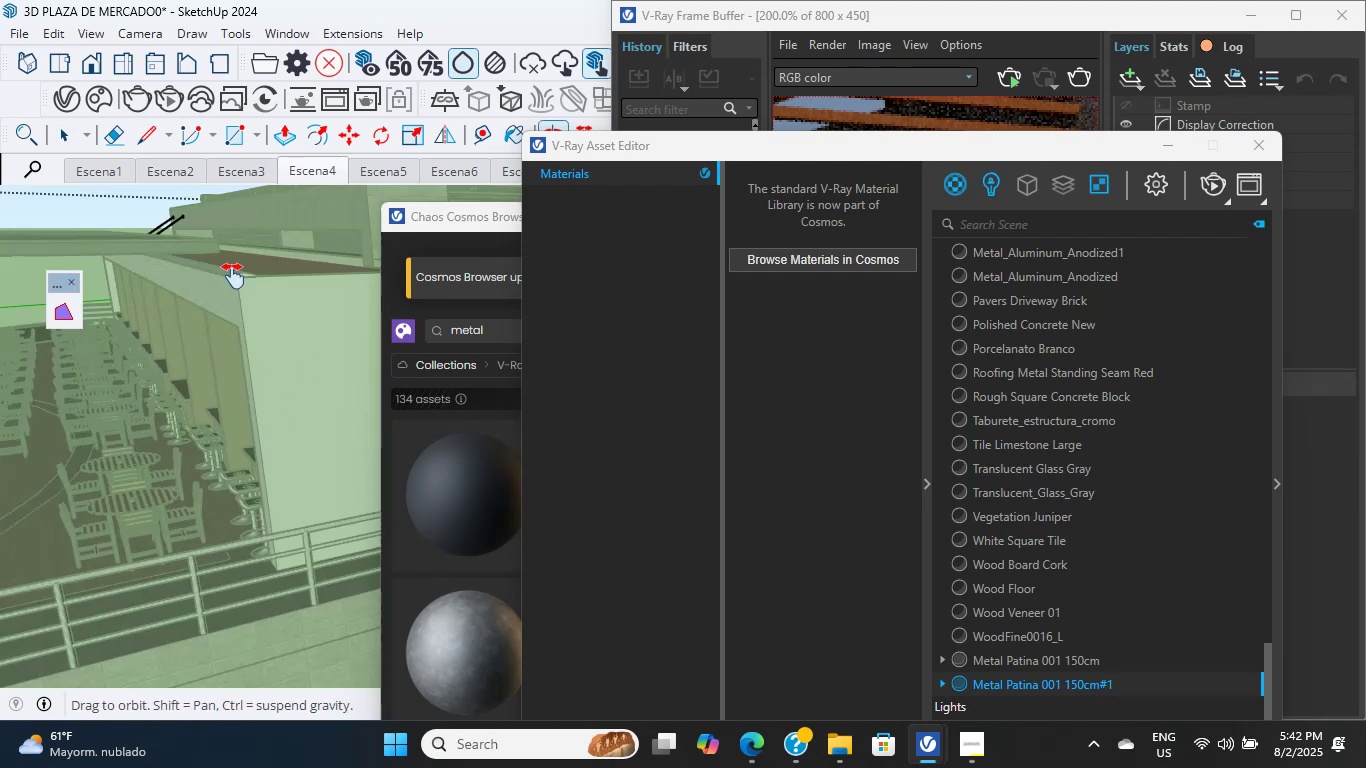 
hold_key(key=ShiftLeft, duration=1.39)
 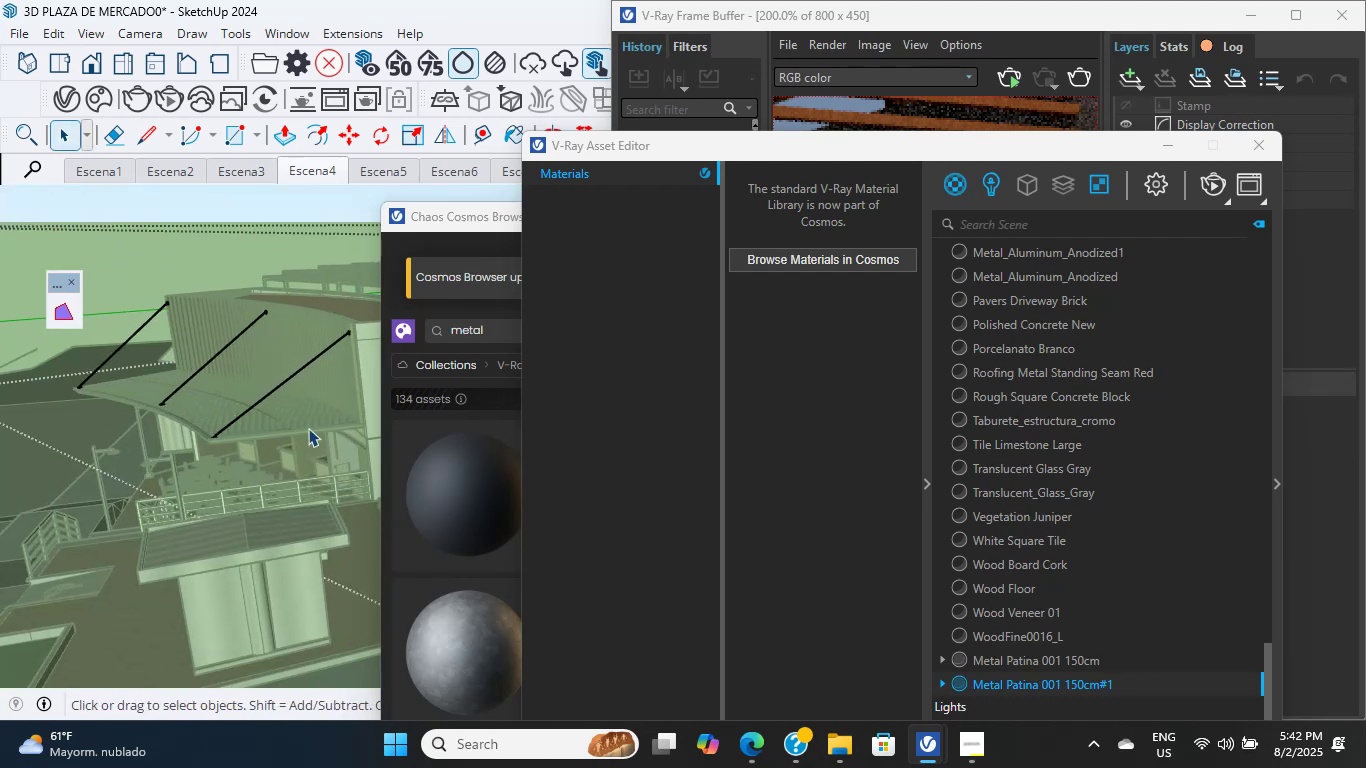 
hold_key(key=ShiftLeft, duration=0.34)
 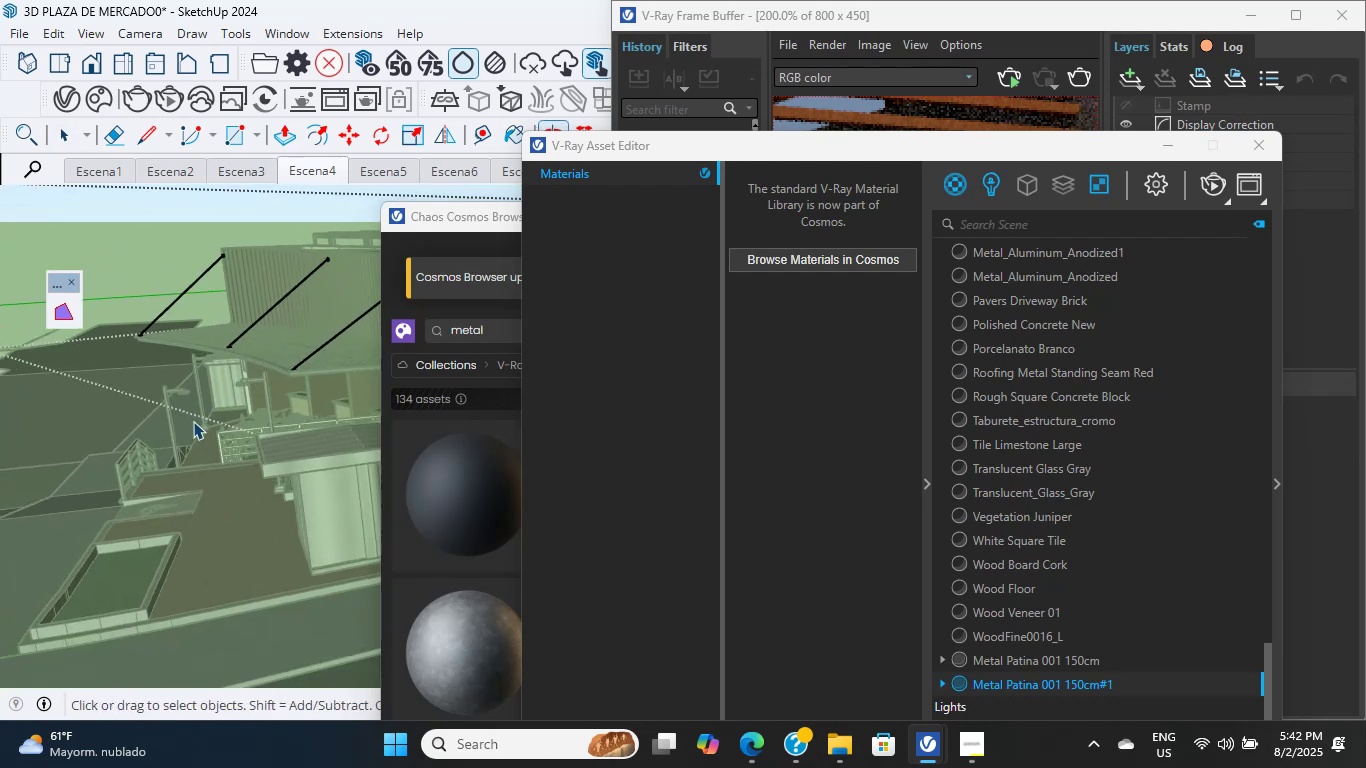 
scroll: coordinate [184, 452], scroll_direction: up, amount: 3.0
 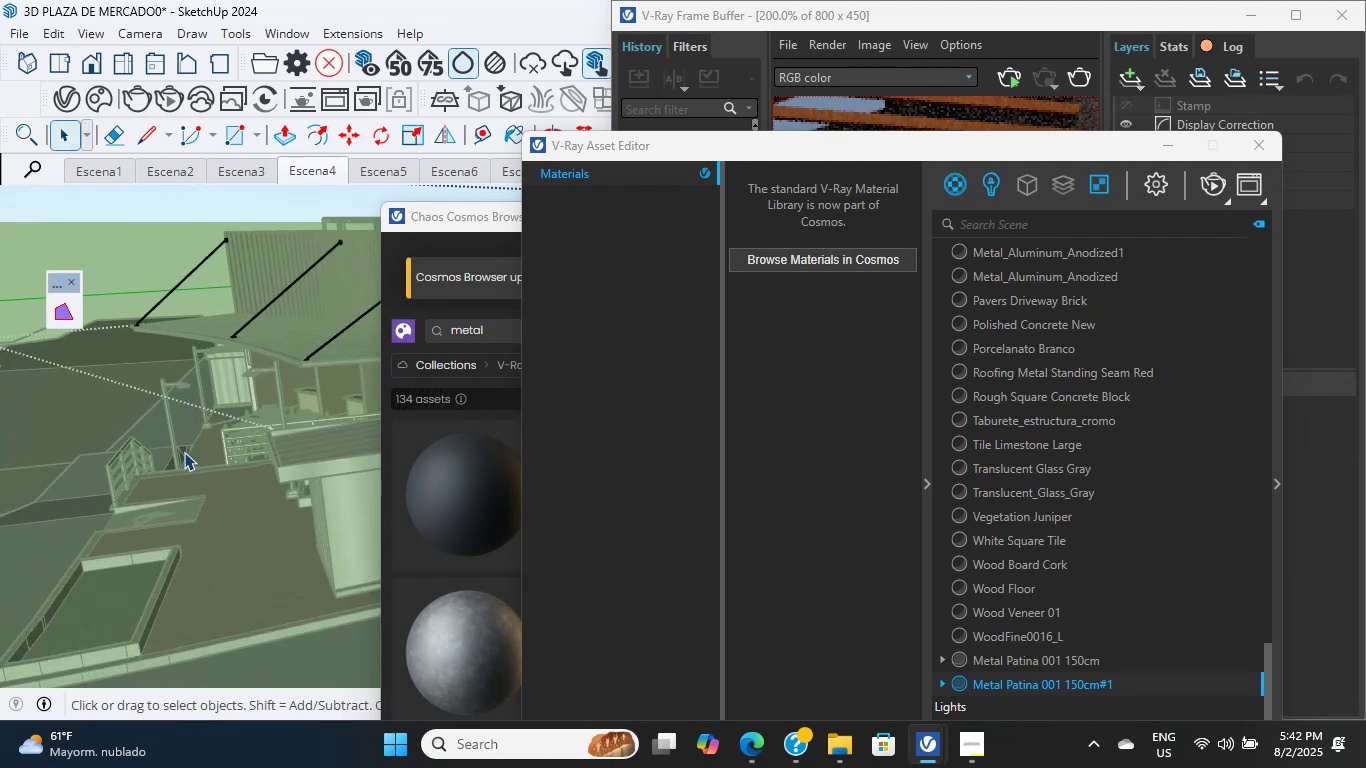 
key(Shift+ShiftLeft)
 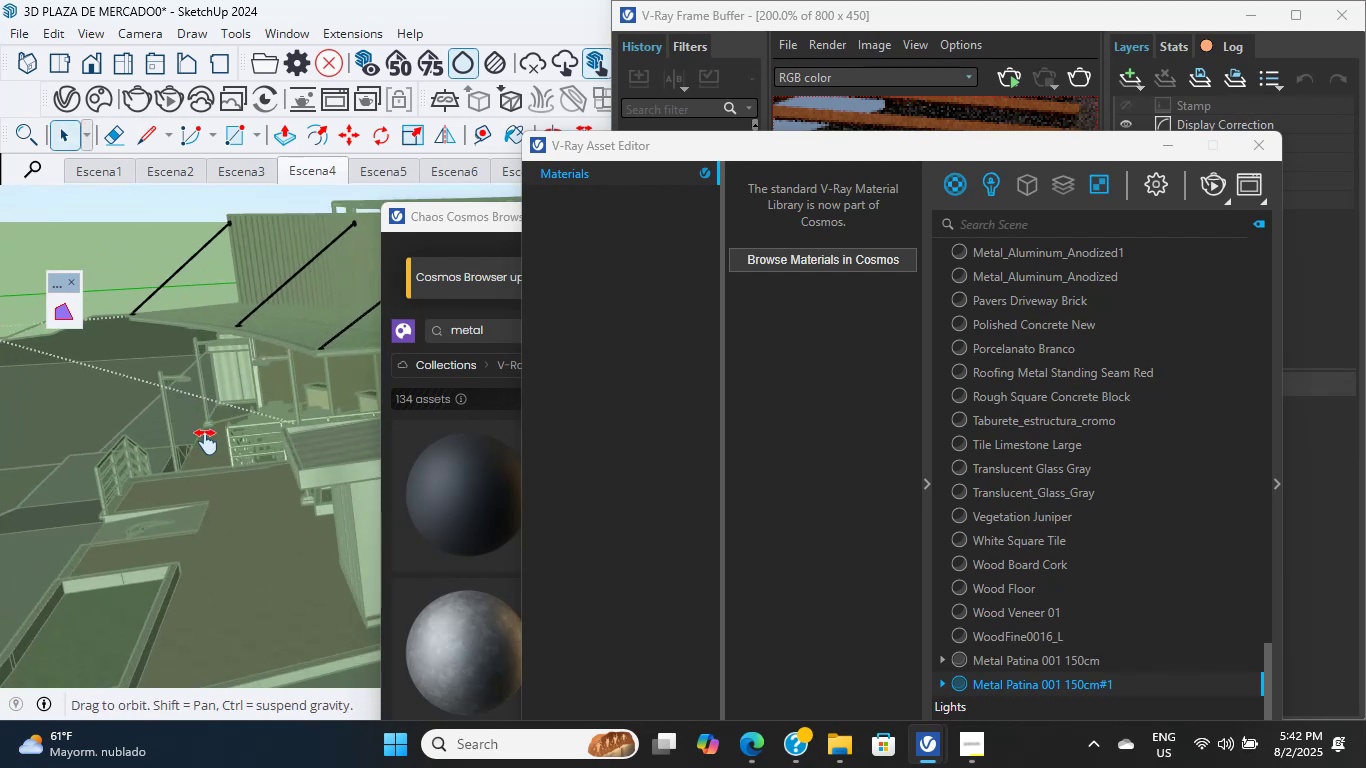 
scroll: coordinate [181, 508], scroll_direction: up, amount: 46.0
 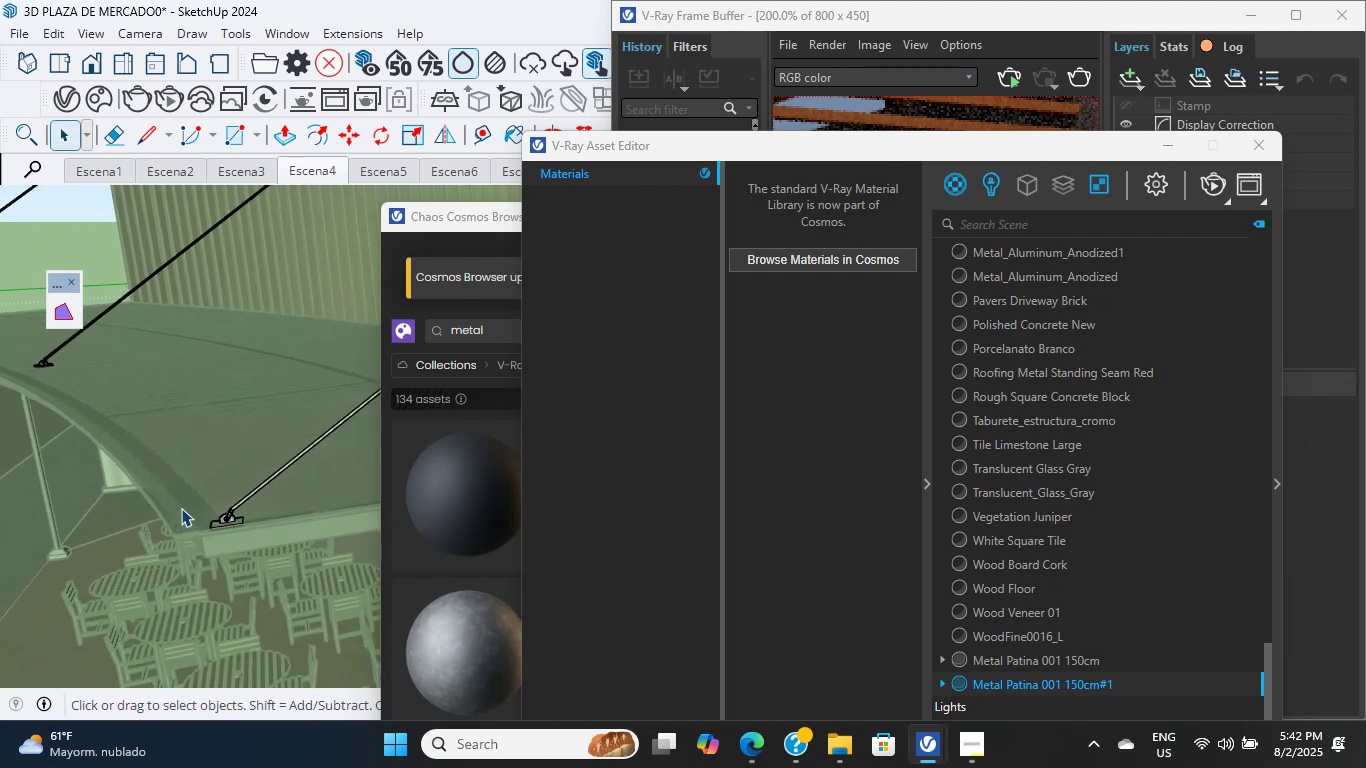 
double_click([181, 508])
 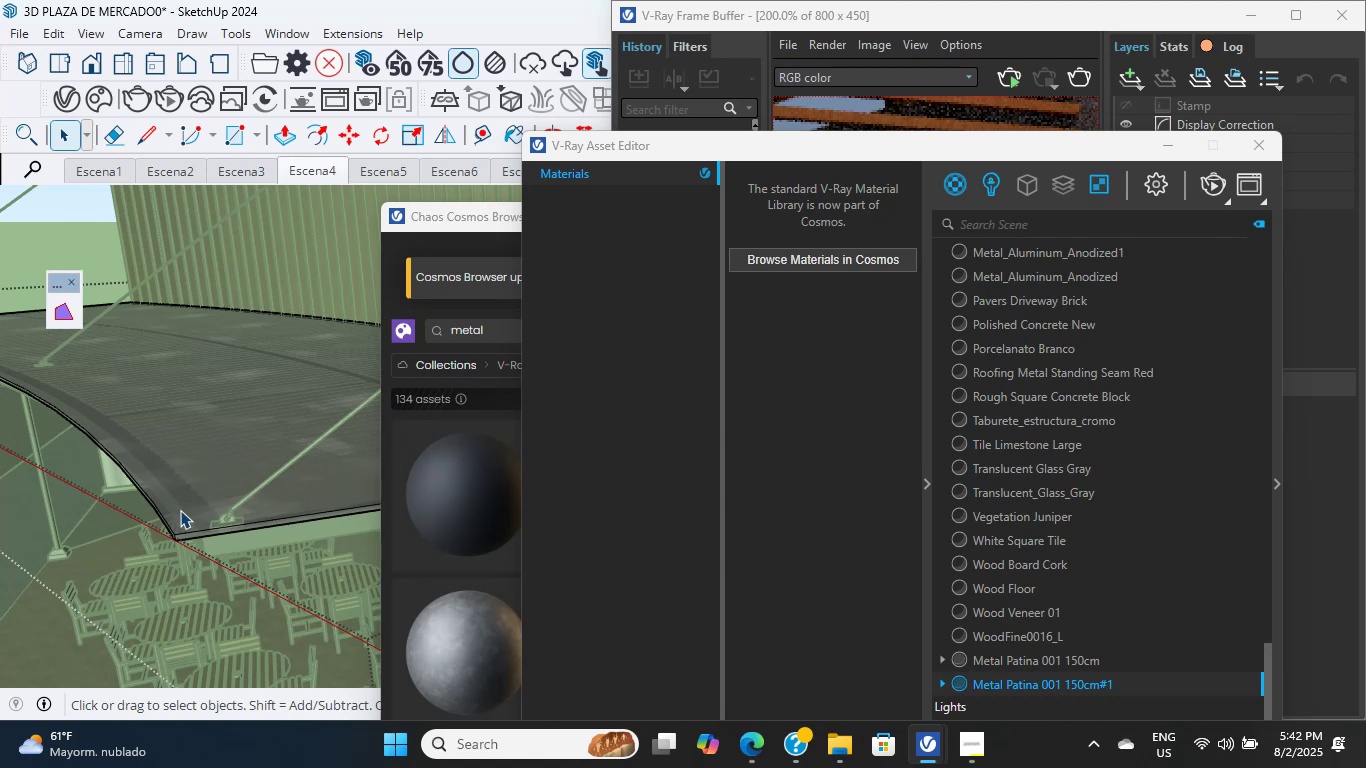 
triple_click([180, 510])
 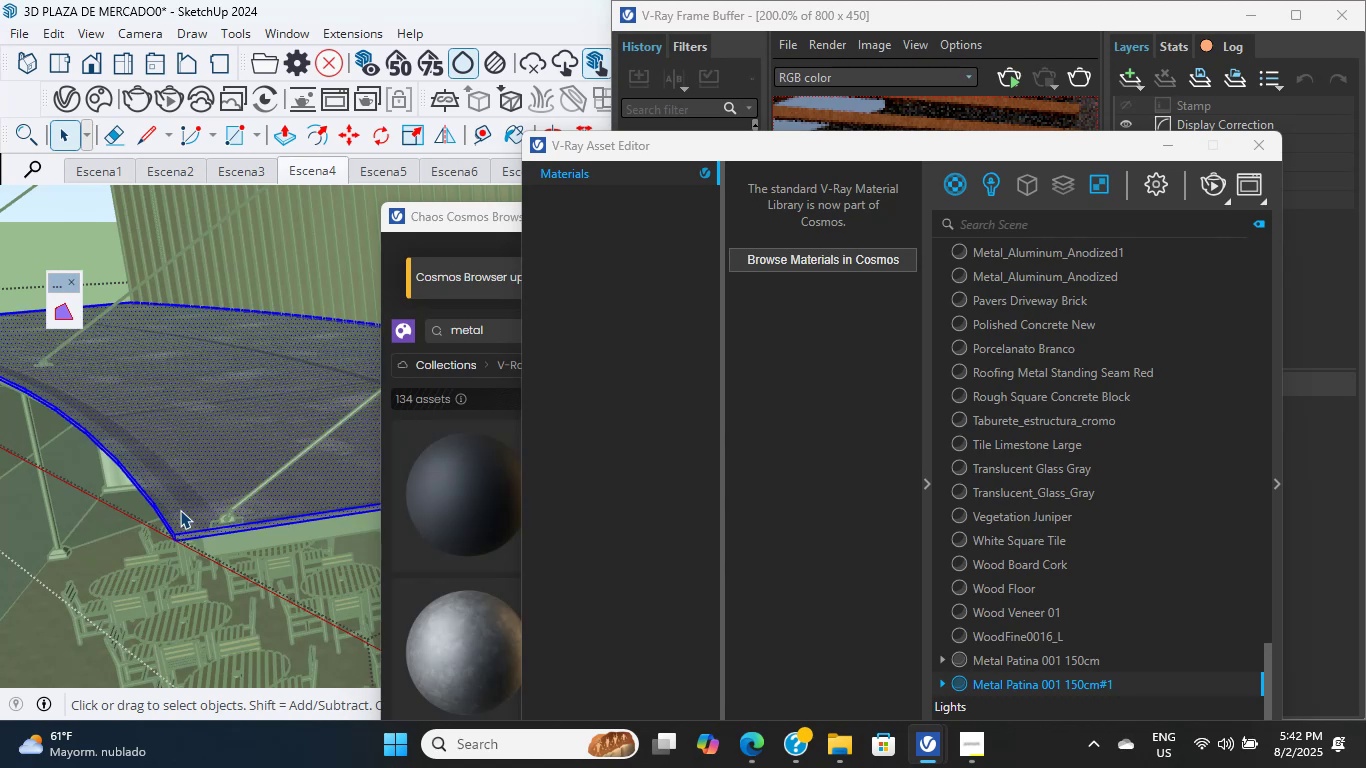 
scroll: coordinate [186, 487], scroll_direction: down, amount: 12.0
 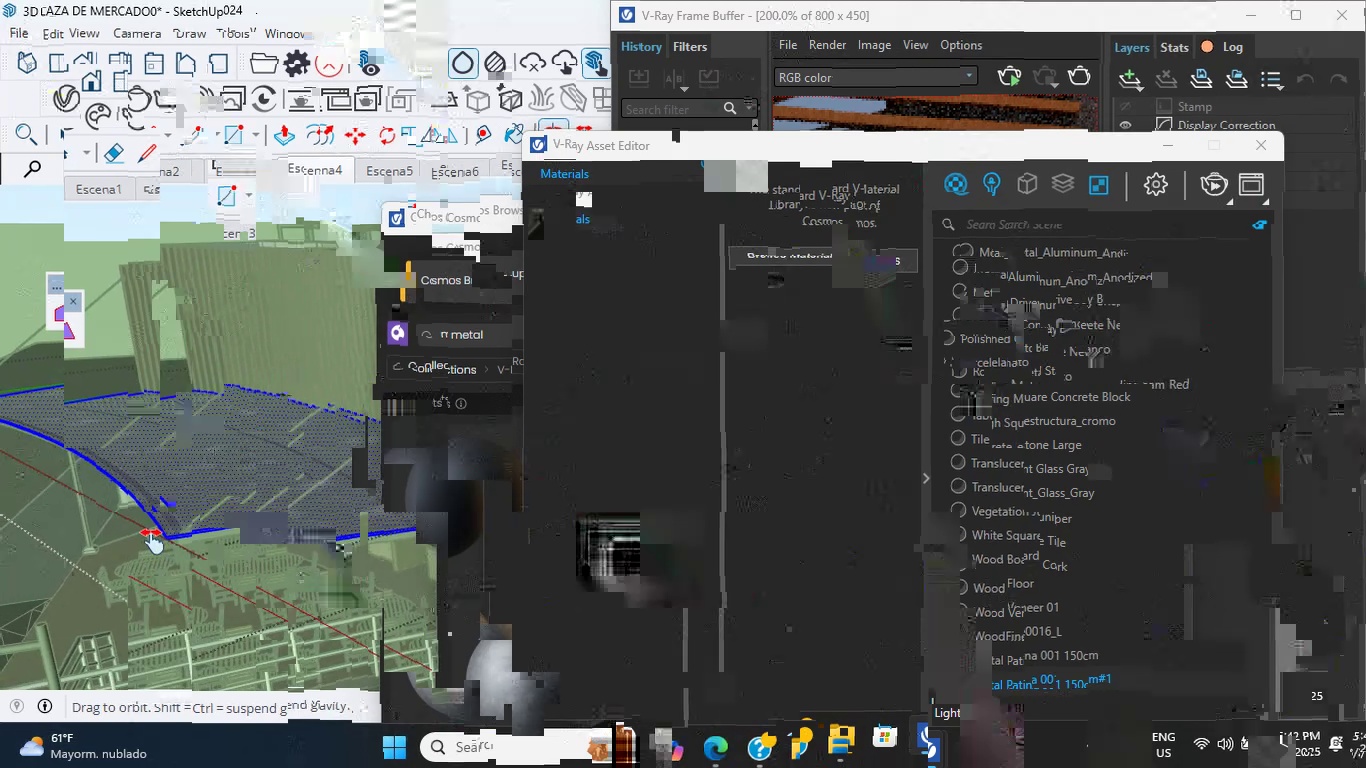 
hold_key(key=ShiftLeft, duration=0.33)
 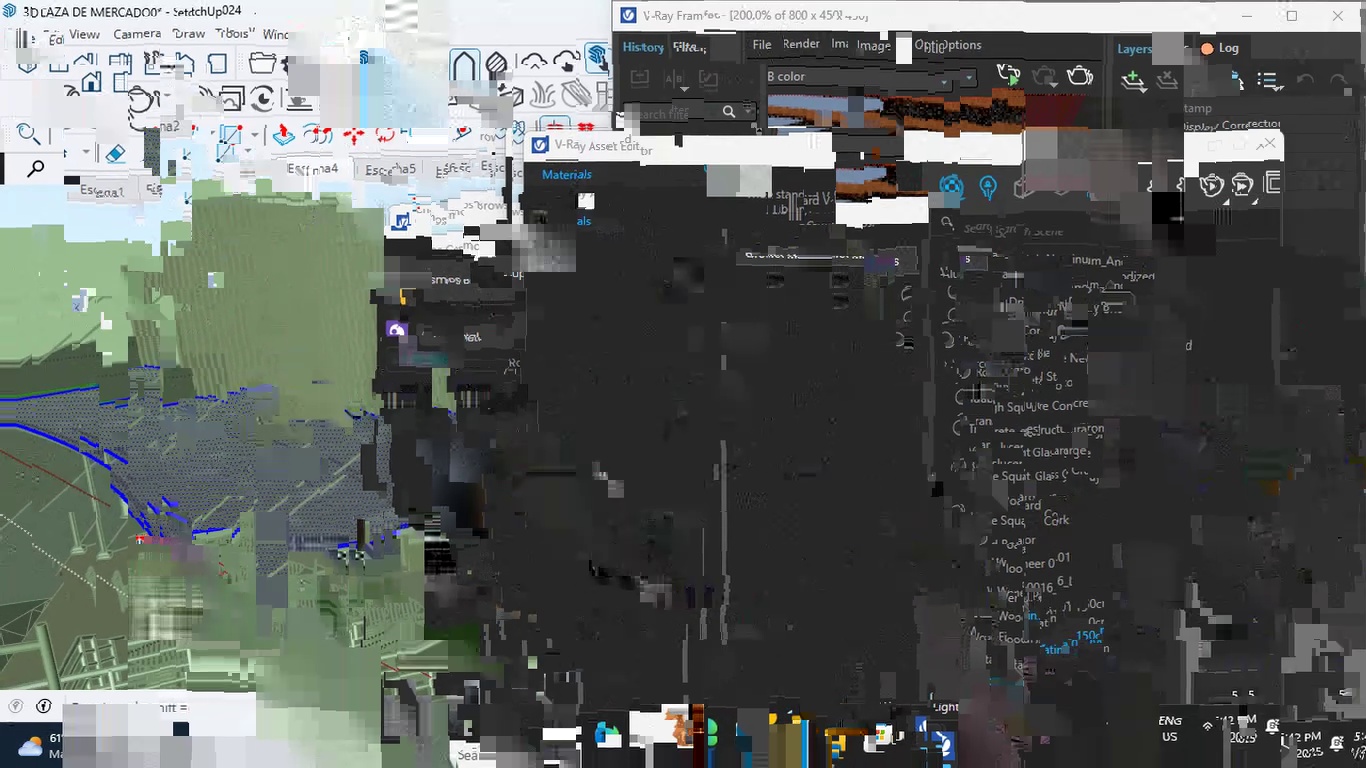 
scroll: coordinate [177, 475], scroll_direction: down, amount: 12.0
 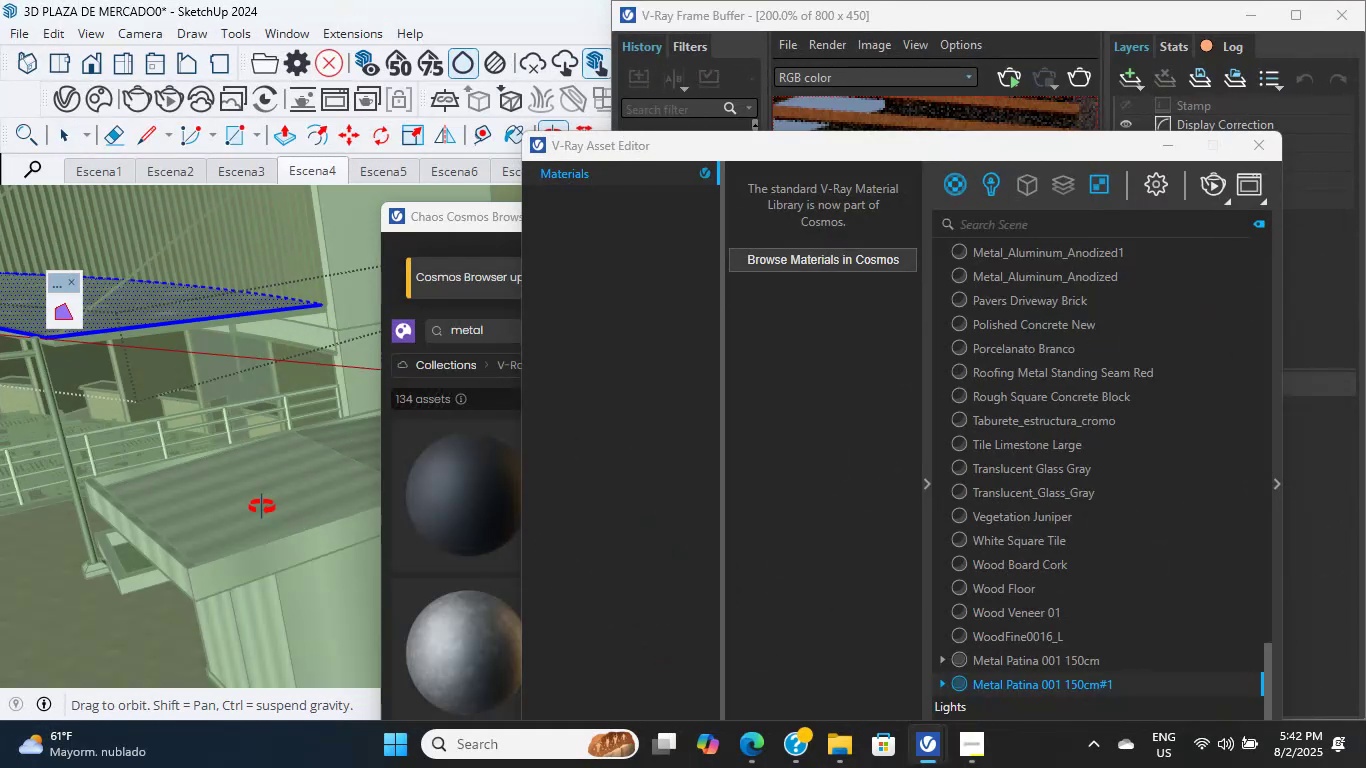 
scroll: coordinate [223, 451], scroll_direction: up, amount: 11.0
 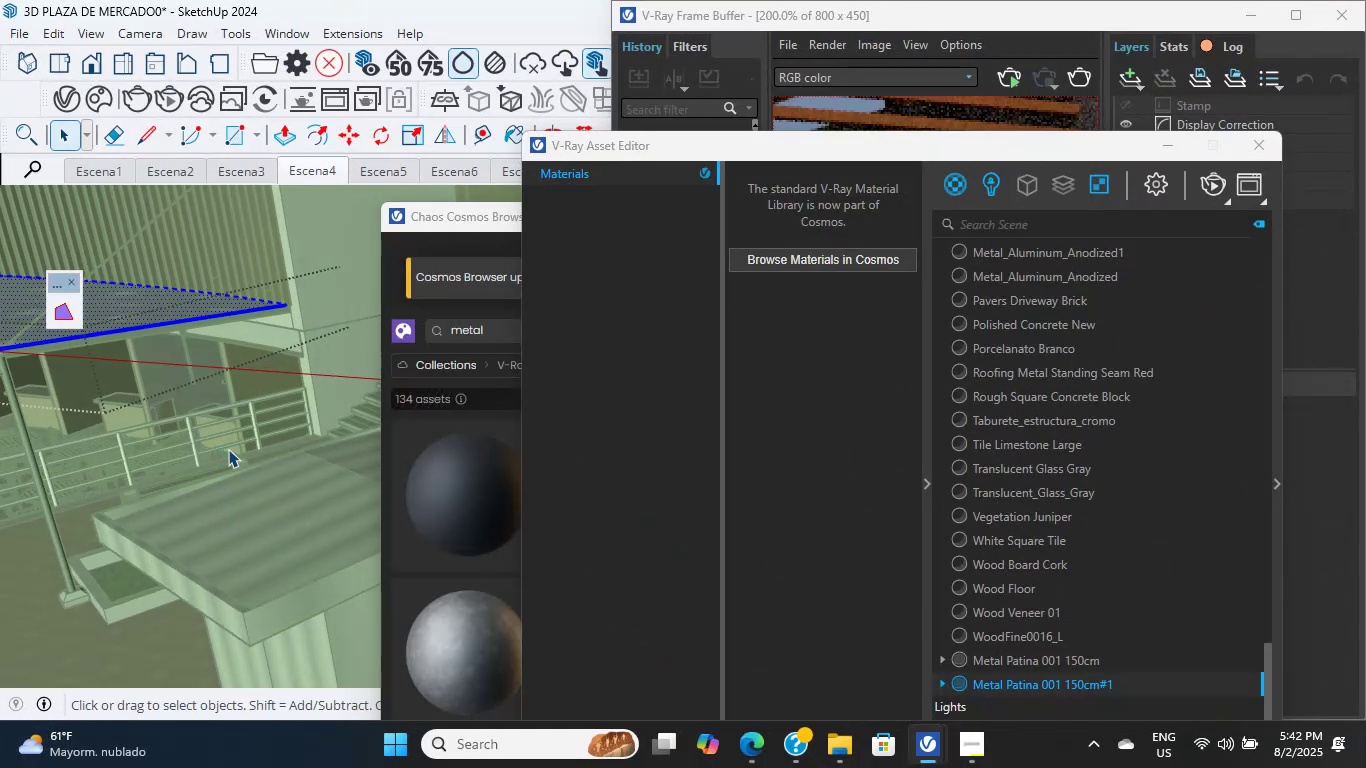 
hold_key(key=ShiftLeft, duration=0.48)
 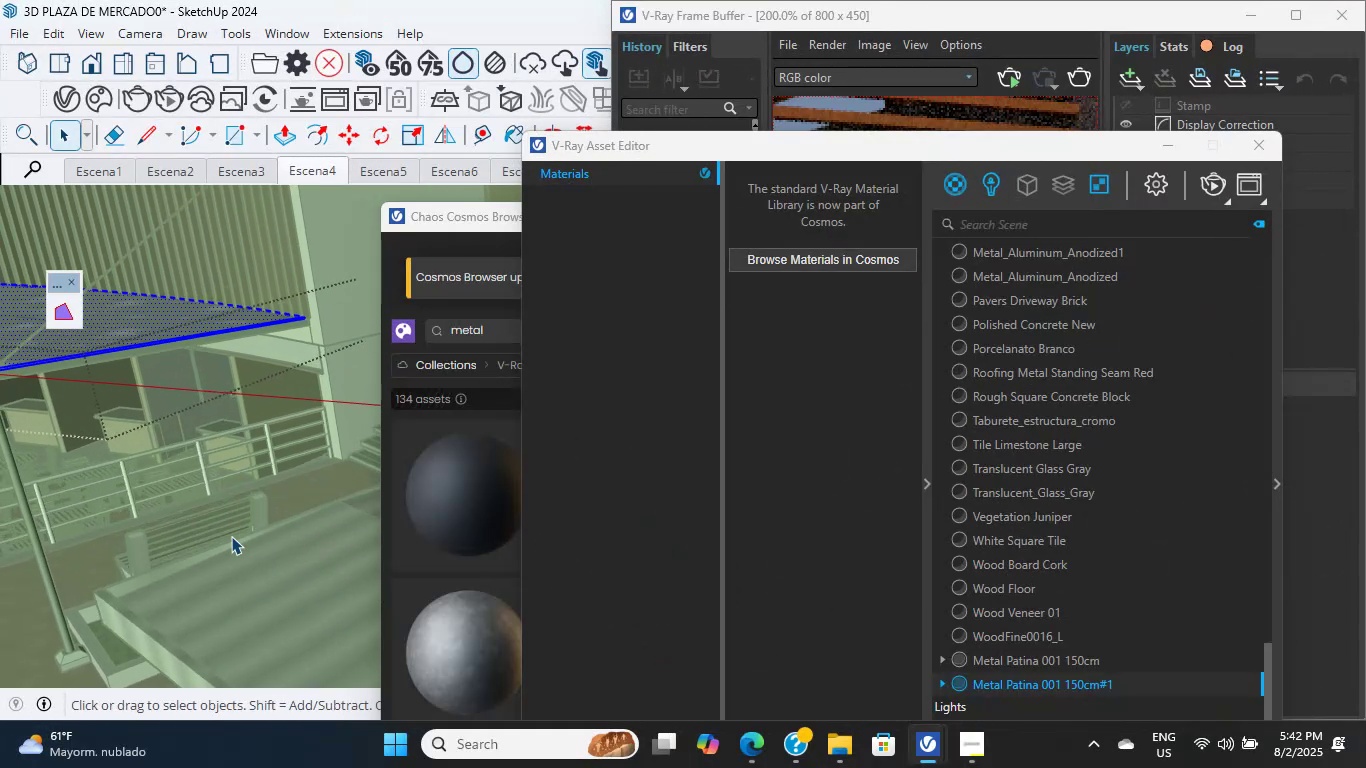 
scroll: coordinate [191, 536], scroll_direction: up, amount: 11.0
 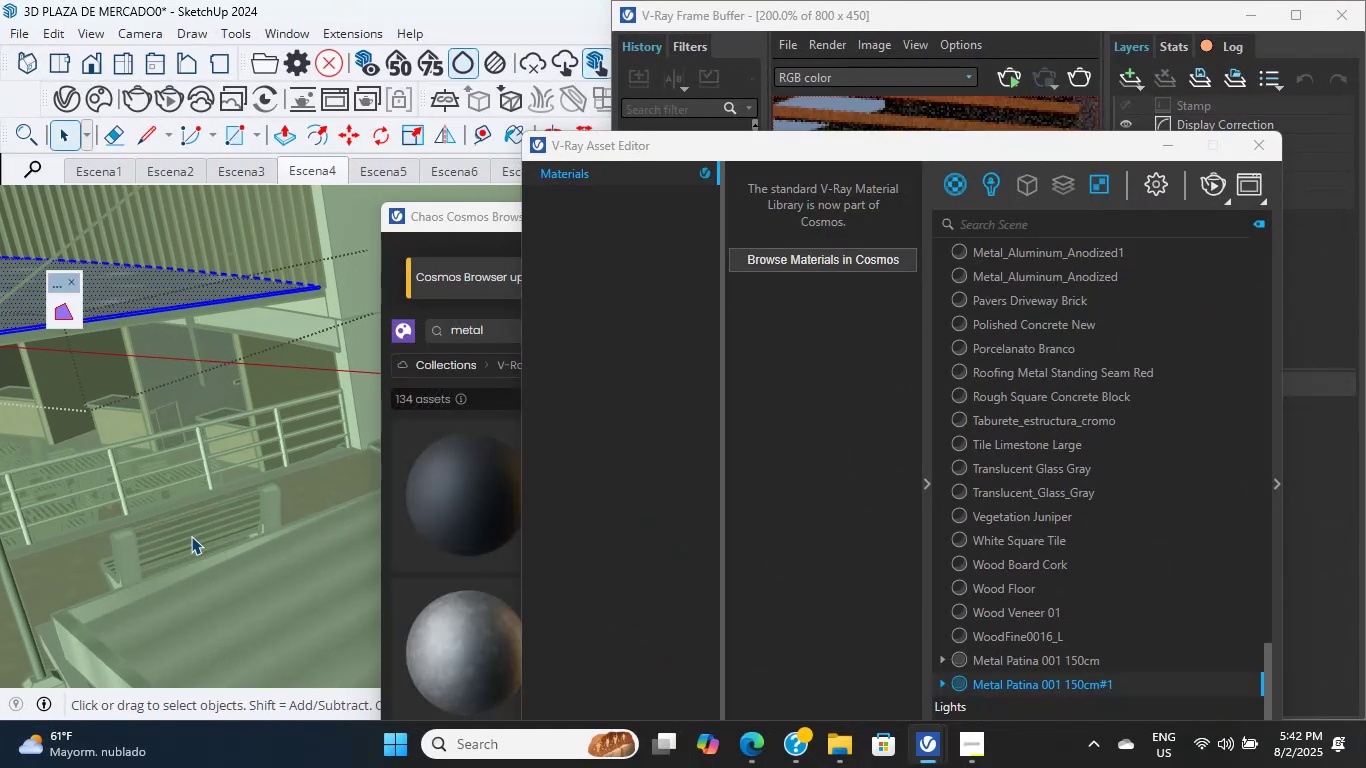 
hold_key(key=ShiftLeft, duration=0.4)
 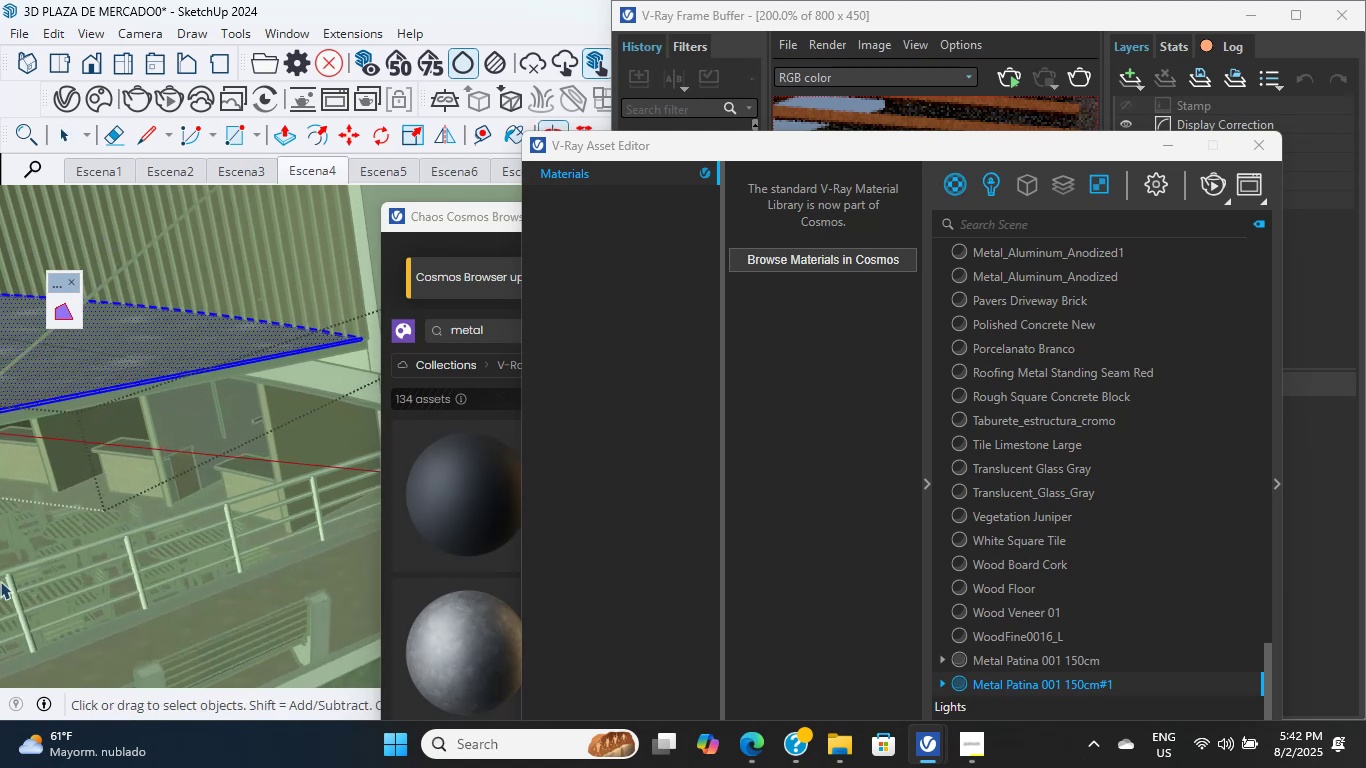 
scroll: coordinate [93, 535], scroll_direction: up, amount: 2.0
 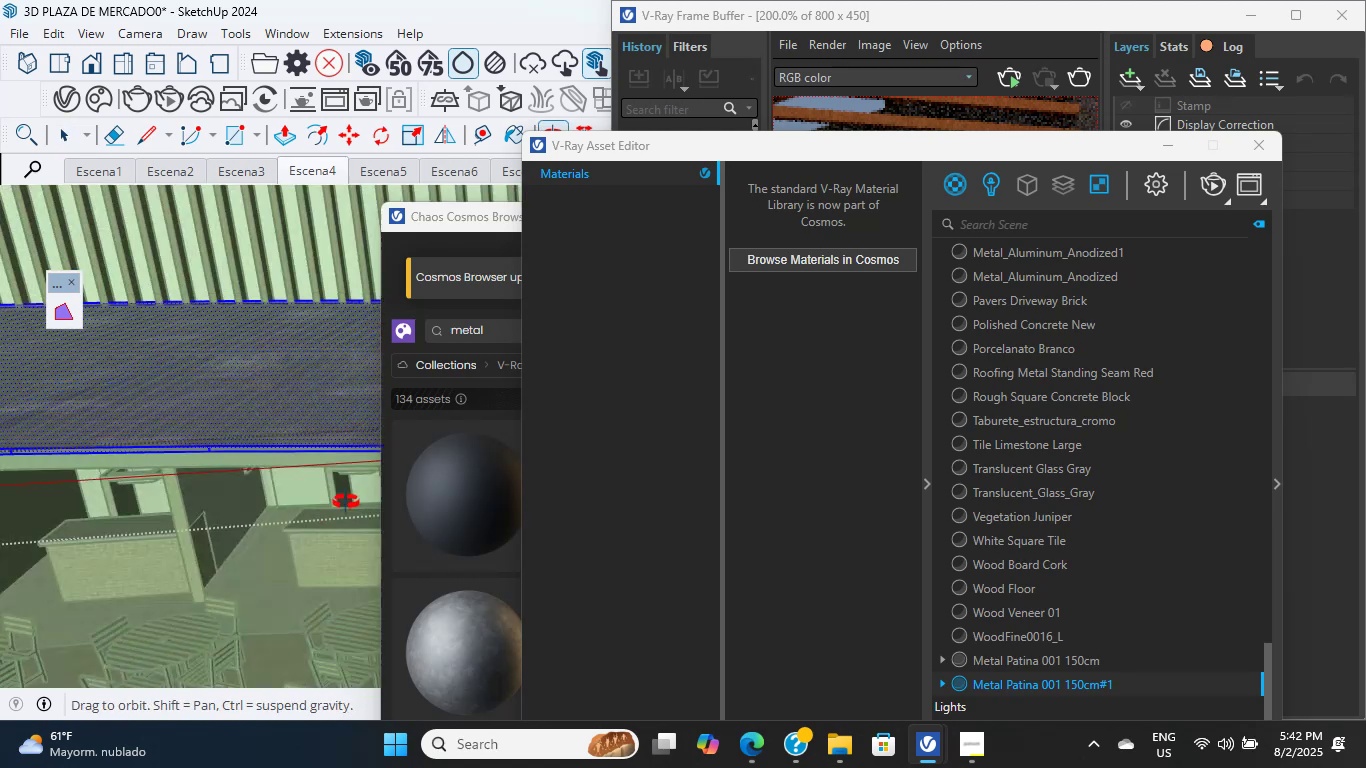 
hold_key(key=ShiftLeft, duration=1.76)
scroll: coordinate [177, 514], scroll_direction: down, amount: 14.0
 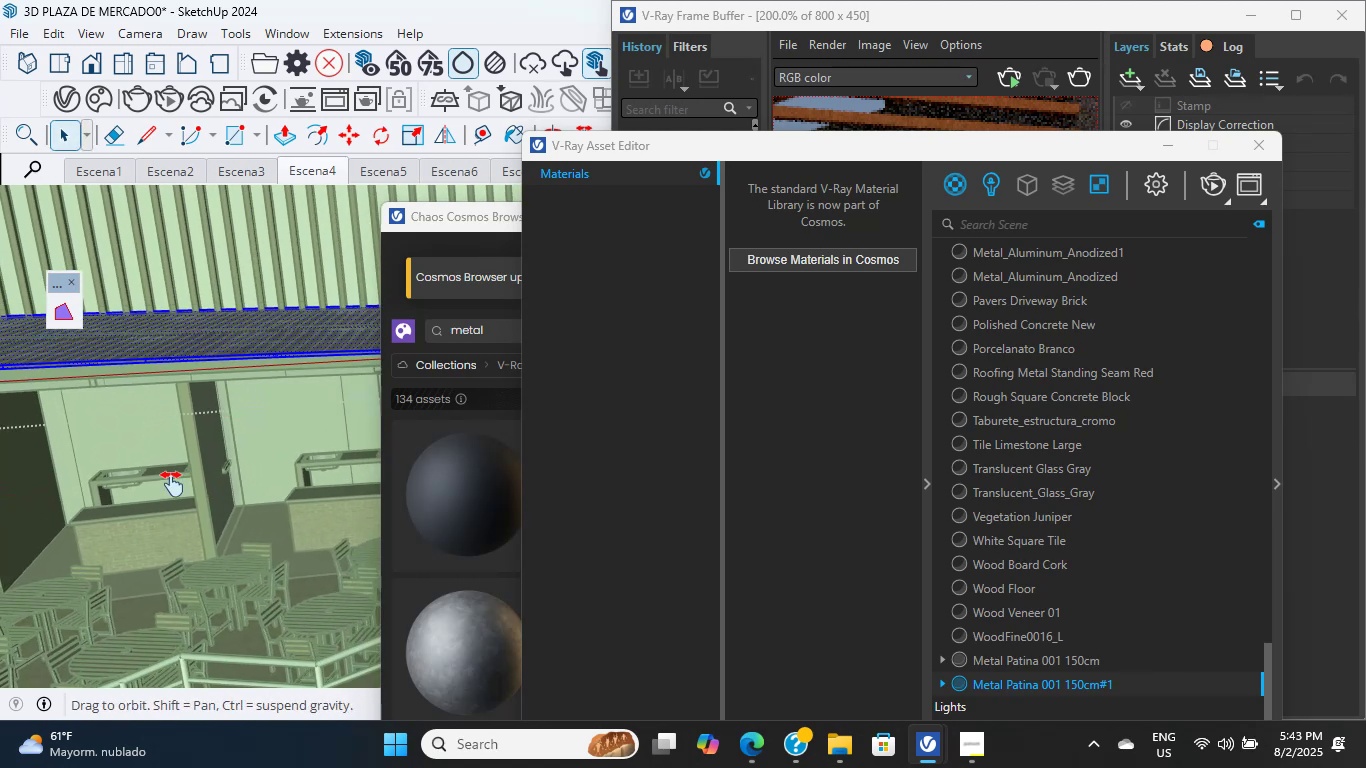 
scroll: coordinate [297, 440], scroll_direction: up, amount: 6.0
 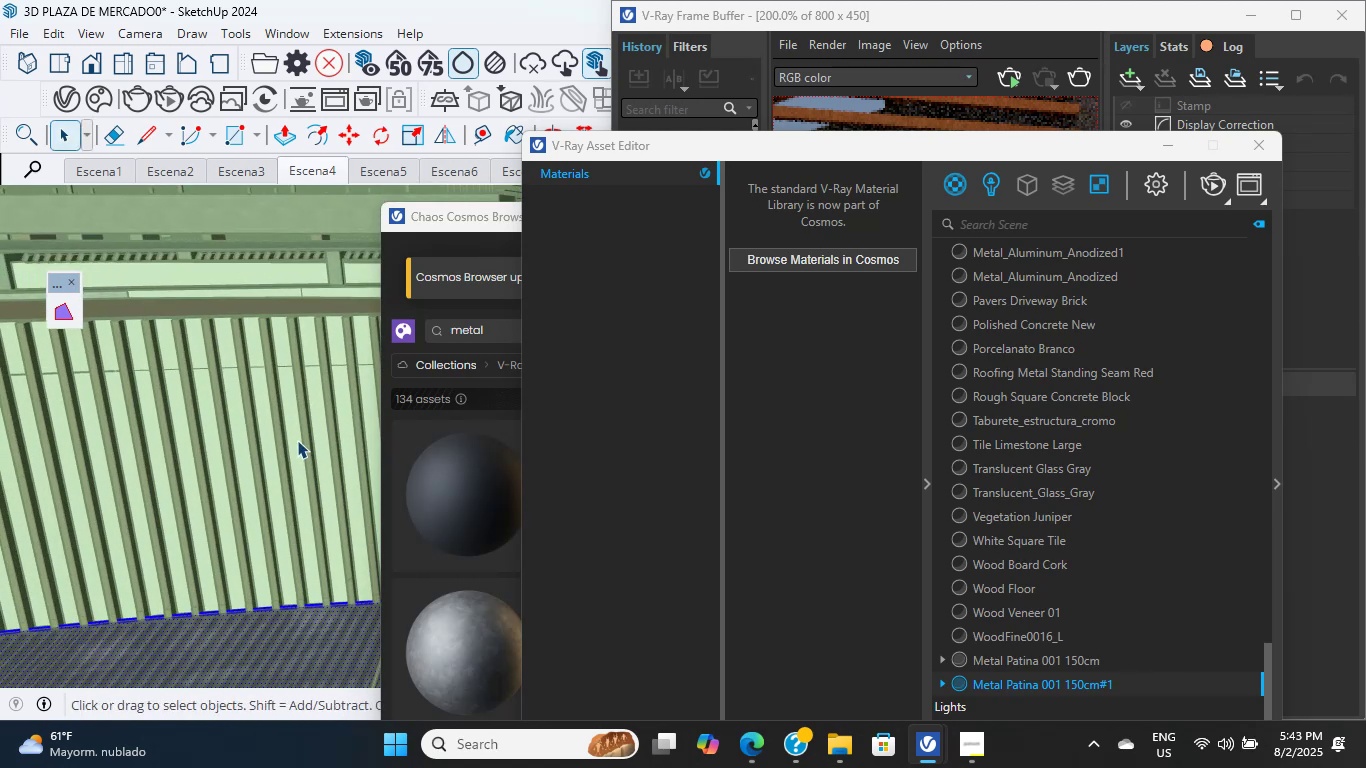 
left_click([297, 440])
 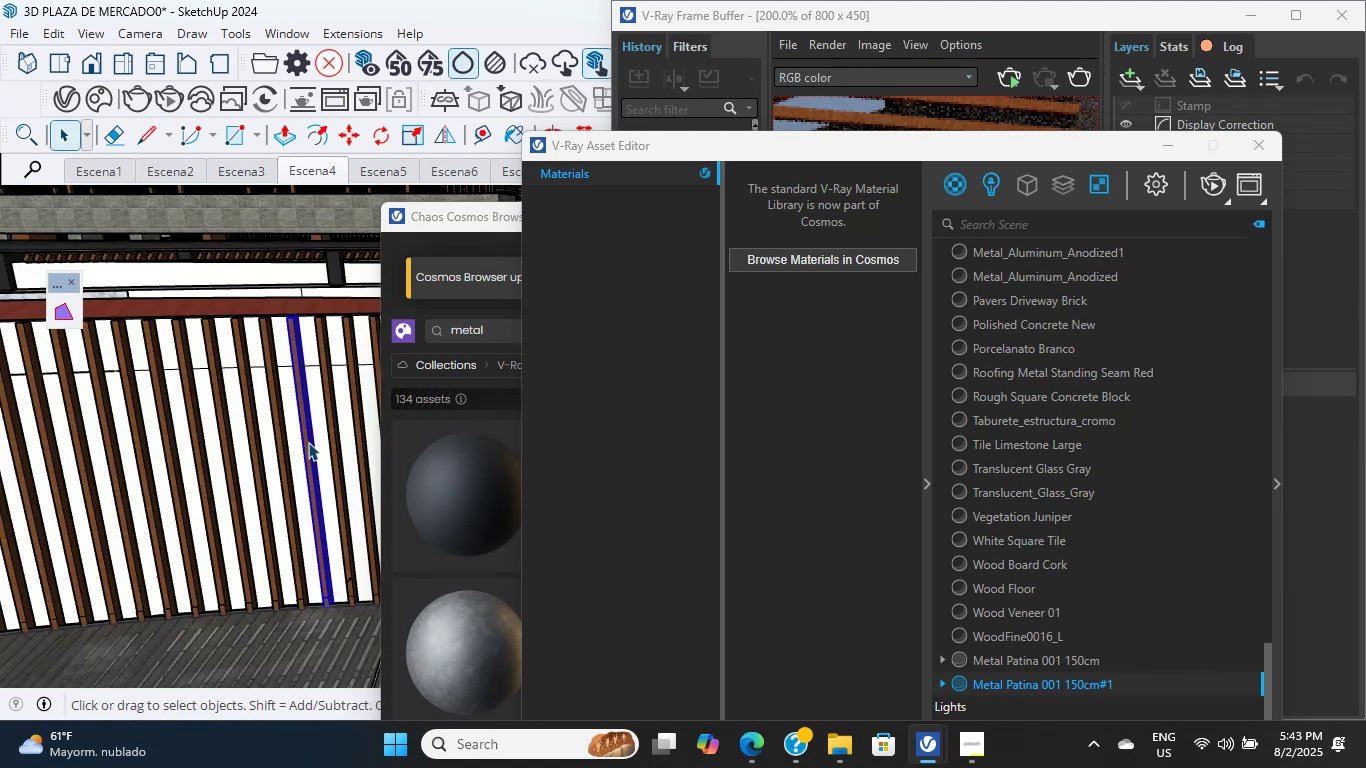 
double_click([308, 443])
 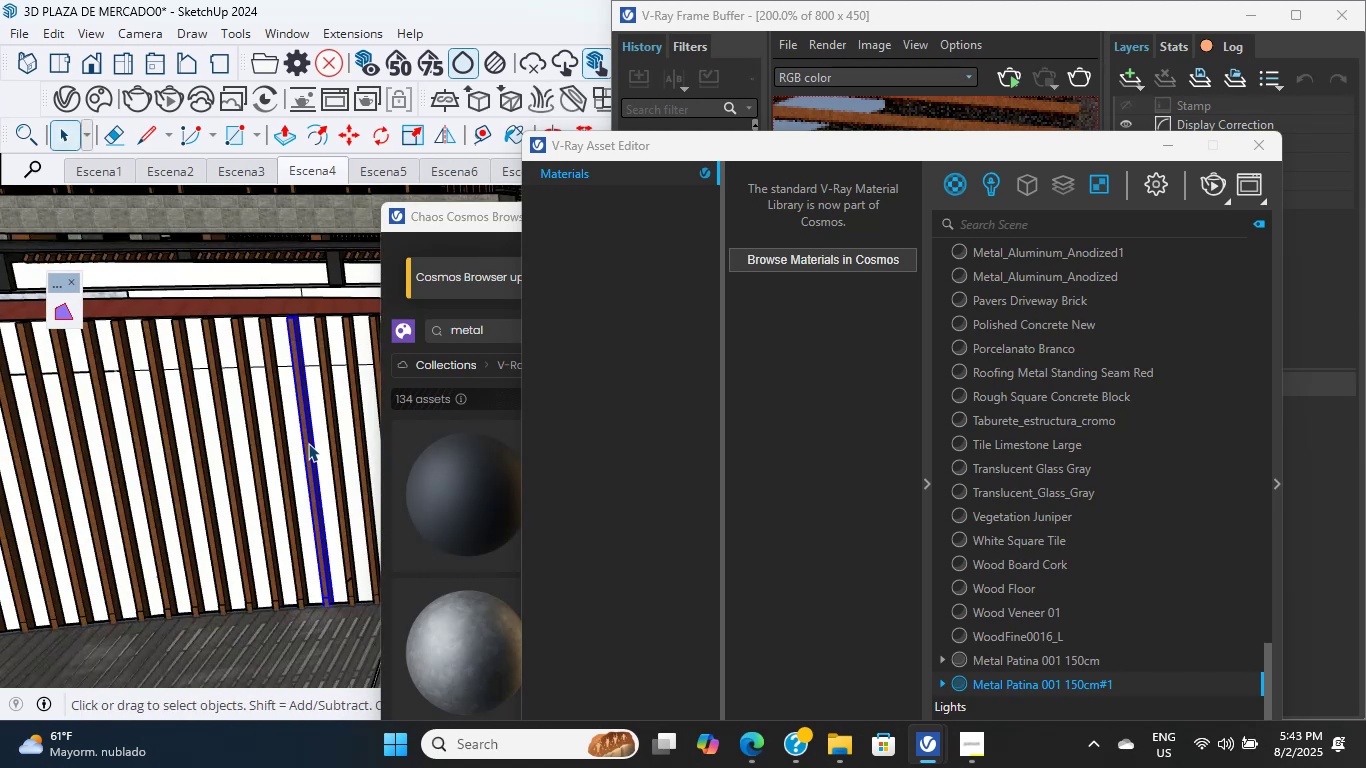 
right_click([308, 443])
 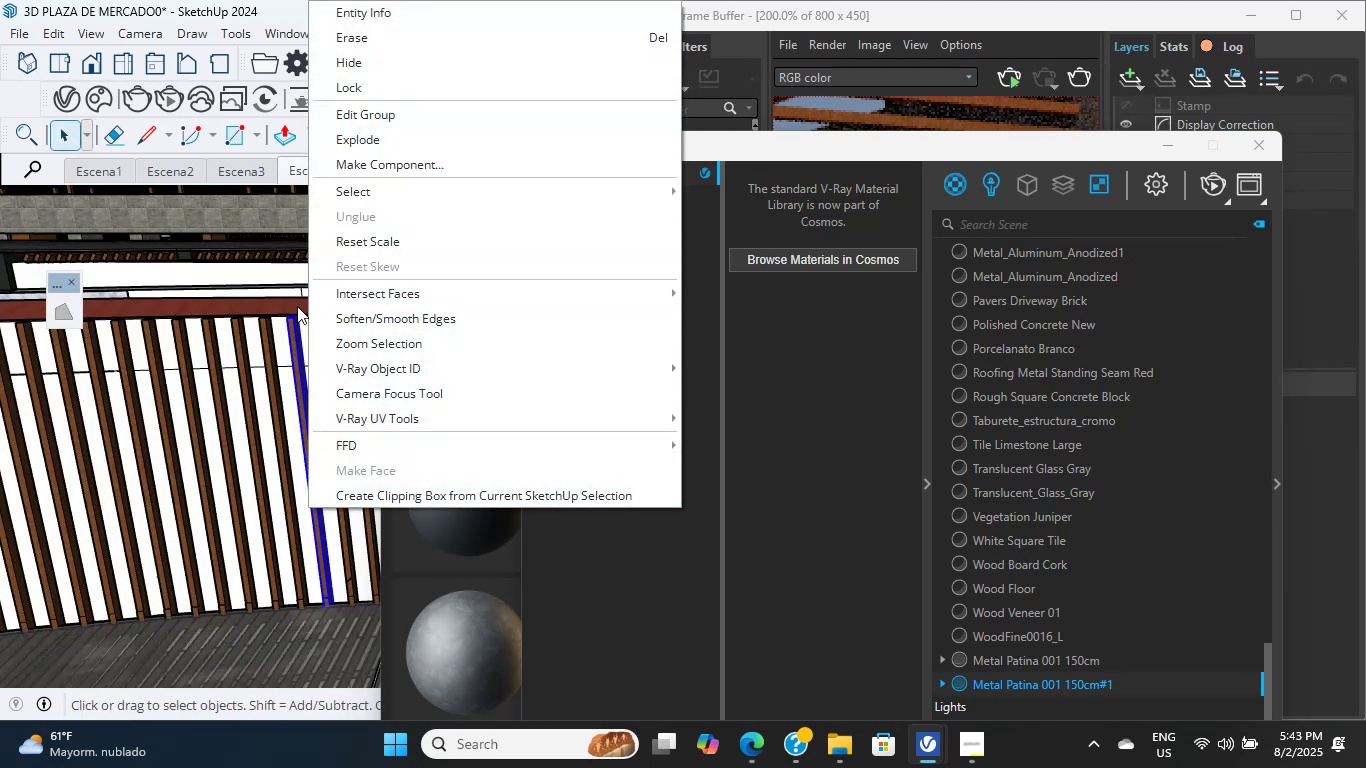 
left_click([366, 195])
 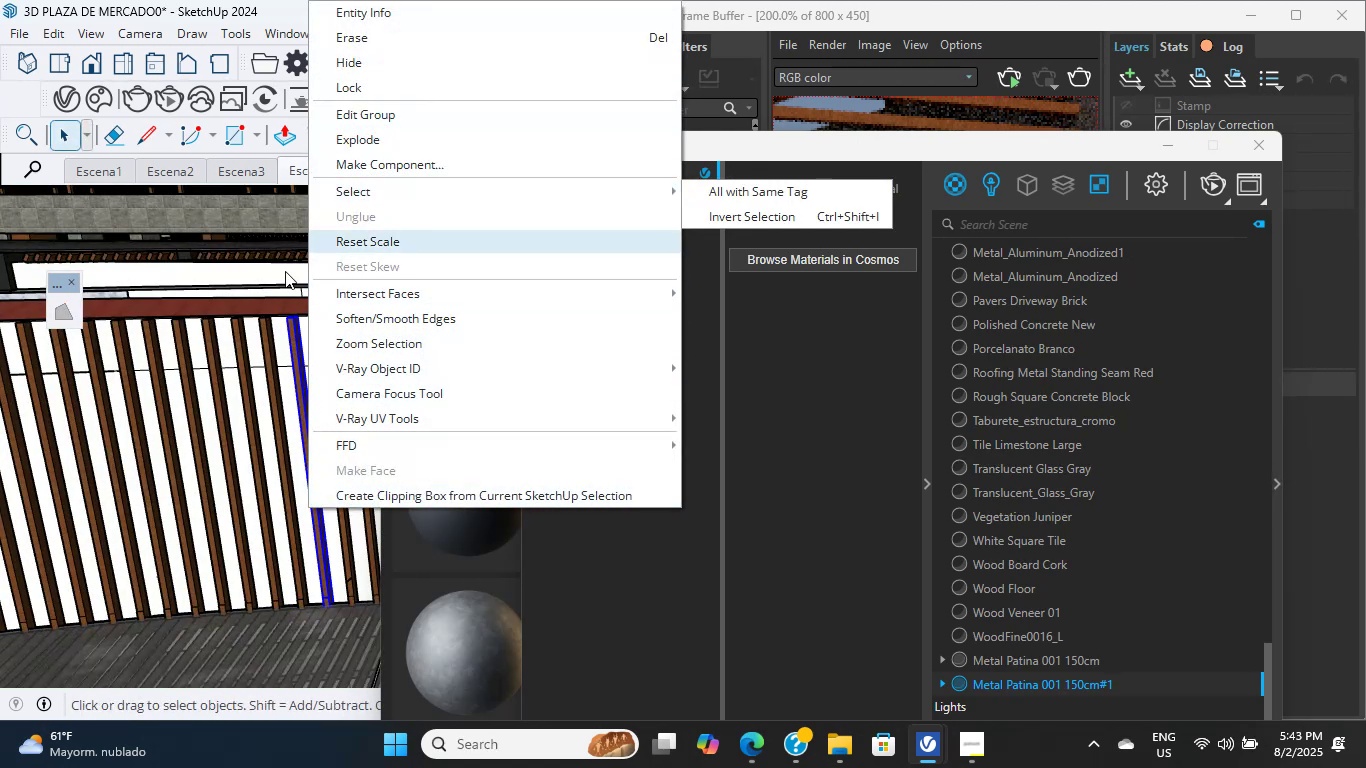 
scroll: coordinate [260, 413], scroll_direction: up, amount: 2.0
 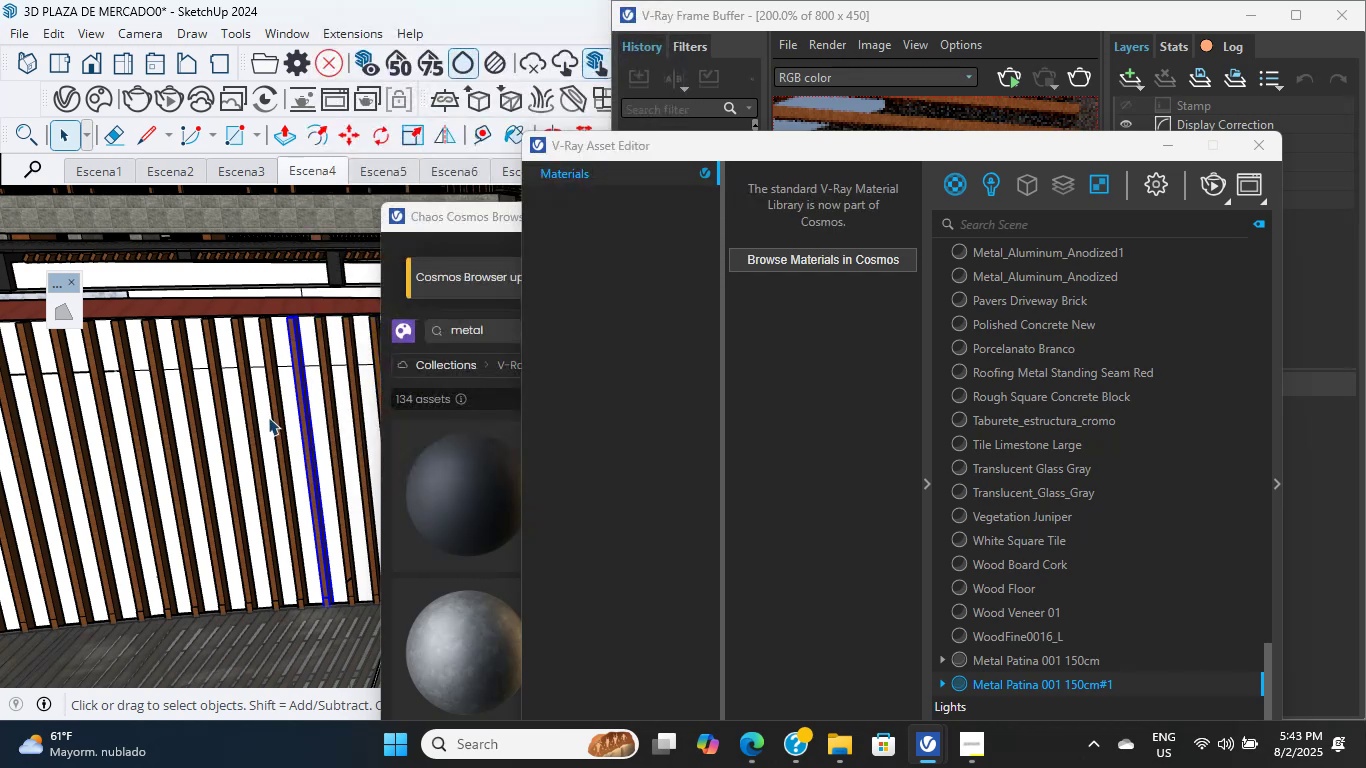 
key(Shift+ShiftLeft)
 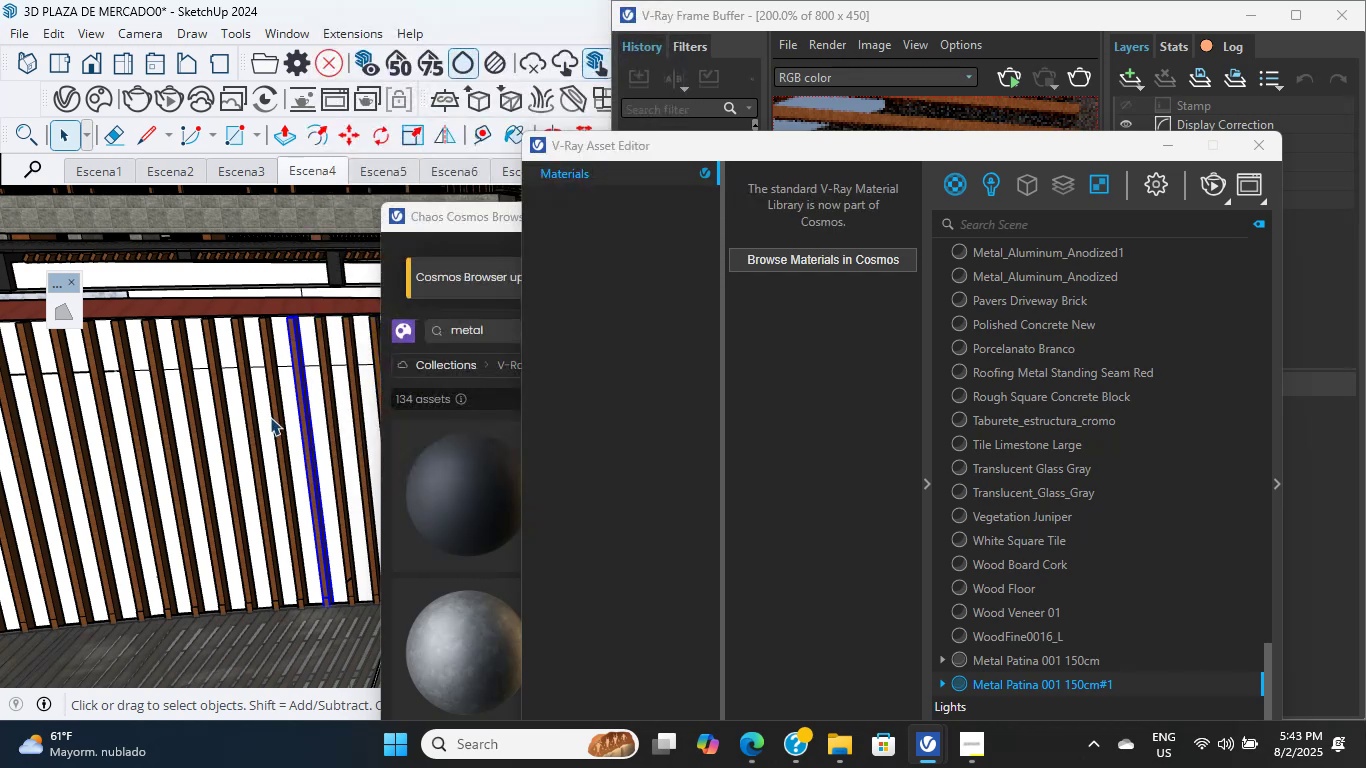 
left_click([278, 420])
 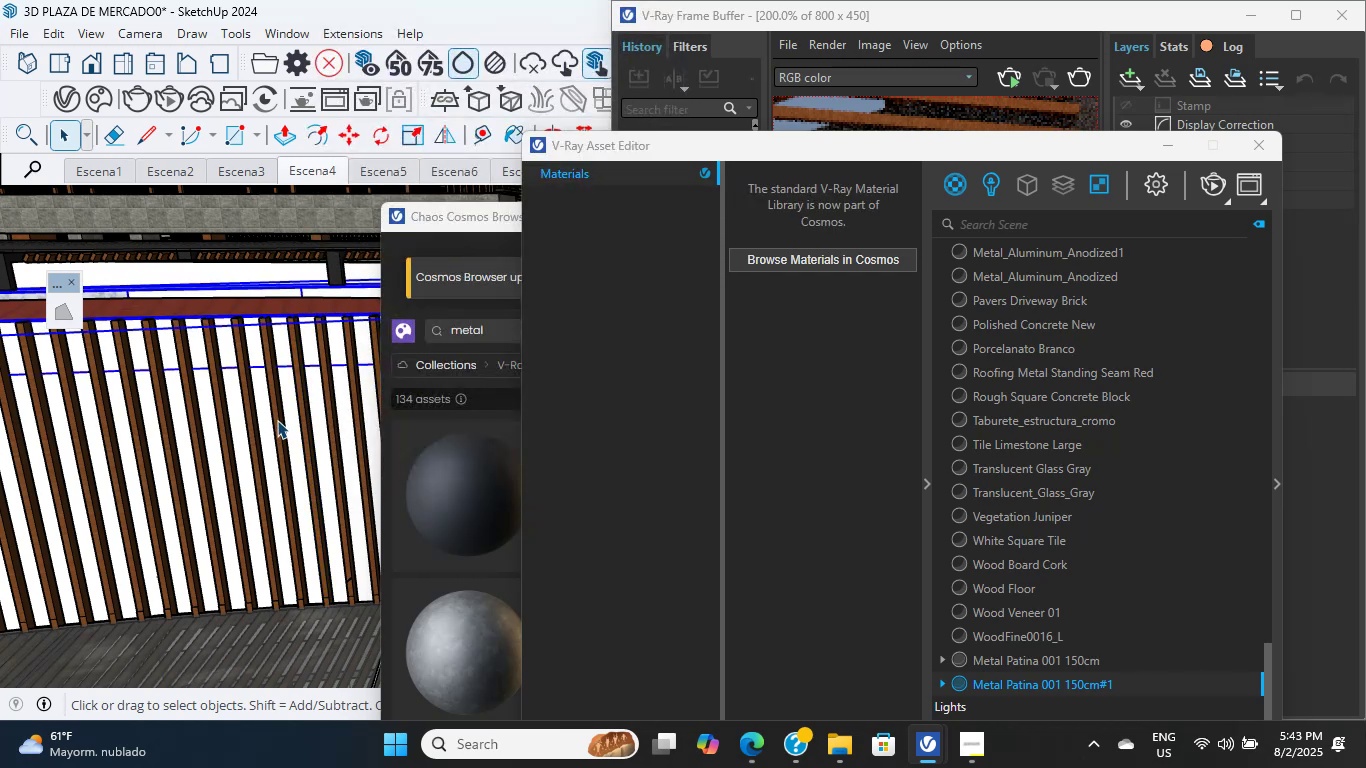 
hold_key(key=ShiftLeft, duration=1.38)
scroll: coordinate [248, 432], scroll_direction: up, amount: 16.0
 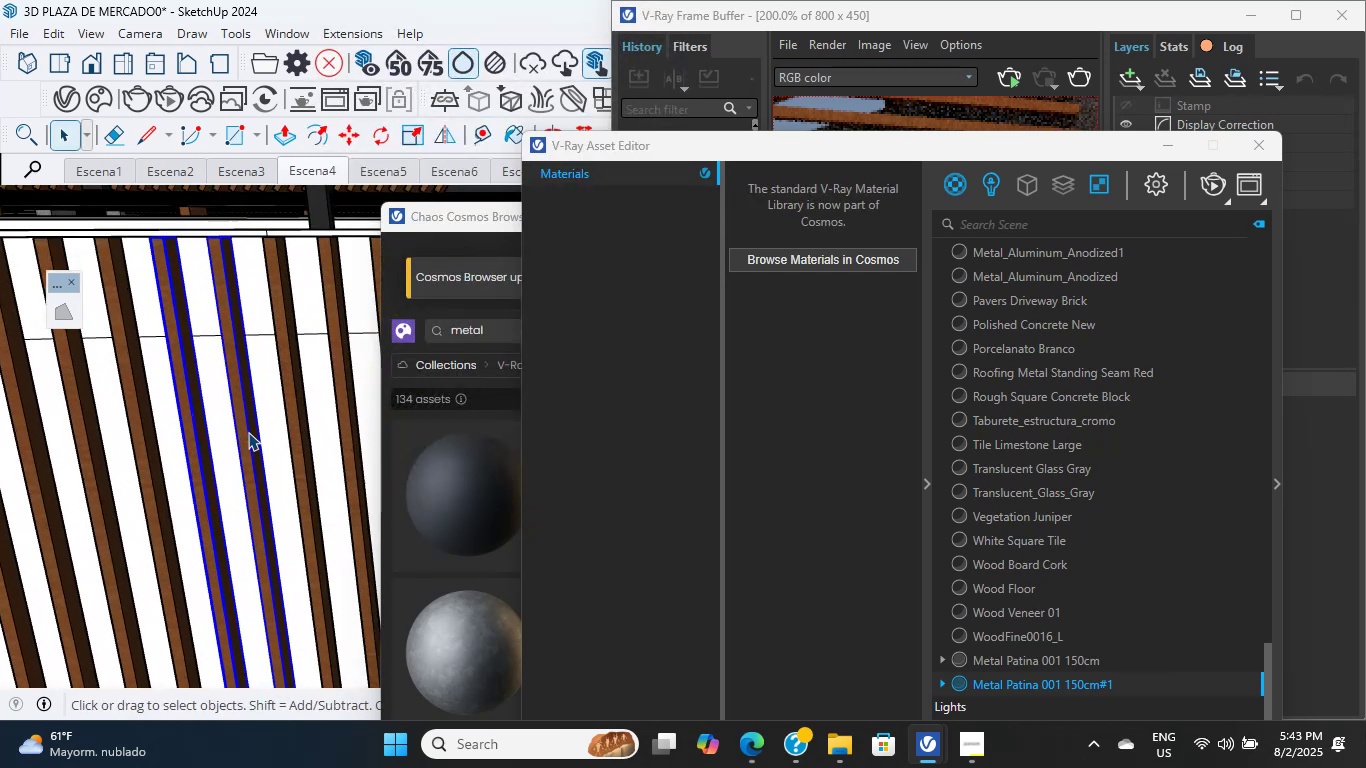 
right_click([248, 432])
 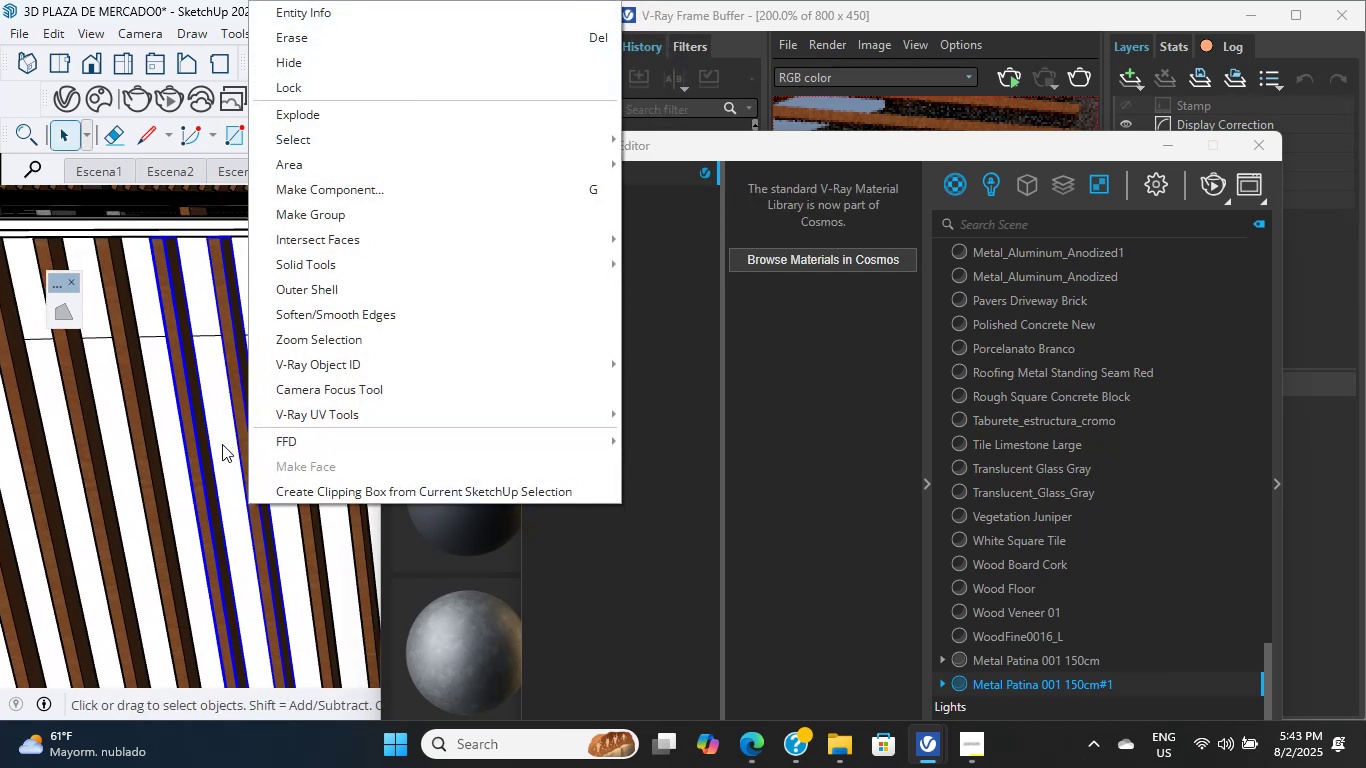 
scroll: coordinate [204, 435], scroll_direction: down, amount: 11.0
 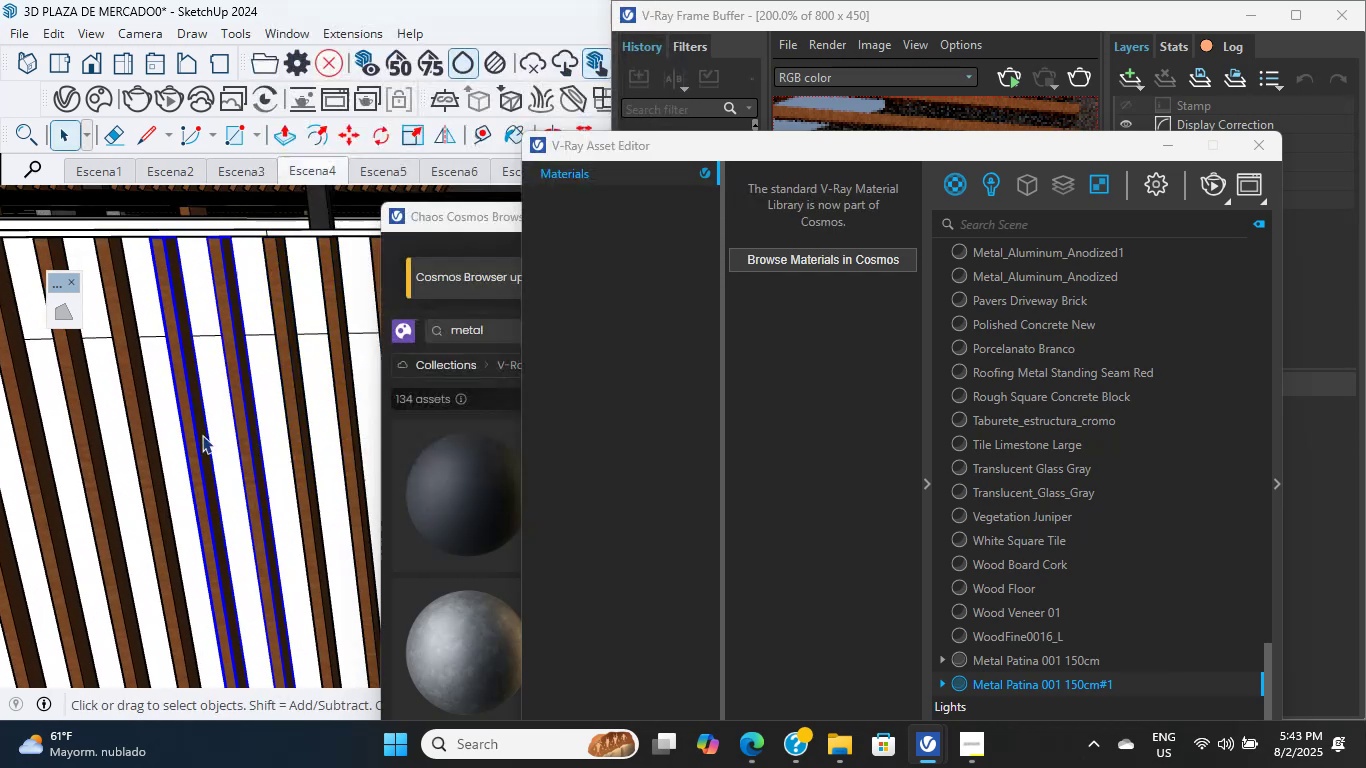 
double_click([202, 435])
 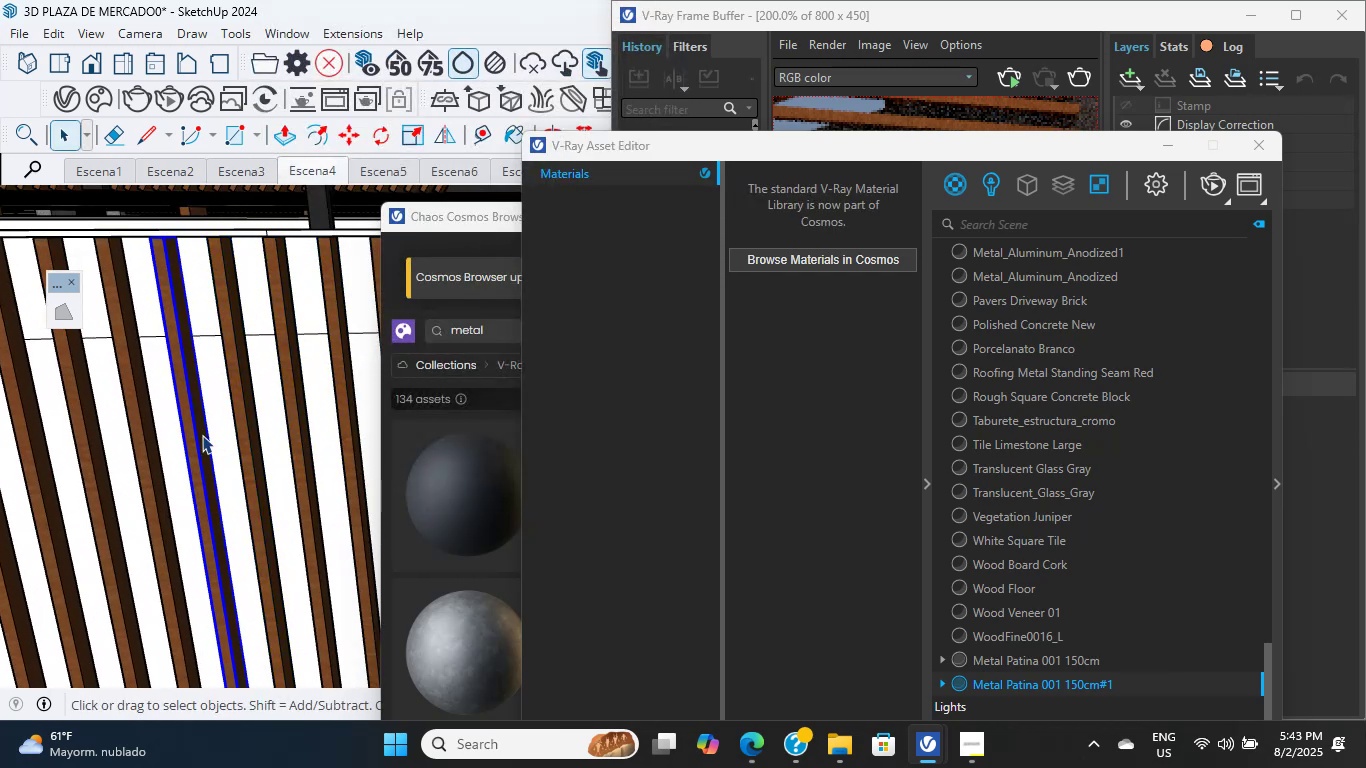 
triple_click([202, 435])
 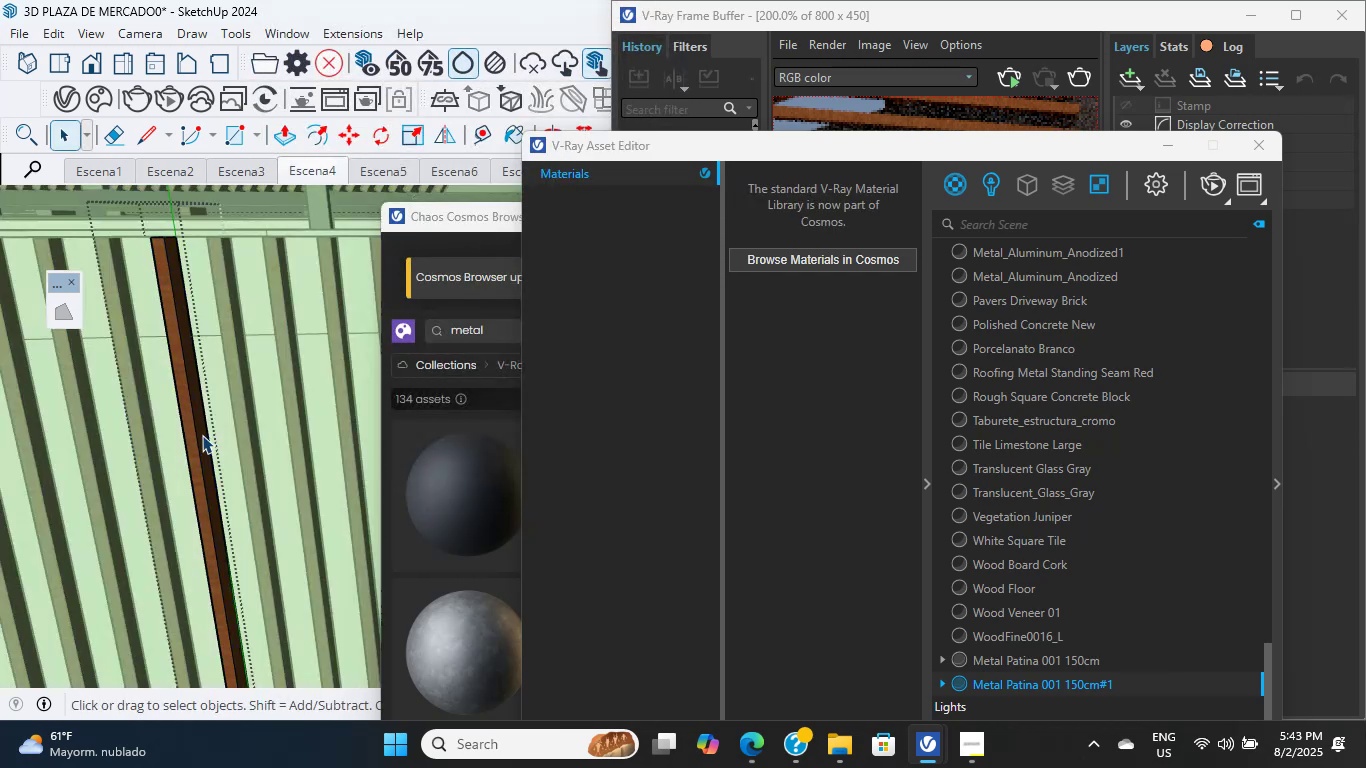 
triple_click([202, 435])
 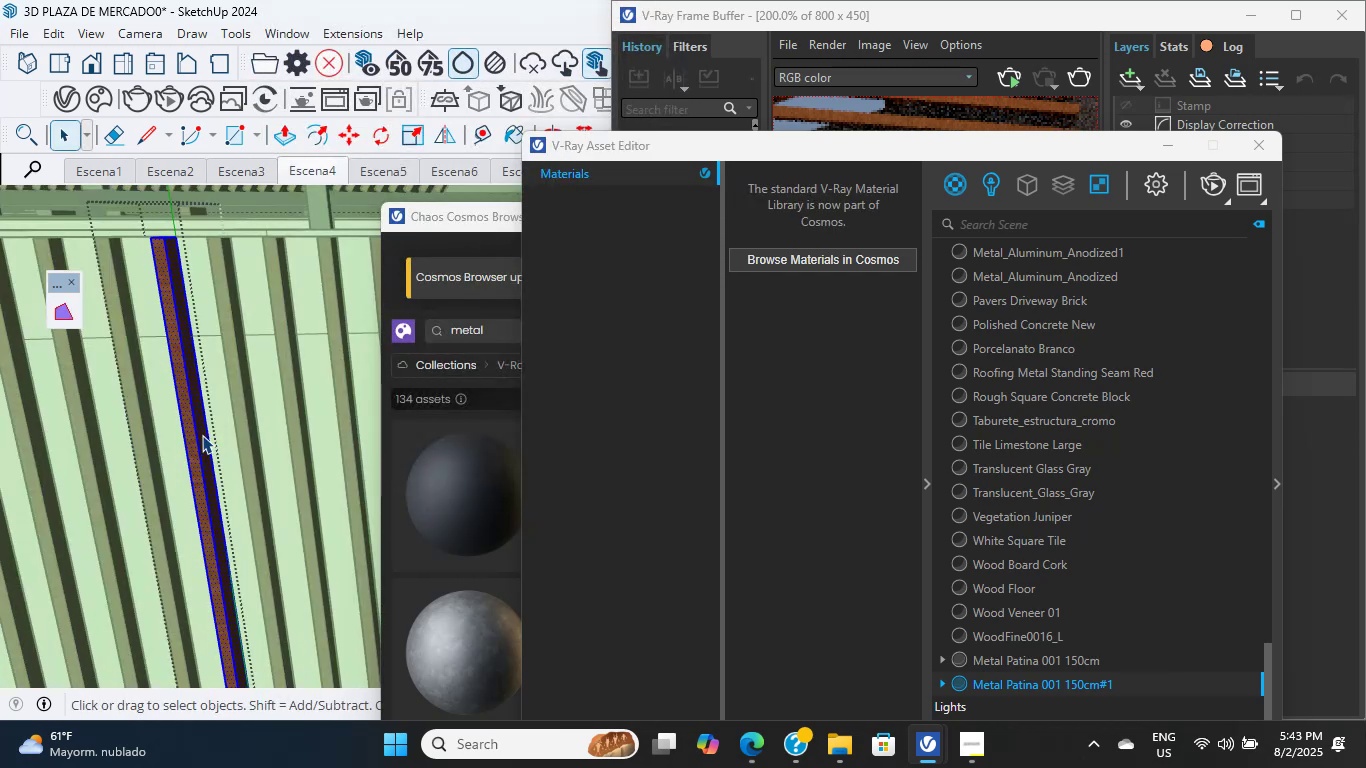 
hold_key(key=ShiftLeft, duration=0.5)
scroll: coordinate [202, 443], scroll_direction: down, amount: 1.0
 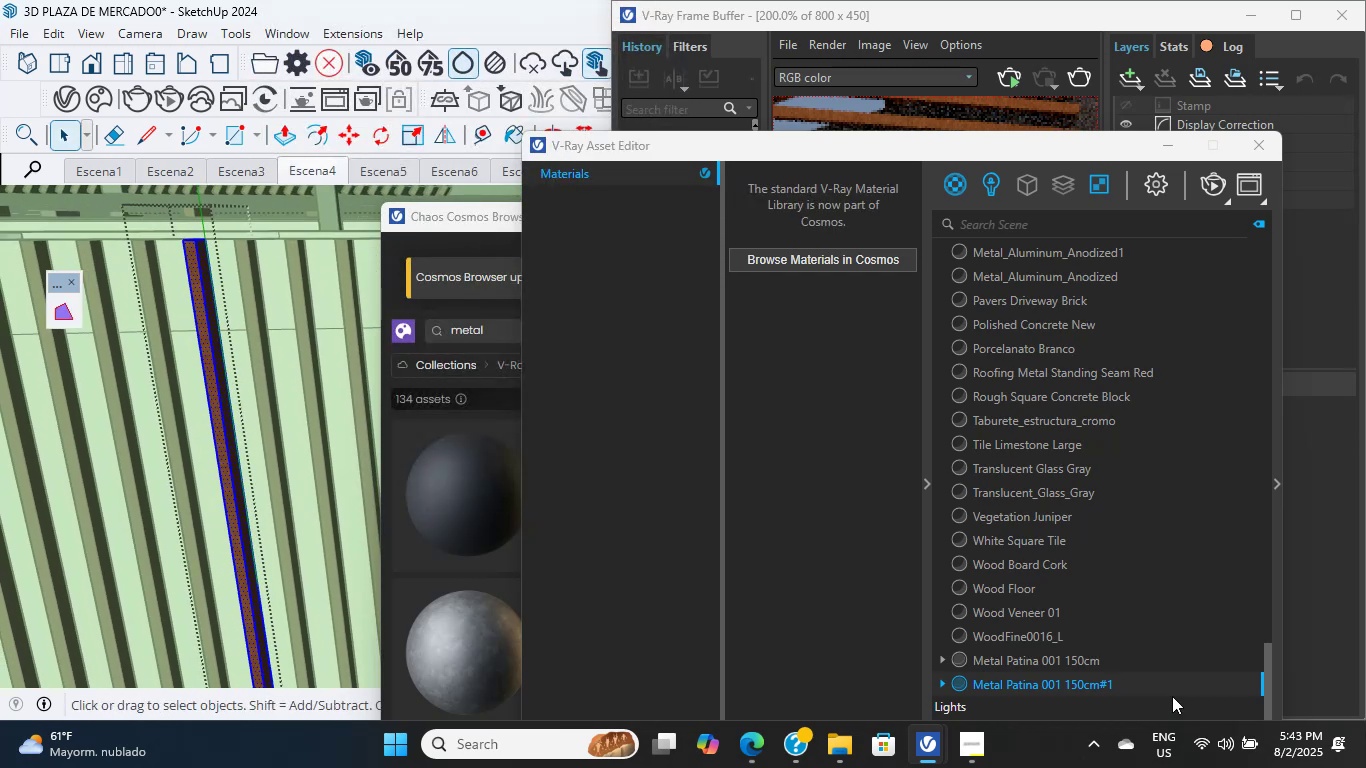 
right_click([1128, 682])
 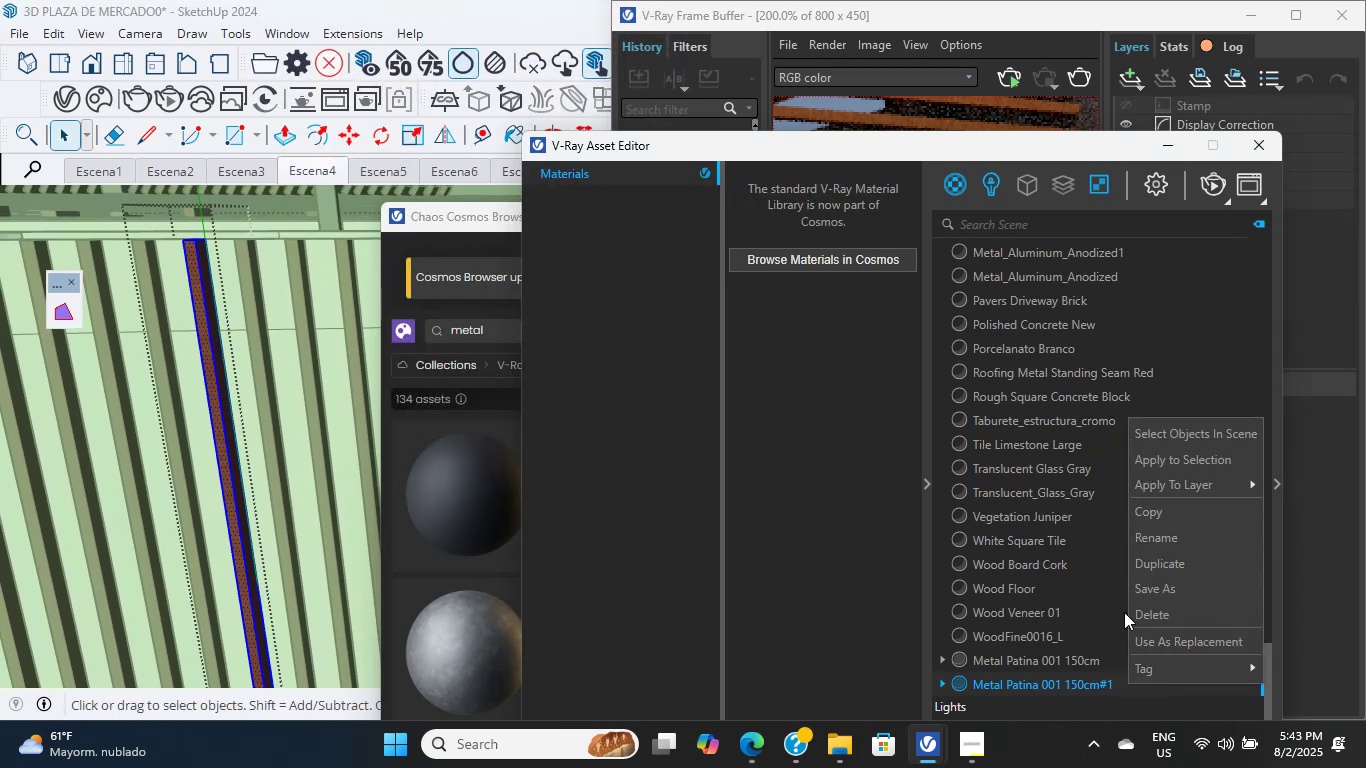 
mouse_move([1192, 461])
 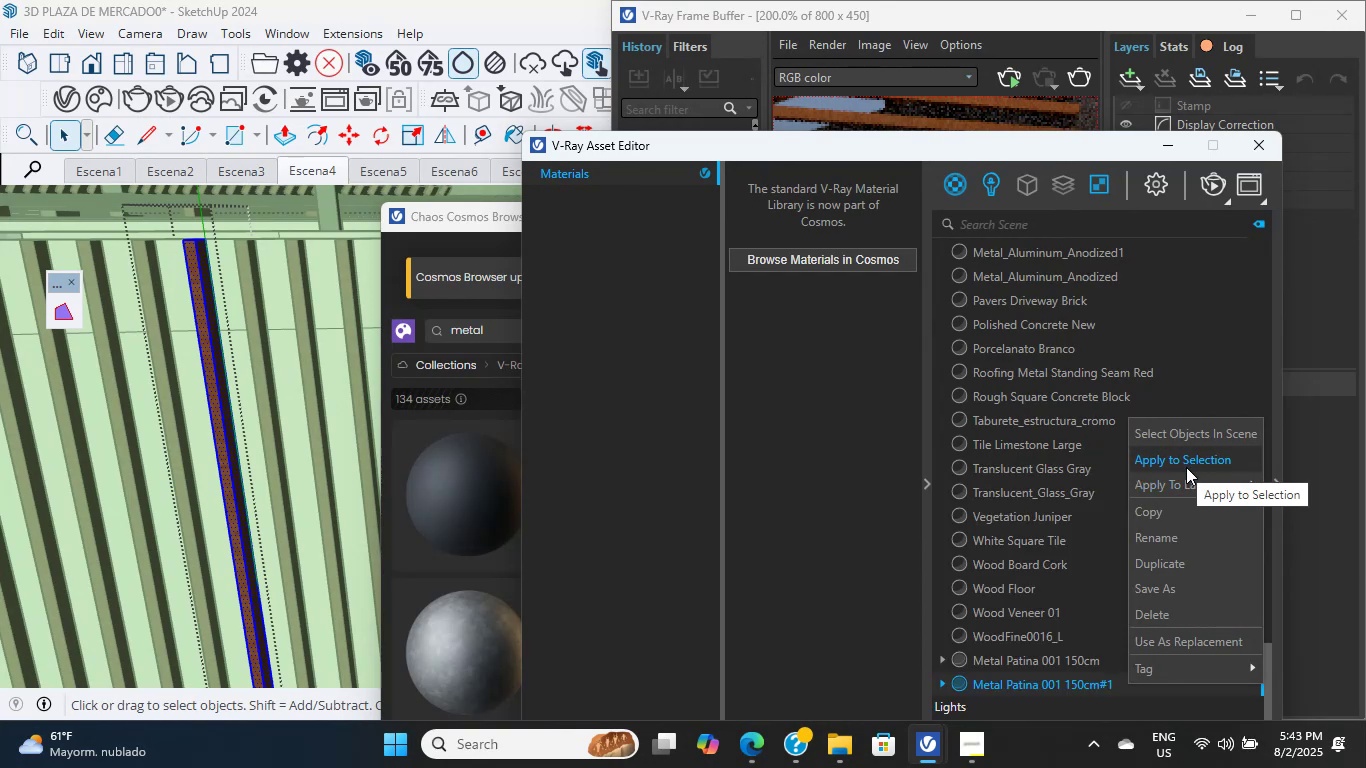 
wait(6.49)
 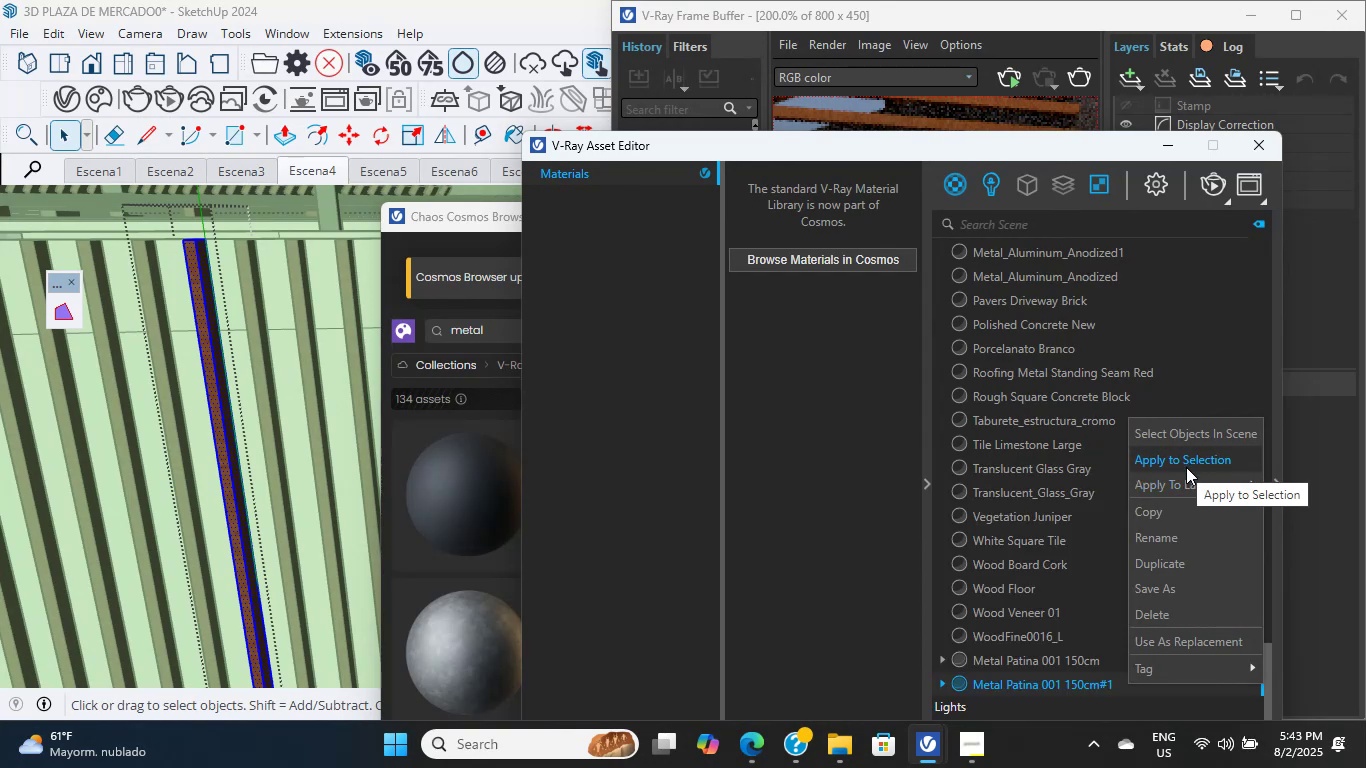 
left_click([1186, 467])
 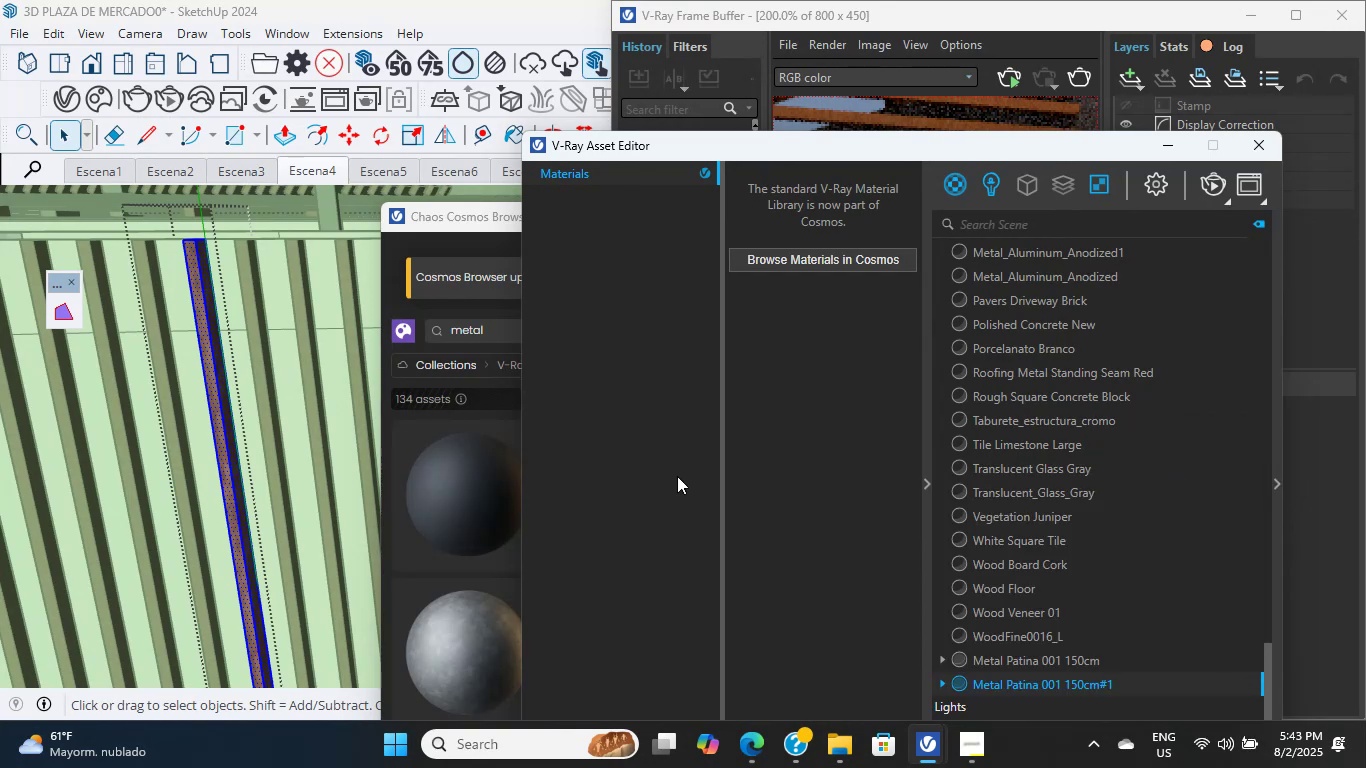 
scroll: coordinate [230, 492], scroll_direction: up, amount: 34.0
 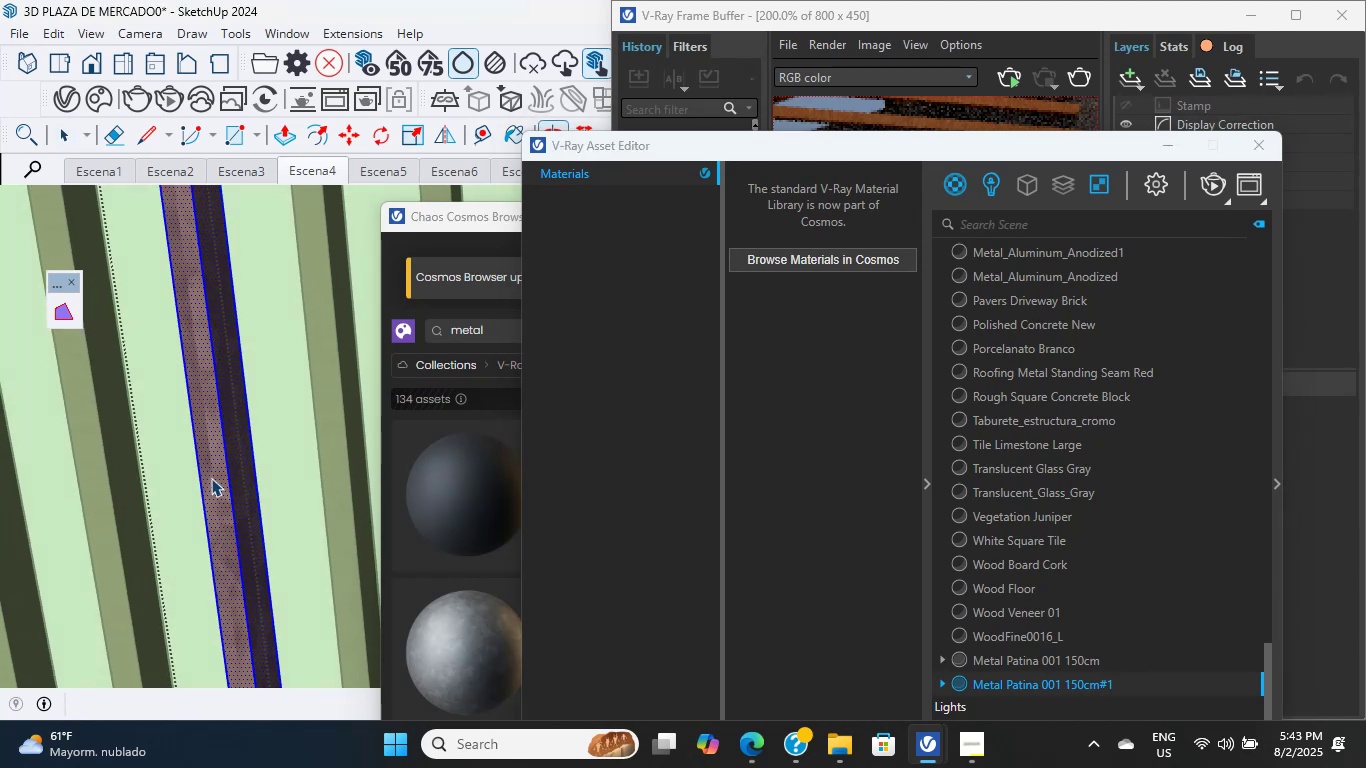 
scroll: coordinate [211, 468], scroll_direction: down, amount: 10.0
 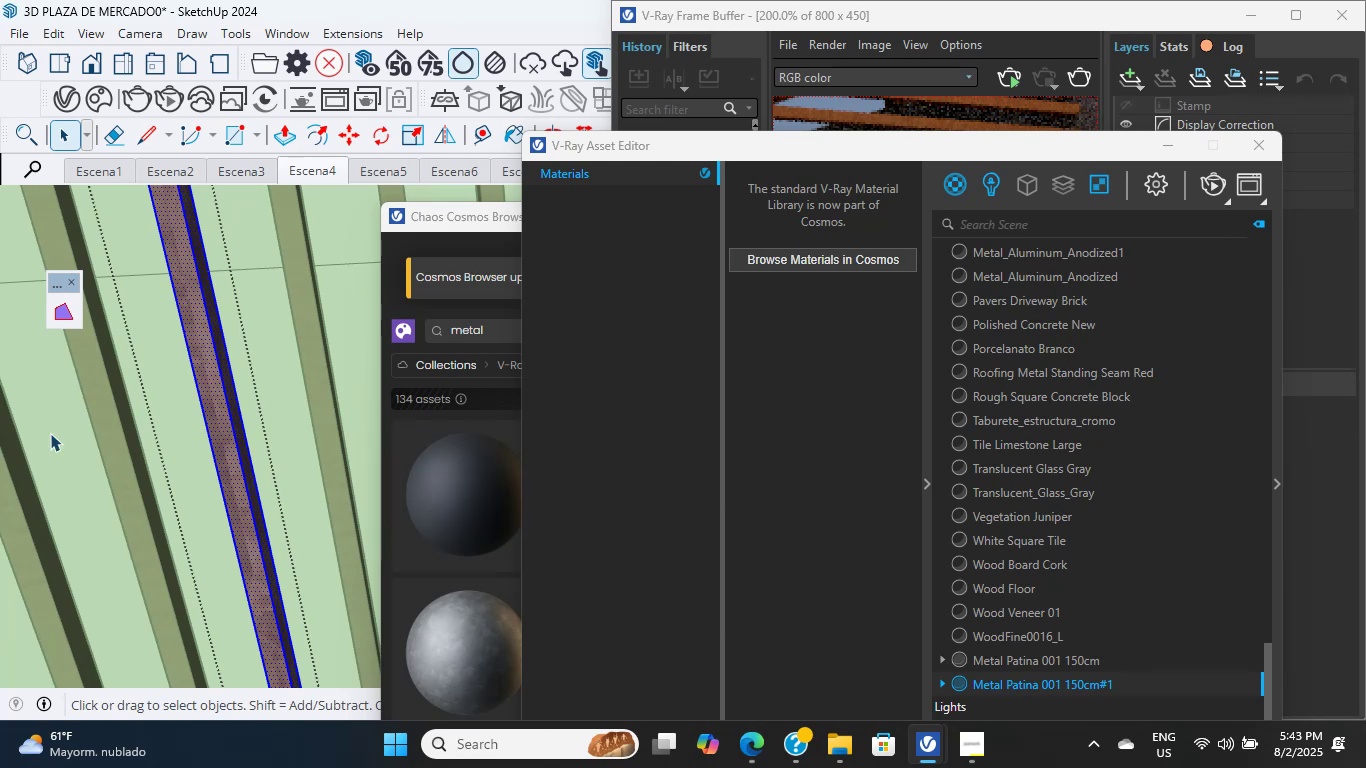 
wait(31.72)
 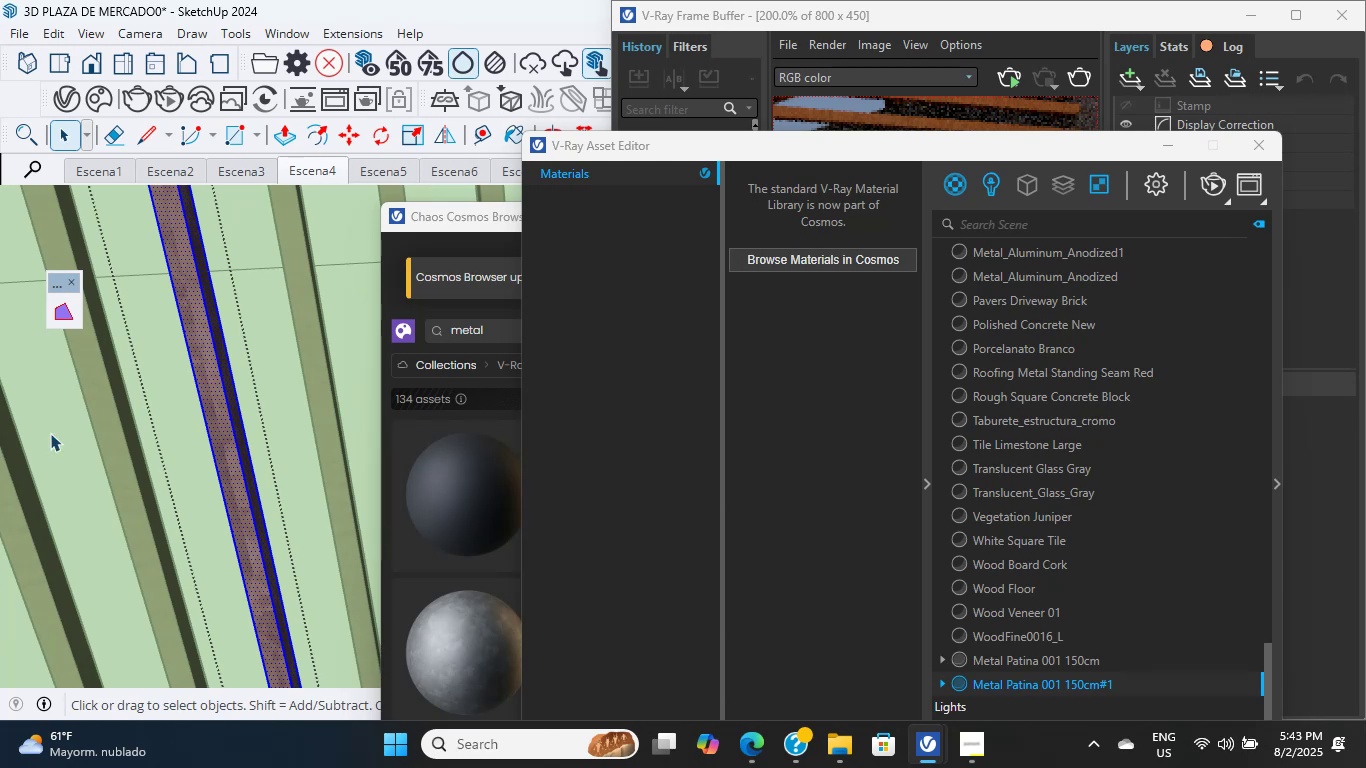 
scroll: coordinate [334, 443], scroll_direction: down, amount: 3.0
 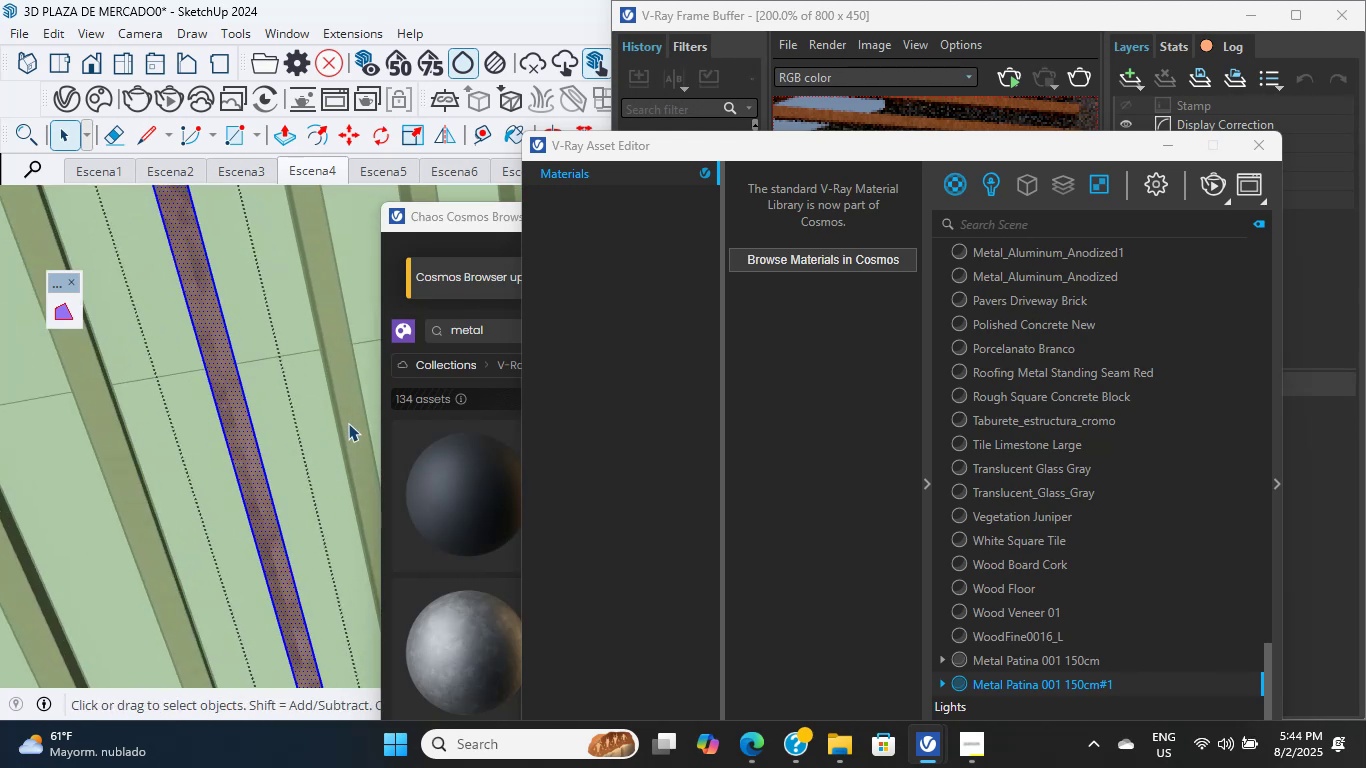 
double_click([351, 422])
 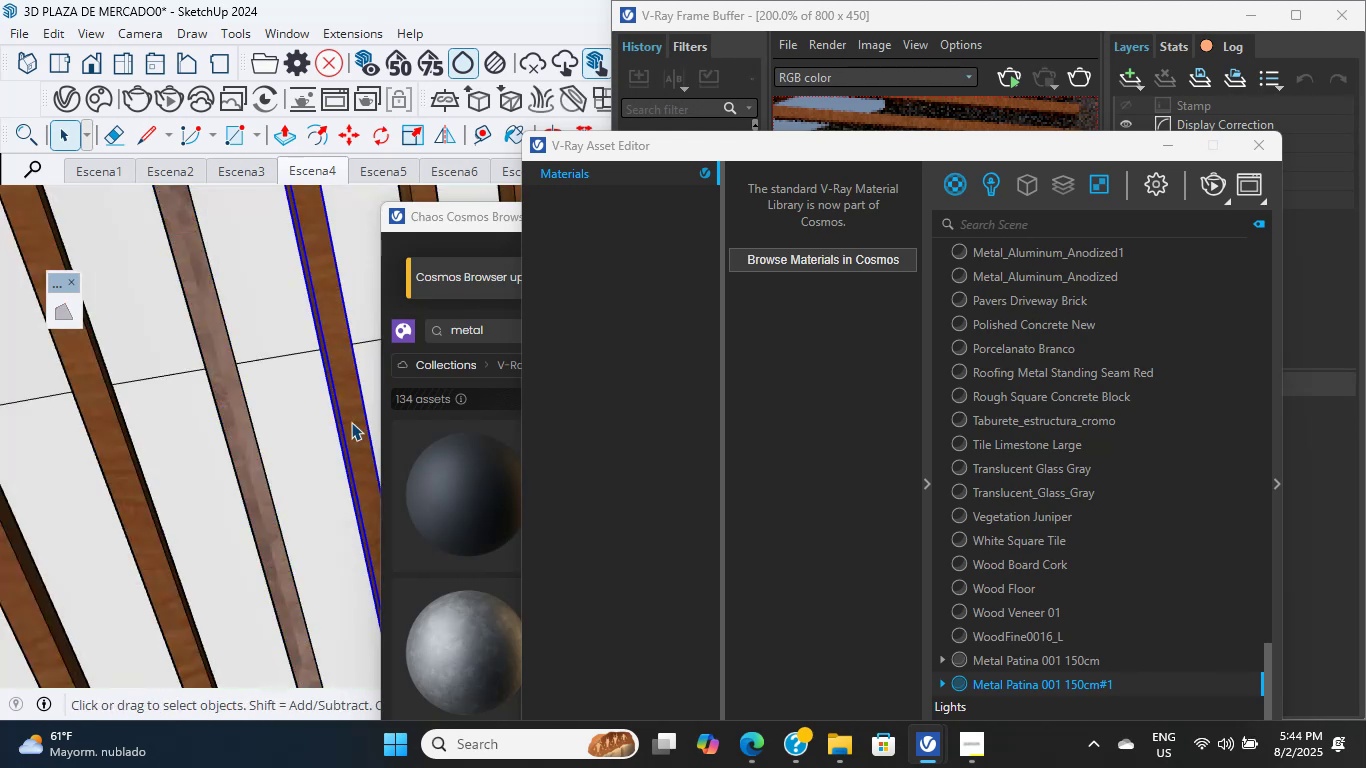 
triple_click([351, 422])
 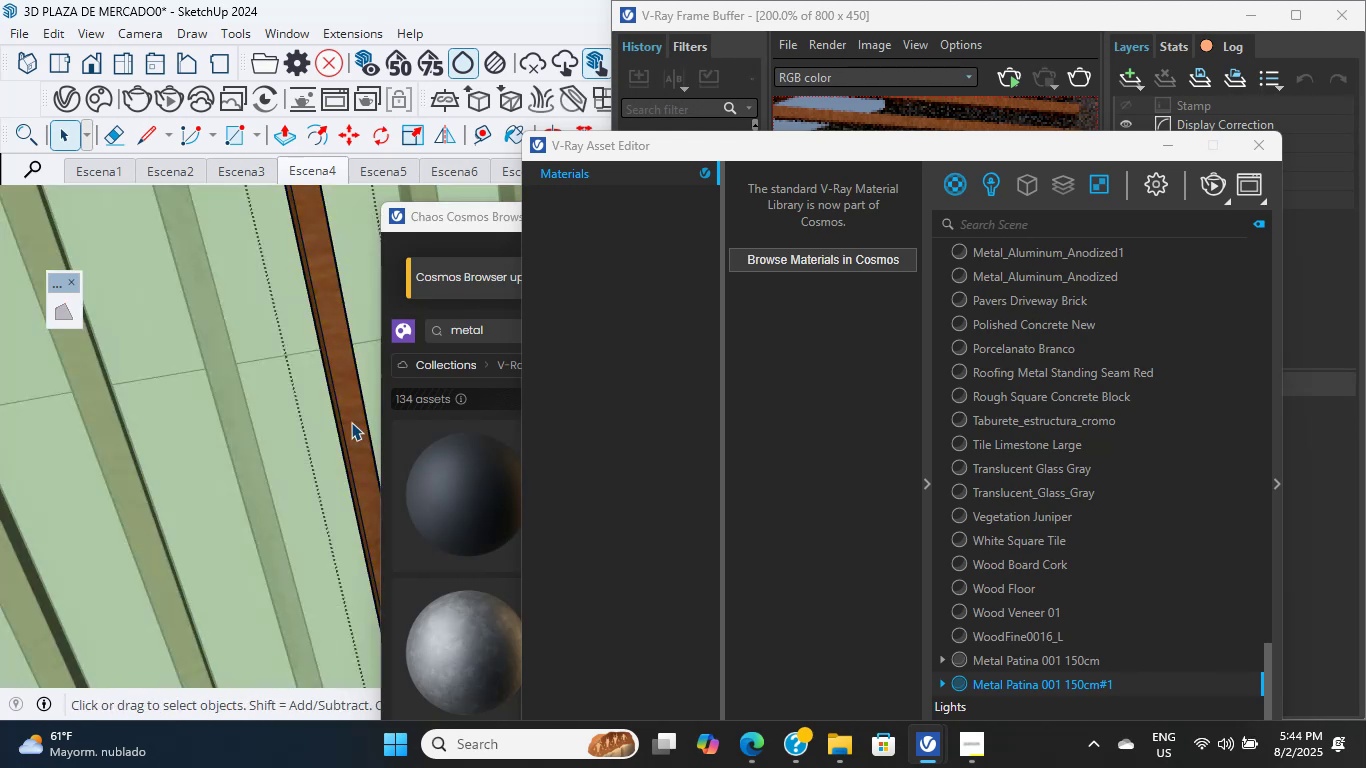 
triple_click([351, 422])
 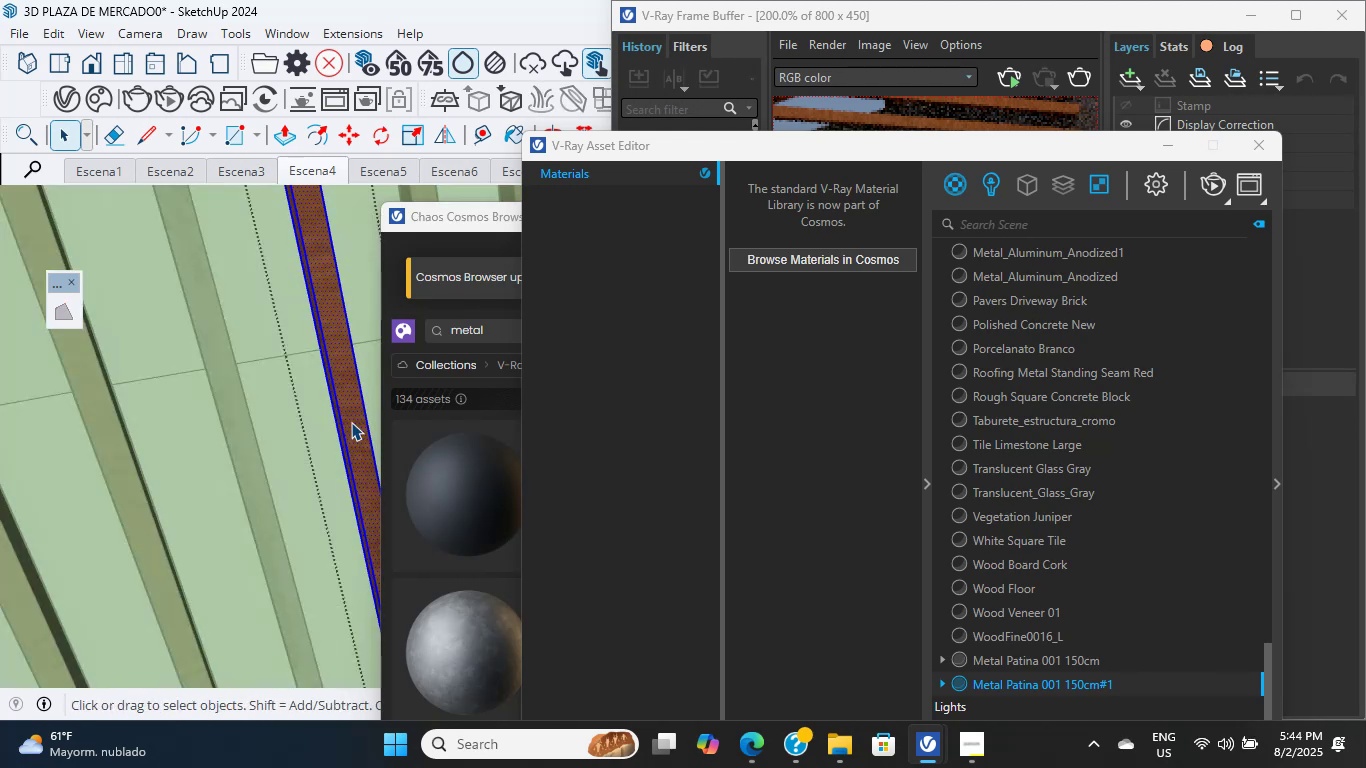 
triple_click([351, 422])
 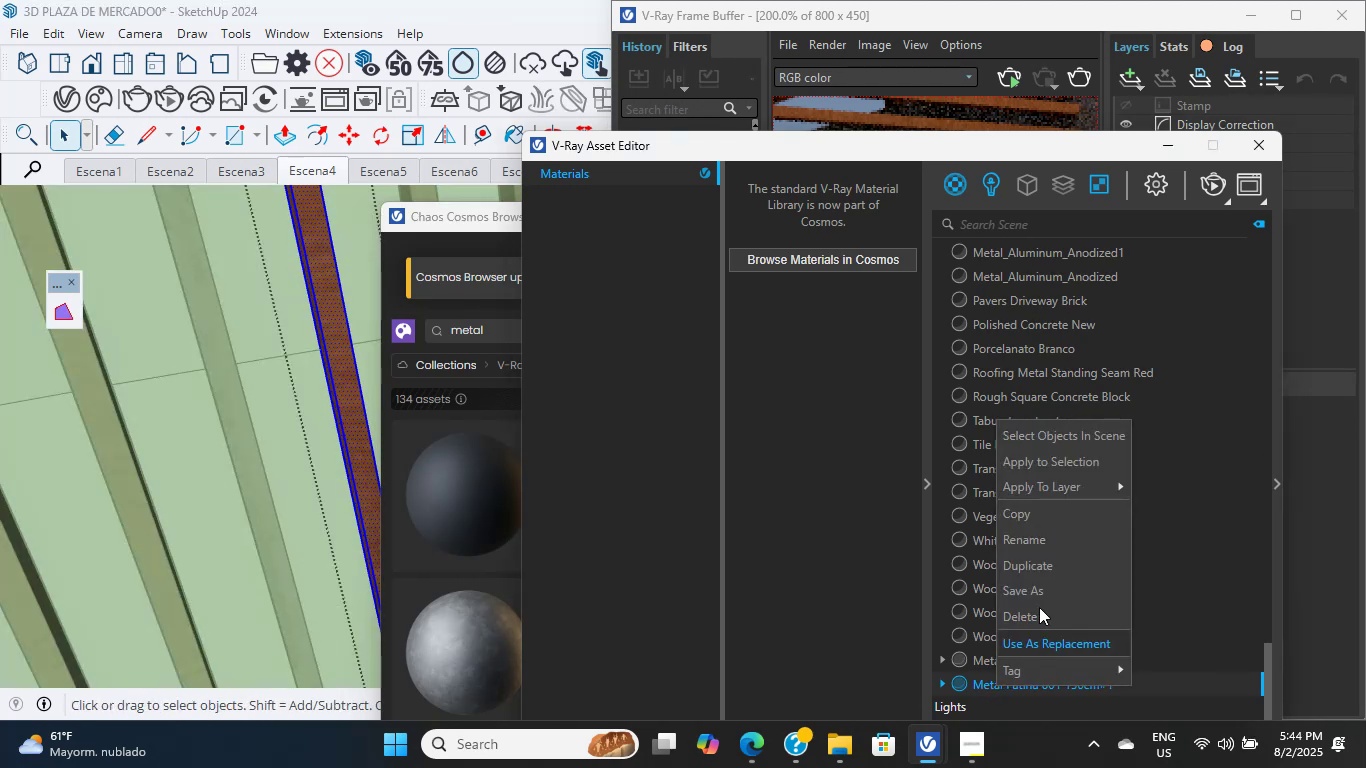 
left_click([1071, 466])
 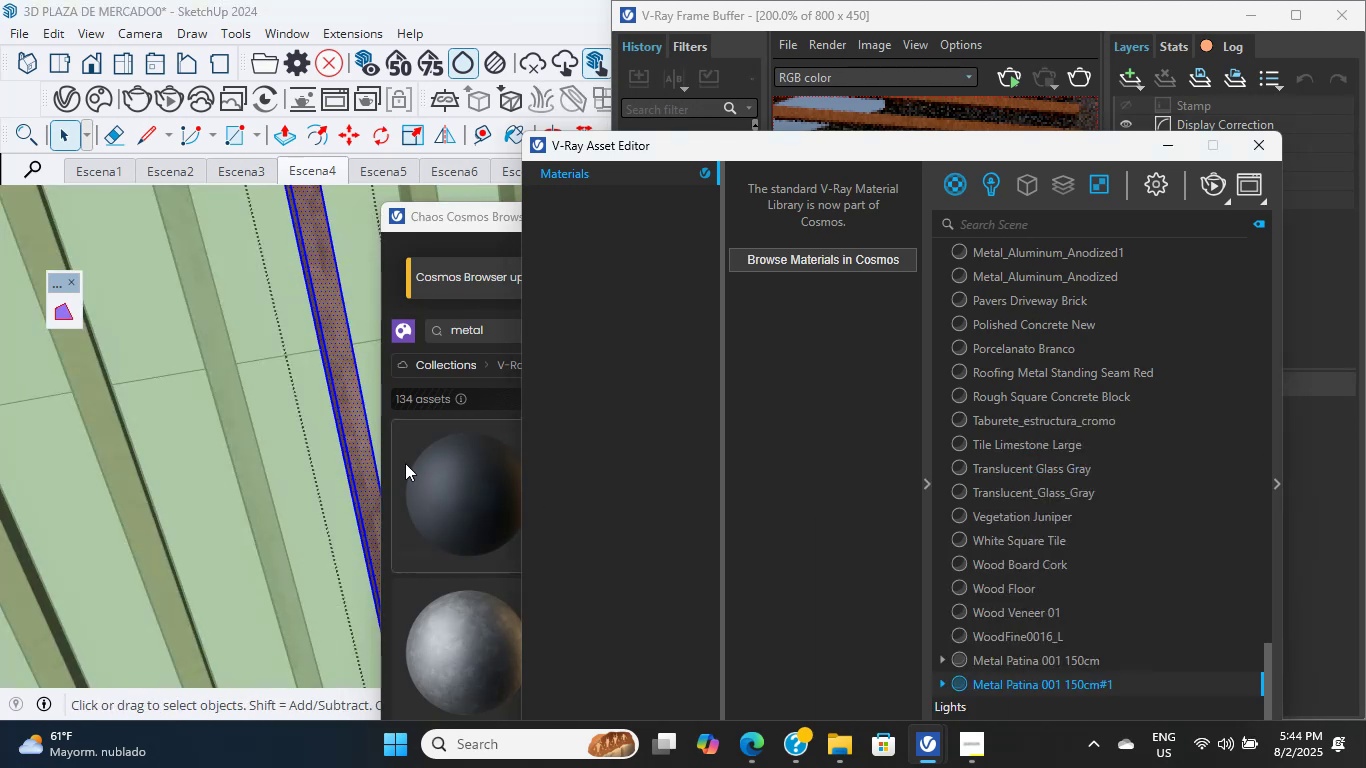 
scroll: coordinate [218, 360], scroll_direction: up, amount: 3.0
 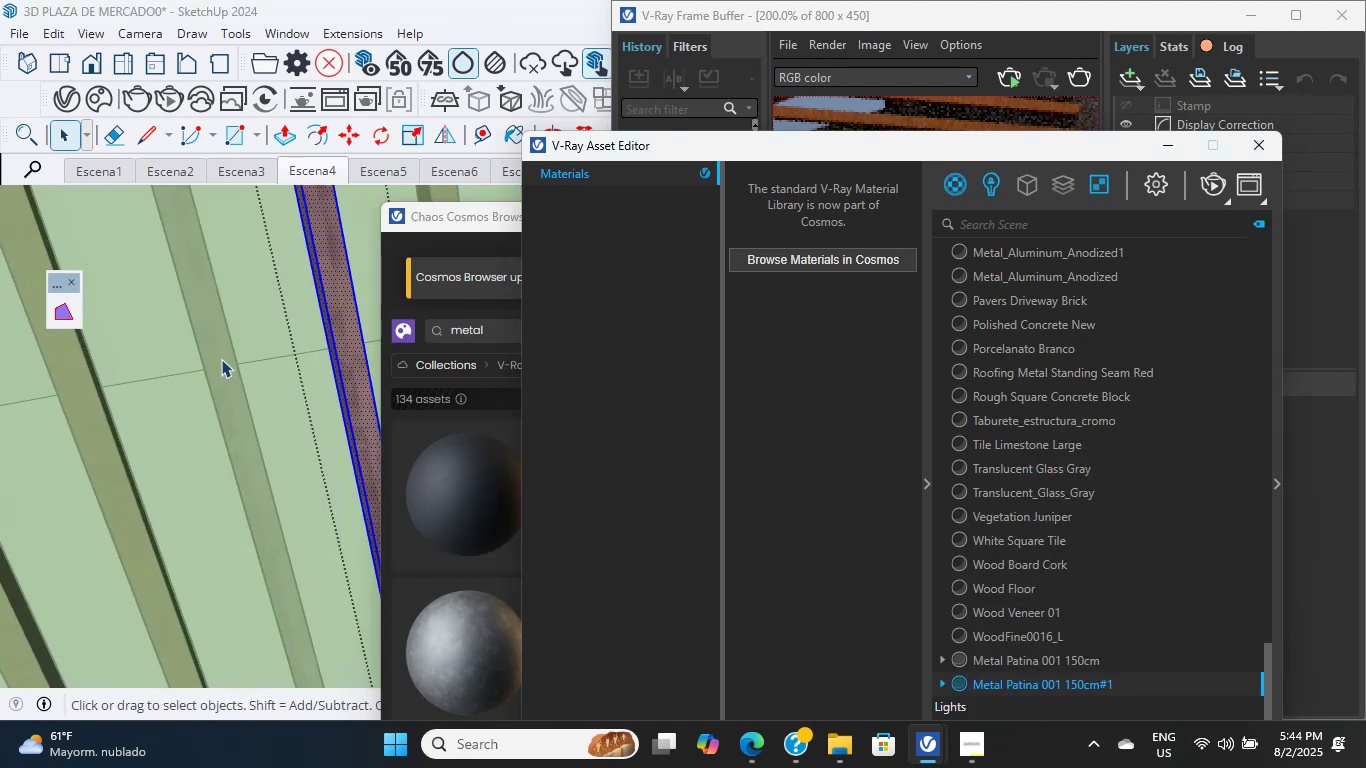 
key(ArrowRight)
 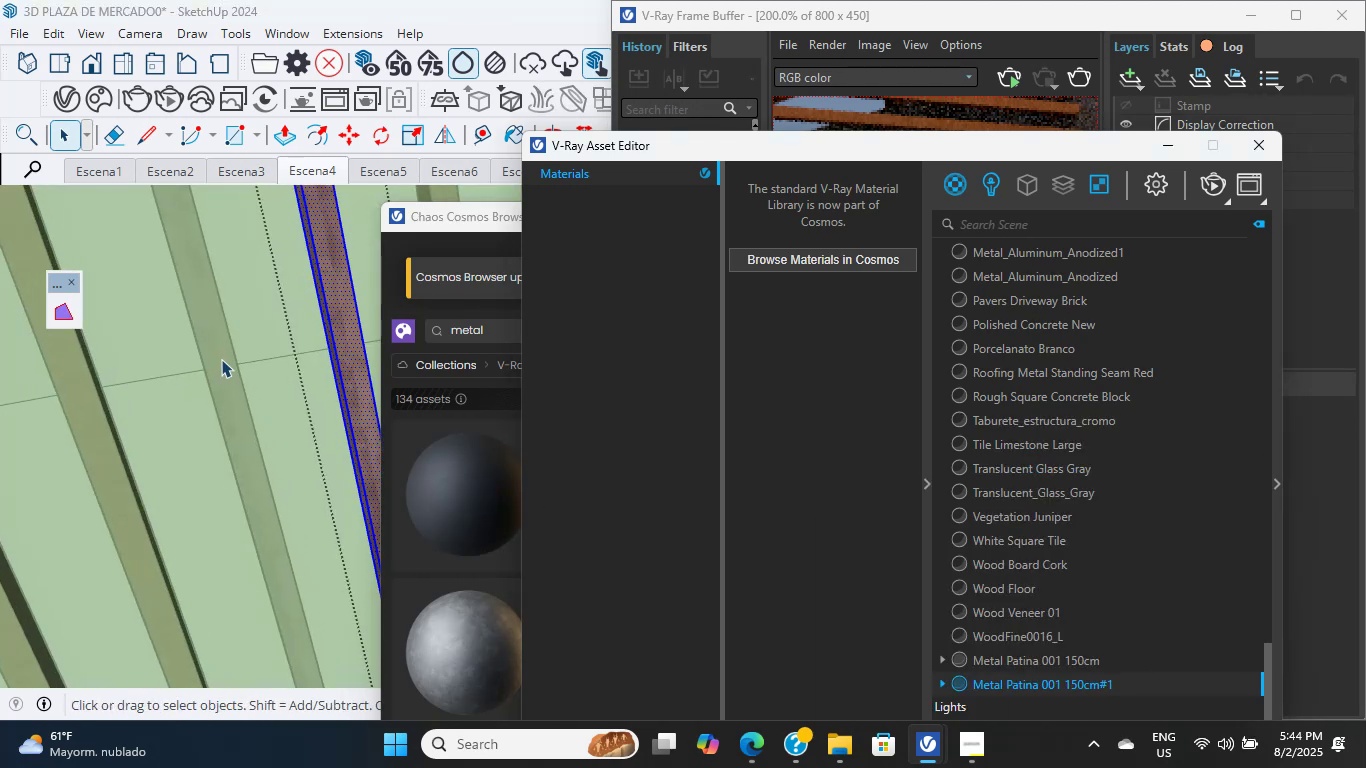 
hold_key(key=ShiftLeft, duration=0.76)
scroll: coordinate [191, 435], scroll_direction: down, amount: 10.0
 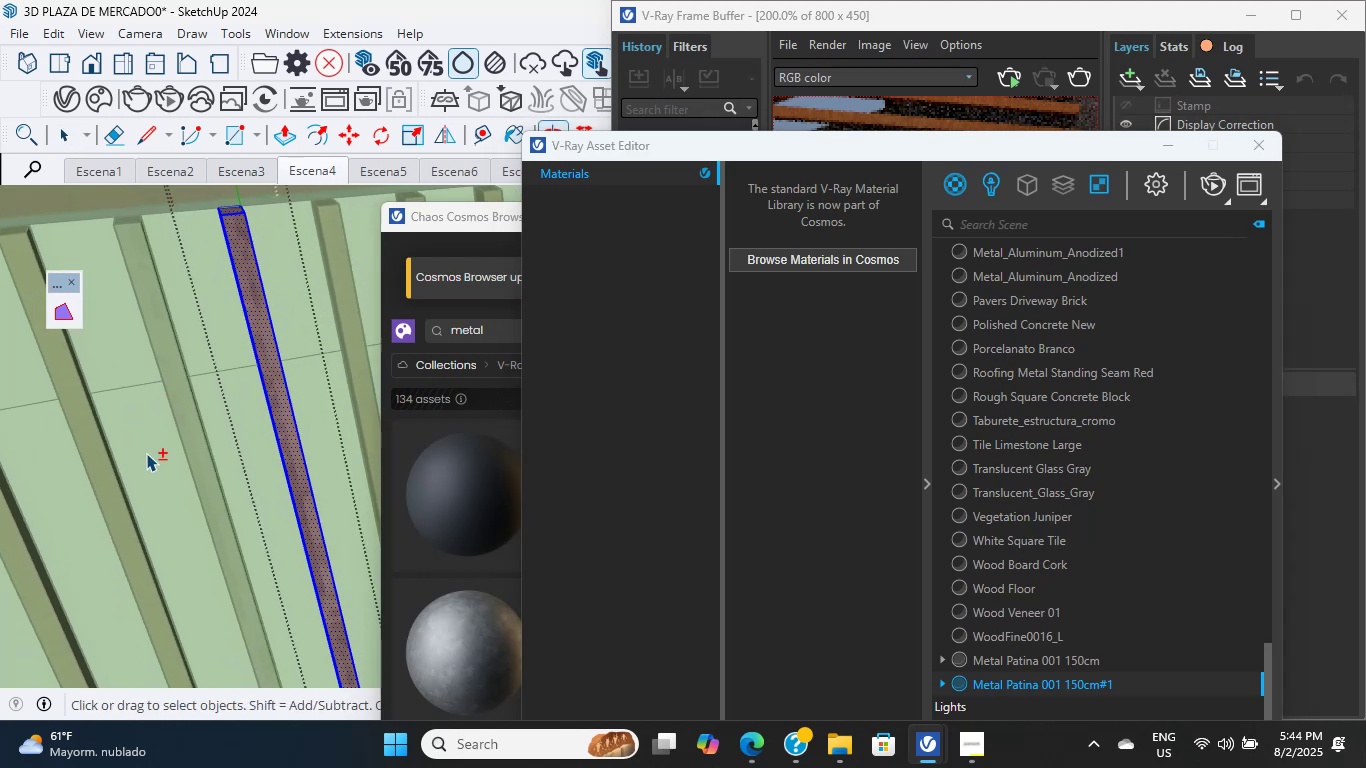 
hold_key(key=ShiftLeft, duration=0.35)
scroll: coordinate [291, 403], scroll_direction: up, amount: 10.0
 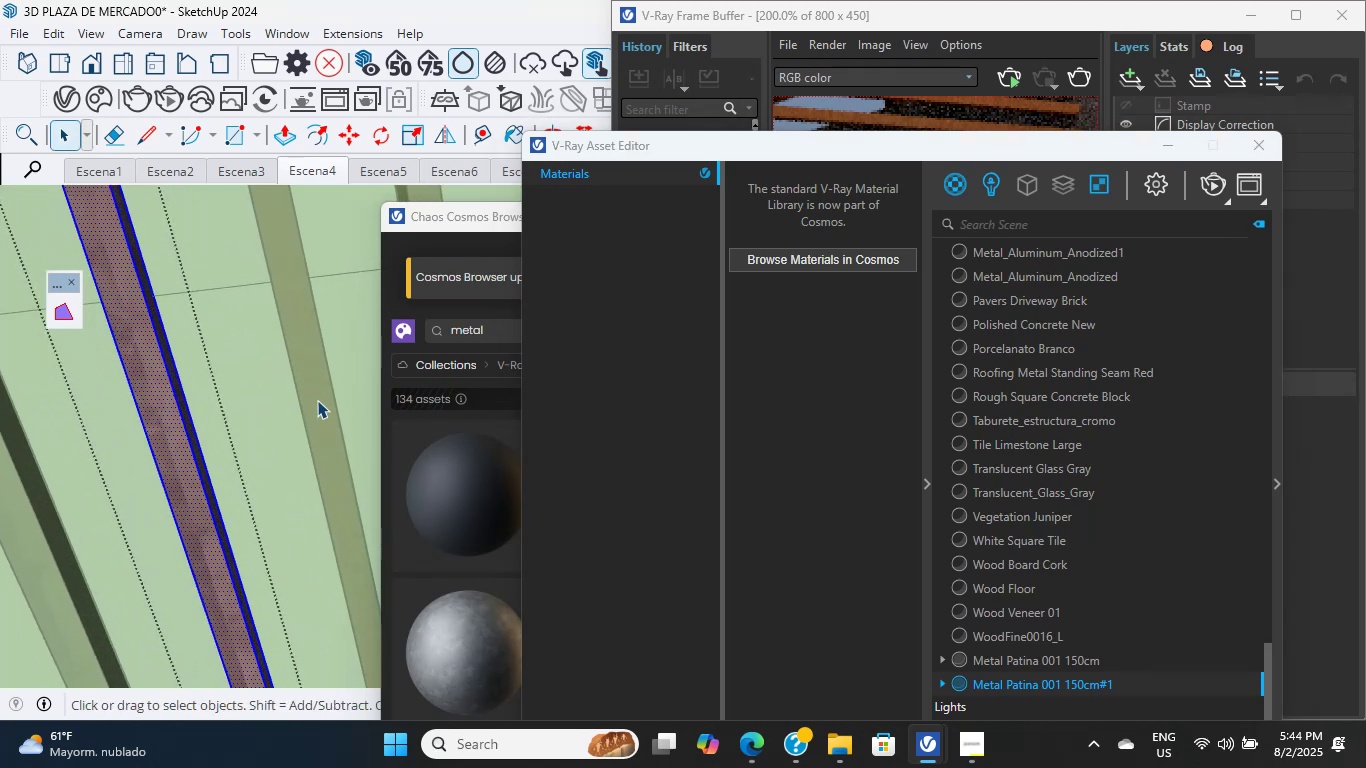 
double_click([317, 400])
 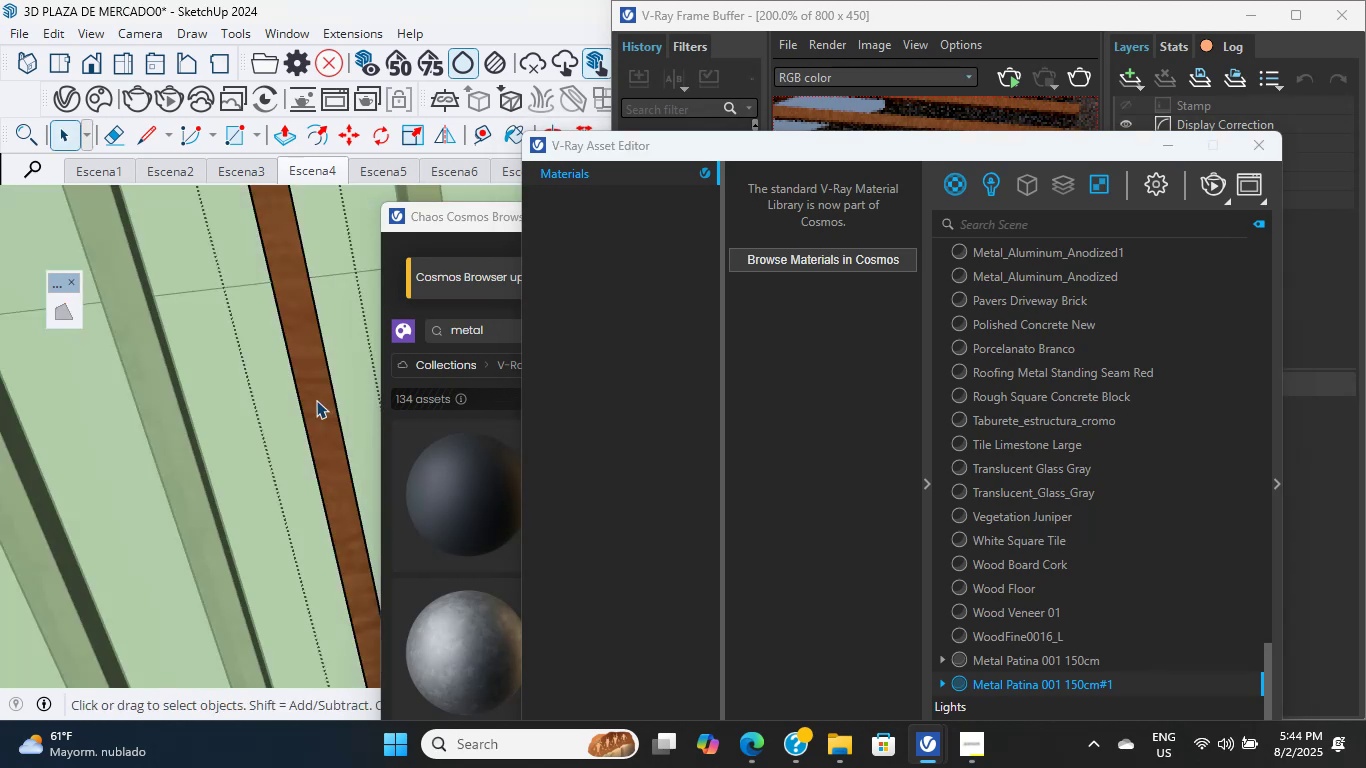 
scroll: coordinate [284, 406], scroll_direction: down, amount: 27.0
 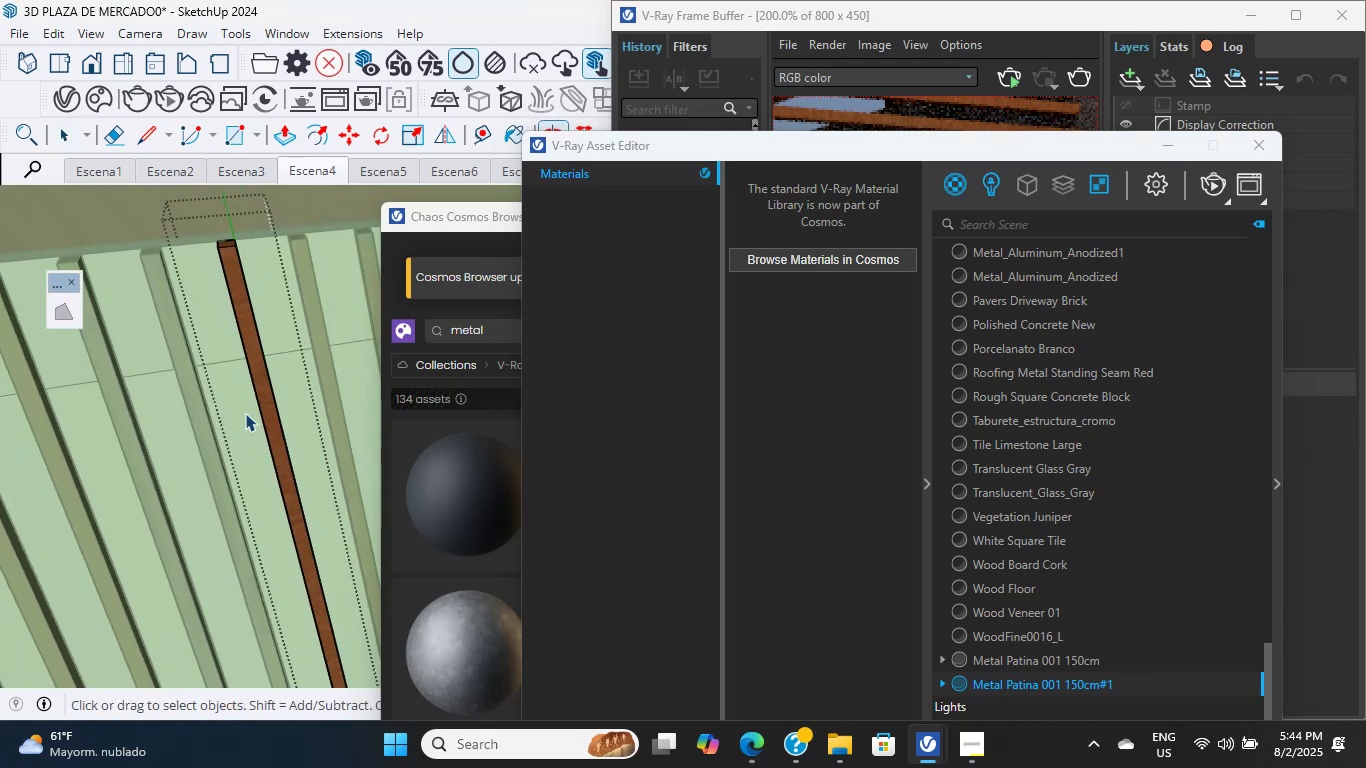 
hold_key(key=ShiftLeft, duration=0.42)
 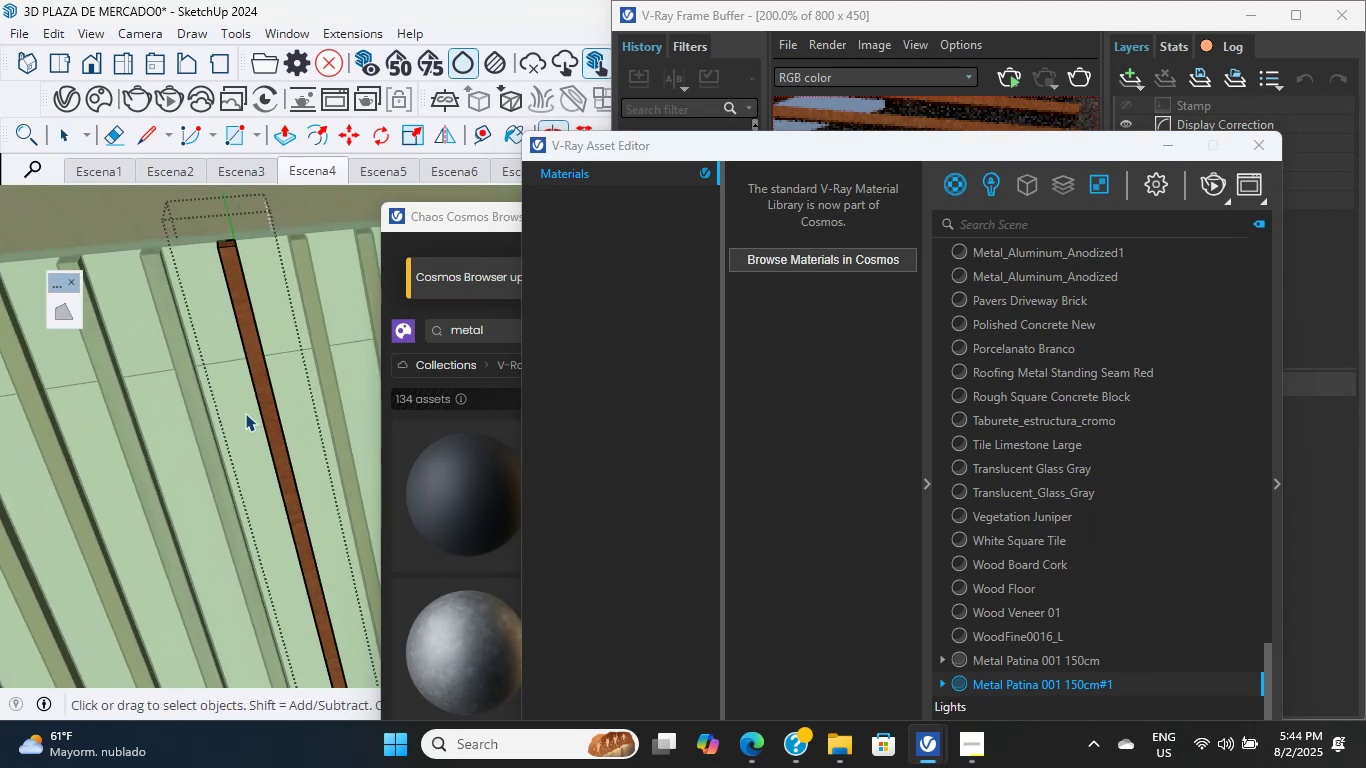 
hold_key(key=ShiftLeft, duration=1.26)
scroll: coordinate [290, 393], scroll_direction: up, amount: 1.0
 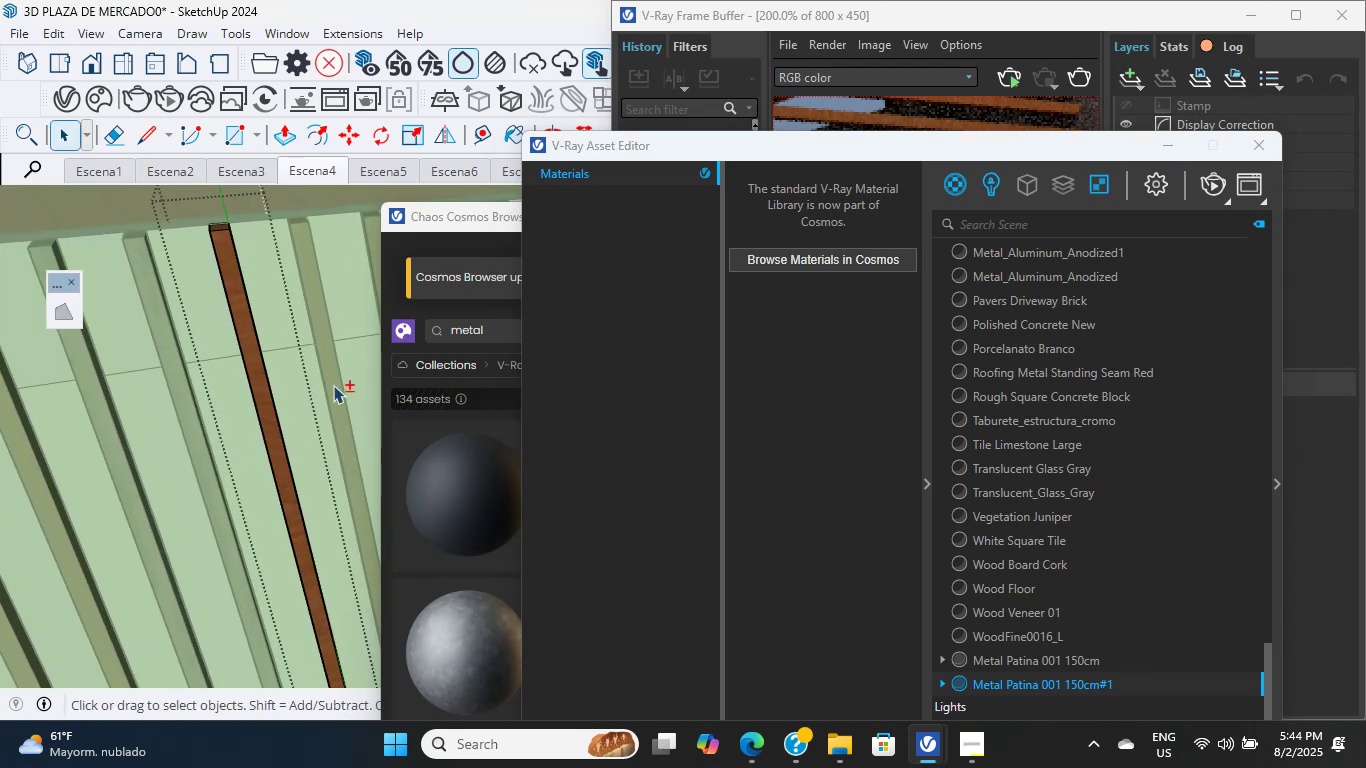 
left_click([334, 385])
 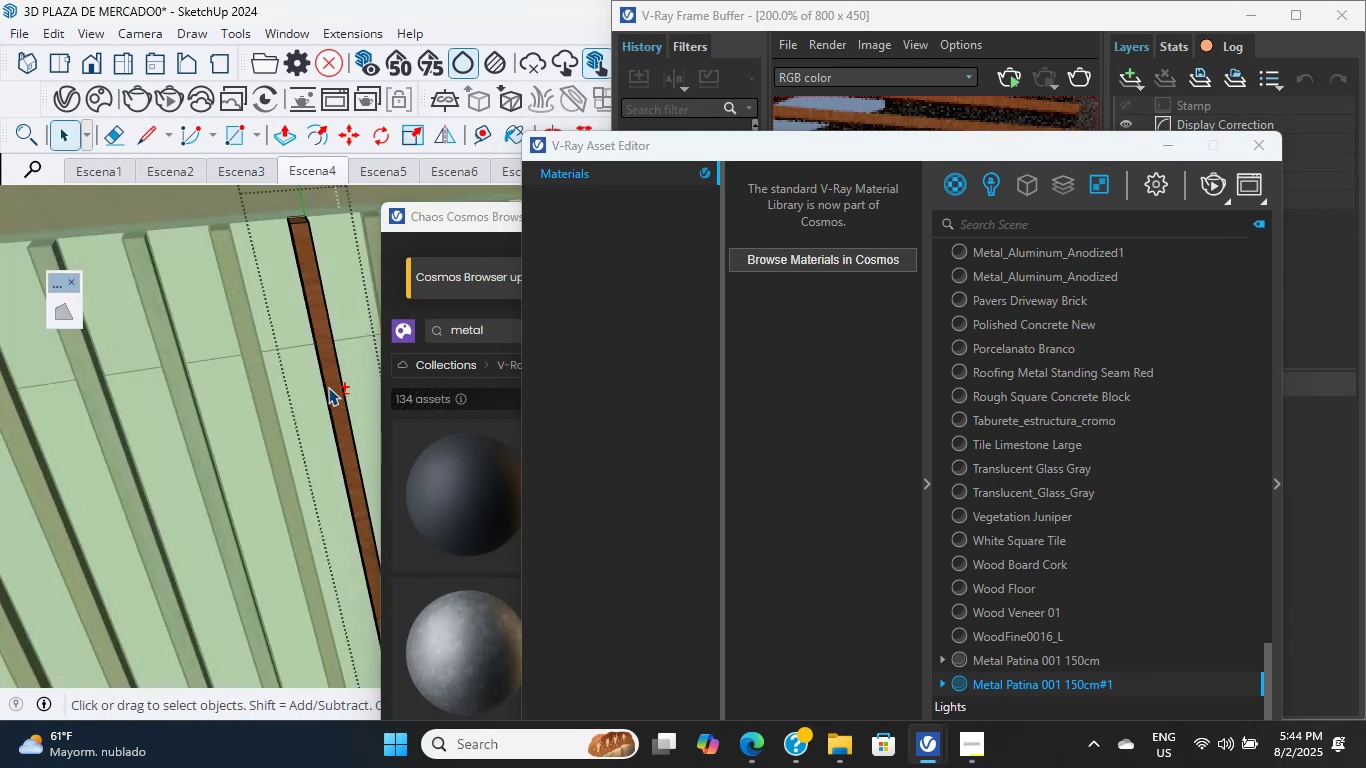 
left_click([337, 387])
 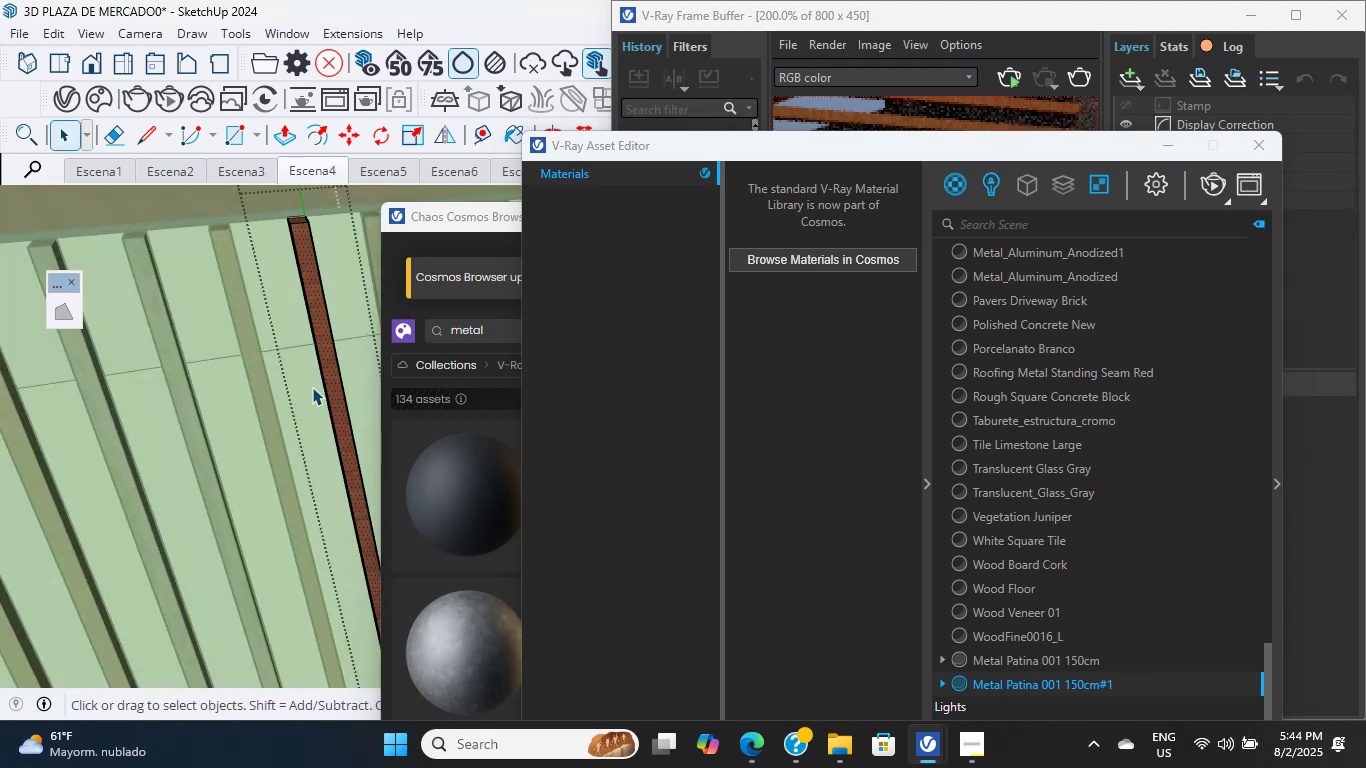 
scroll: coordinate [324, 401], scroll_direction: up, amount: 6.0
 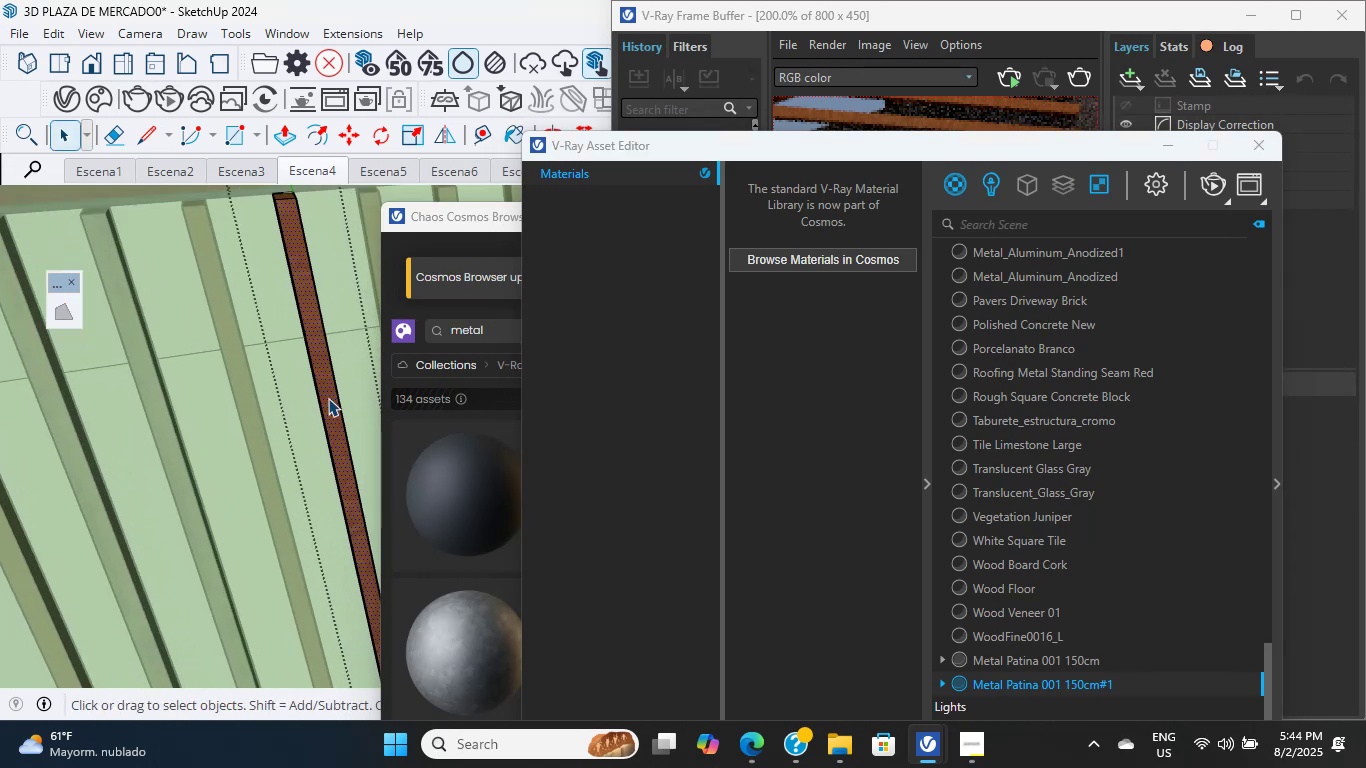 
key(Shift+ShiftLeft)
 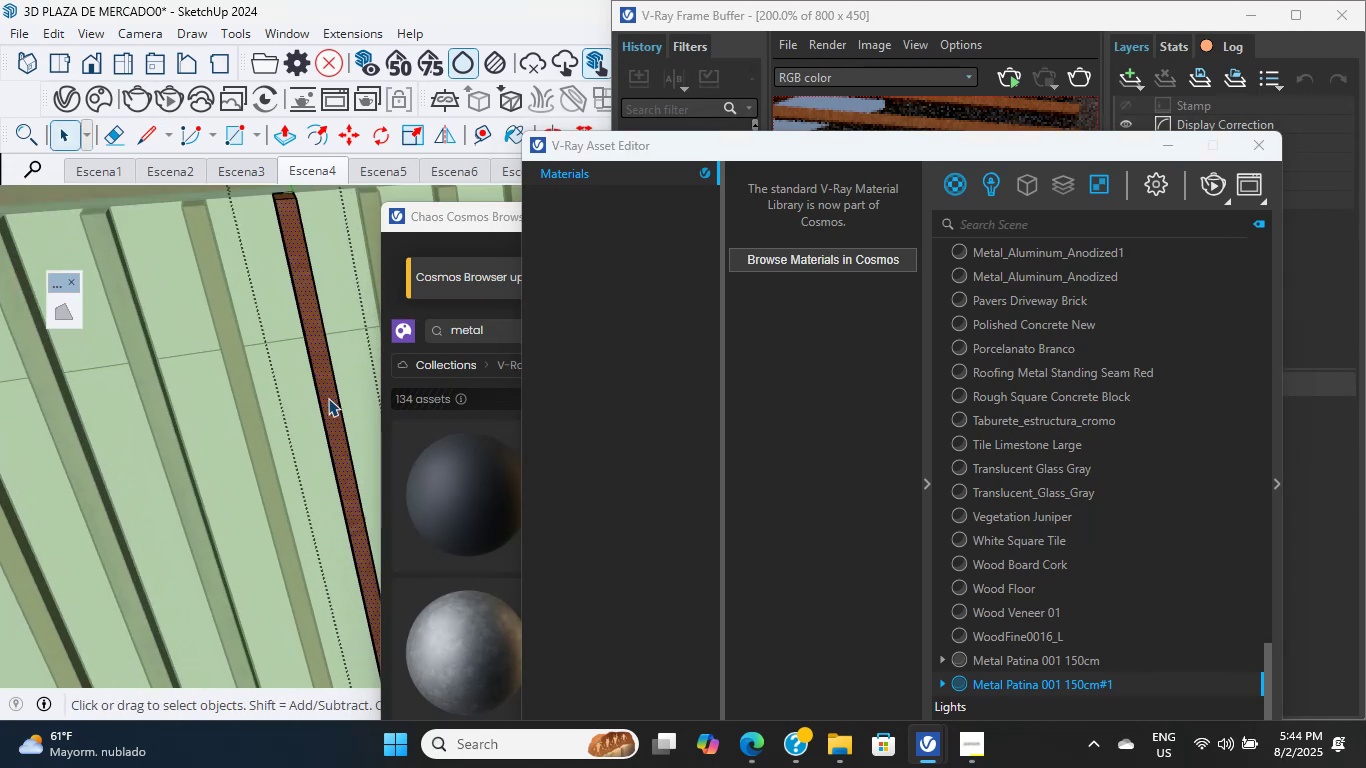 
double_click([328, 398])
 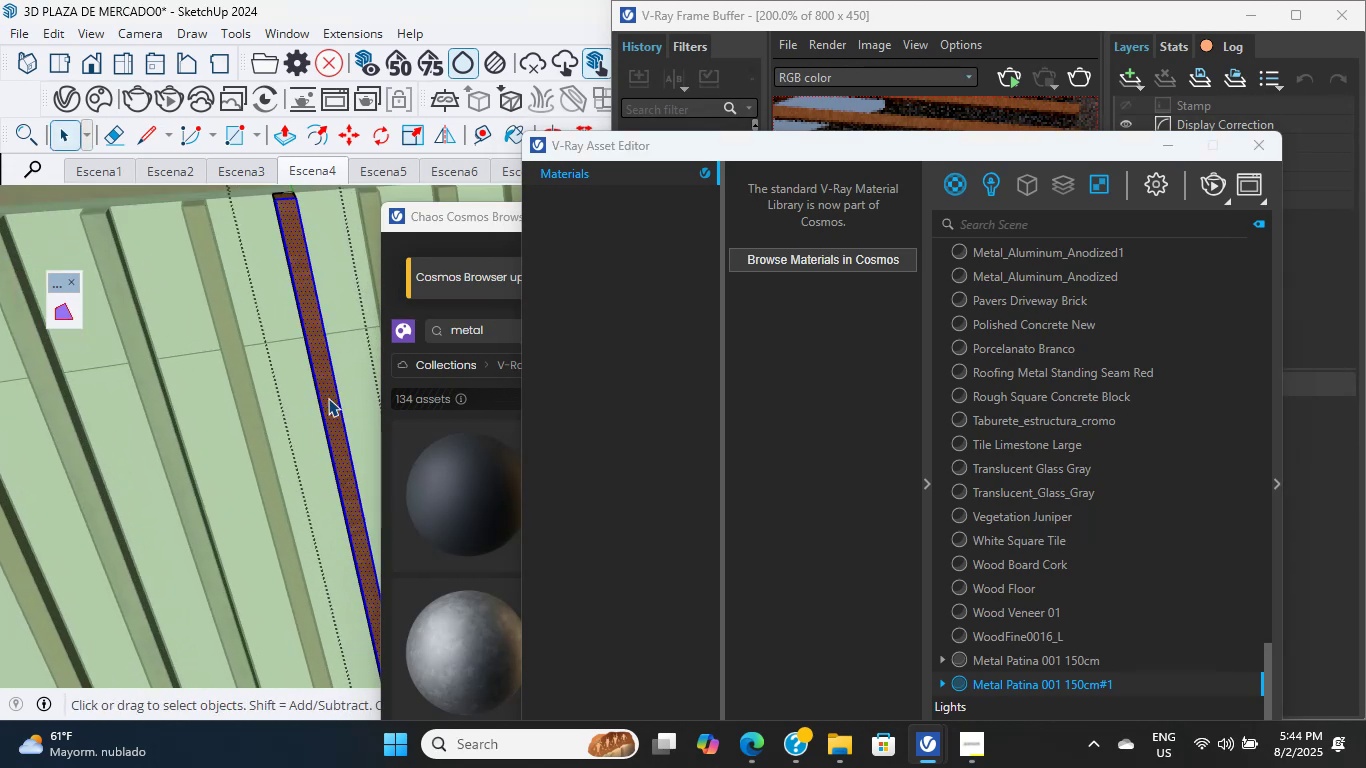 
triple_click([328, 398])
 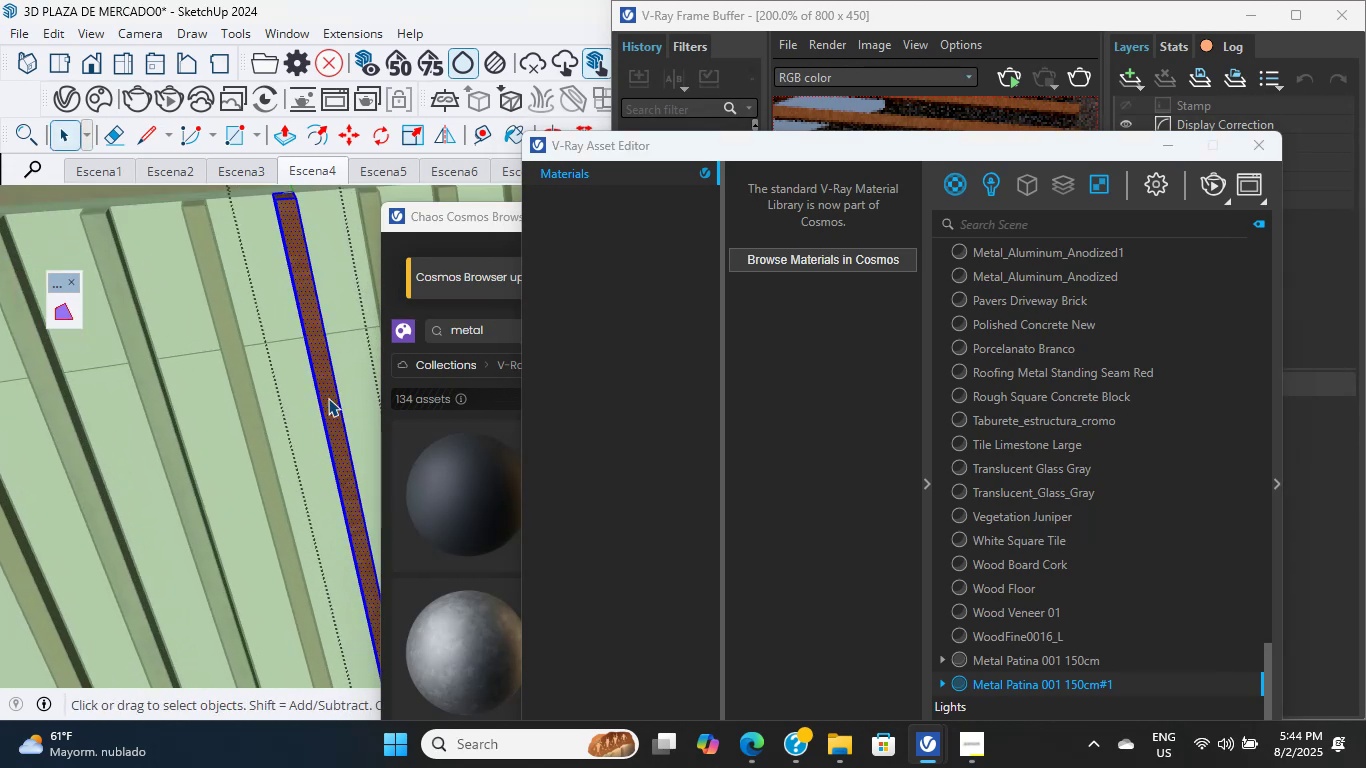 
right_click([328, 398])
 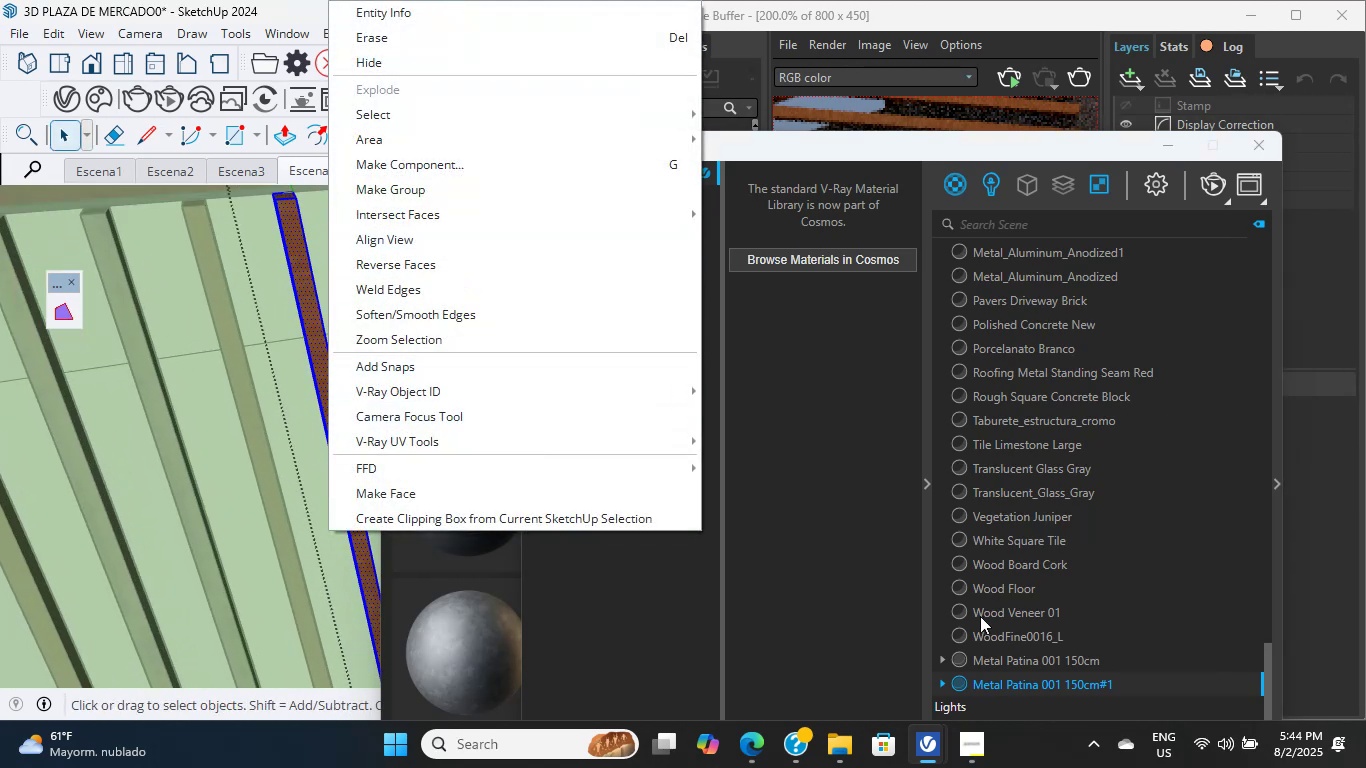 
right_click([1022, 684])
 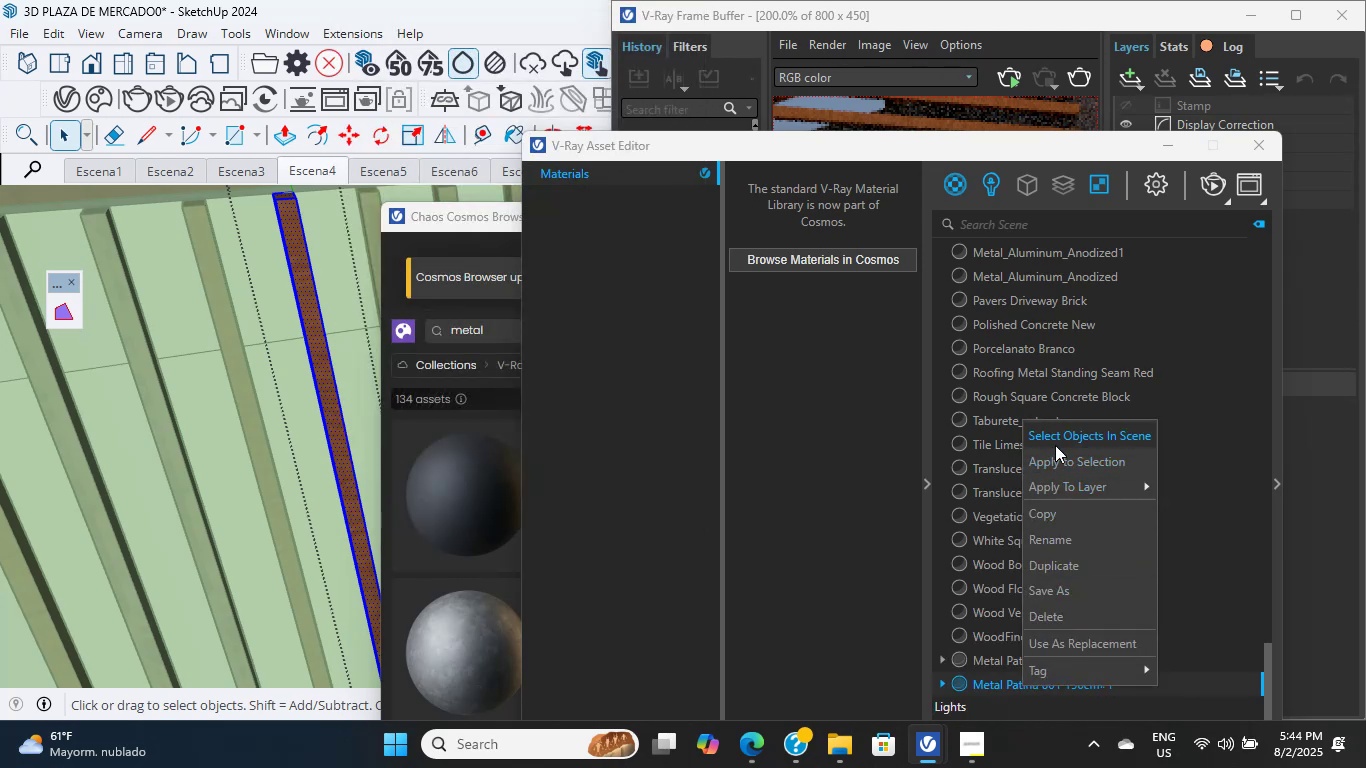 
left_click([1057, 466])
 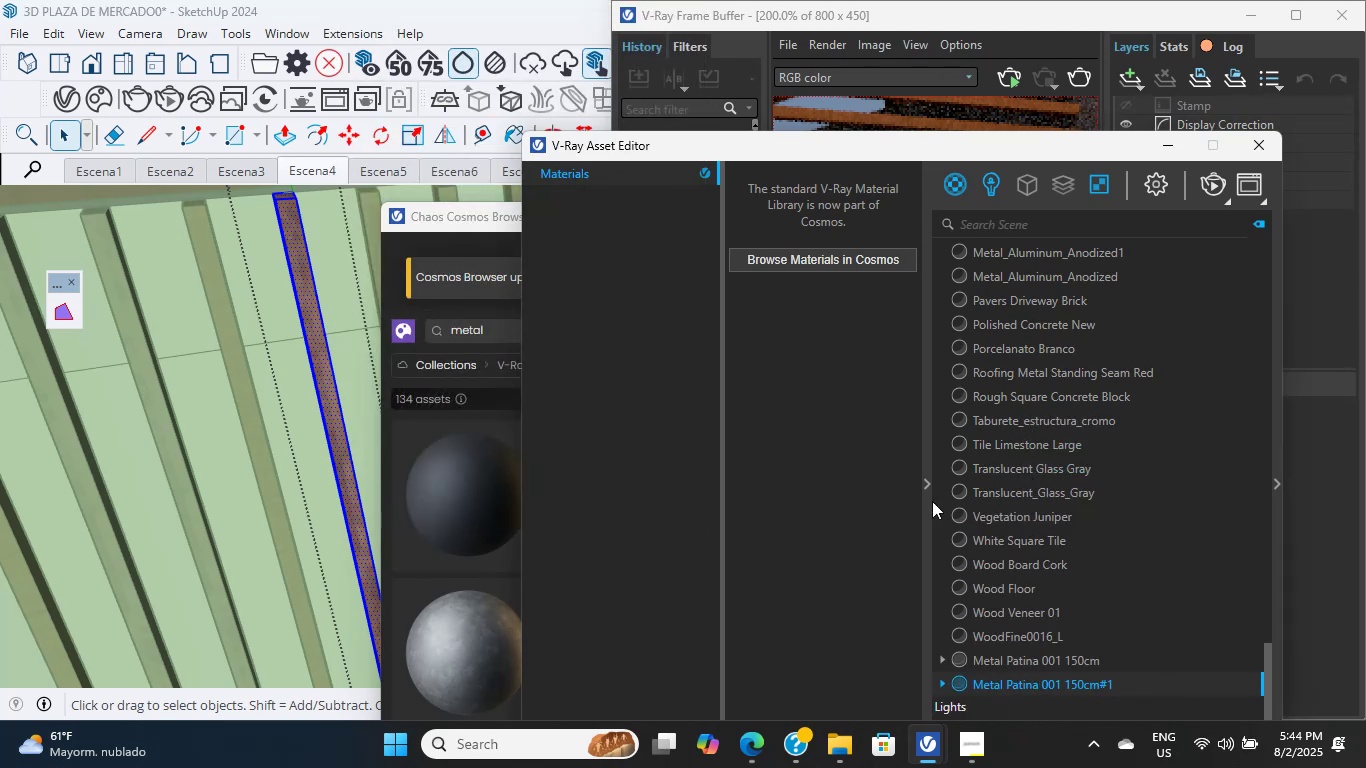 
scroll: coordinate [205, 385], scroll_direction: down, amount: 46.0
 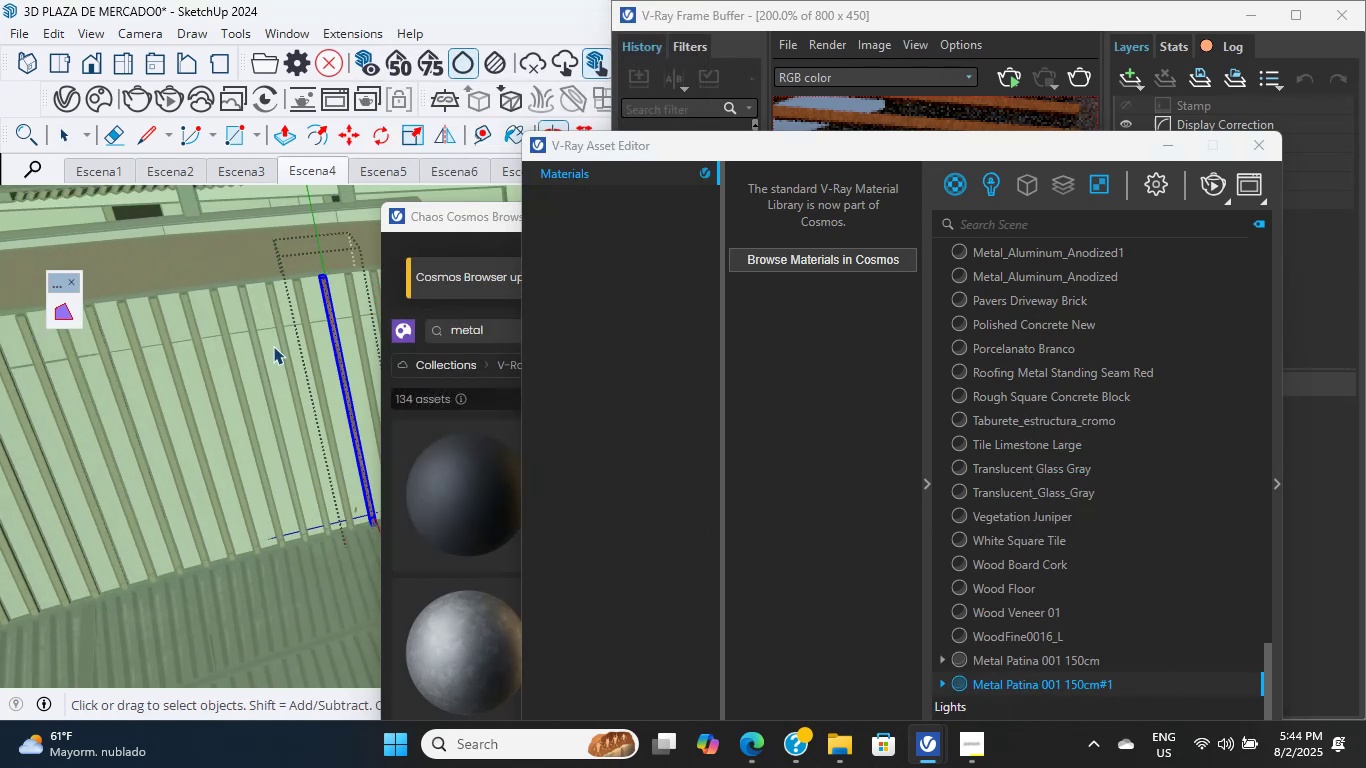 
hold_key(key=ShiftLeft, duration=0.85)
 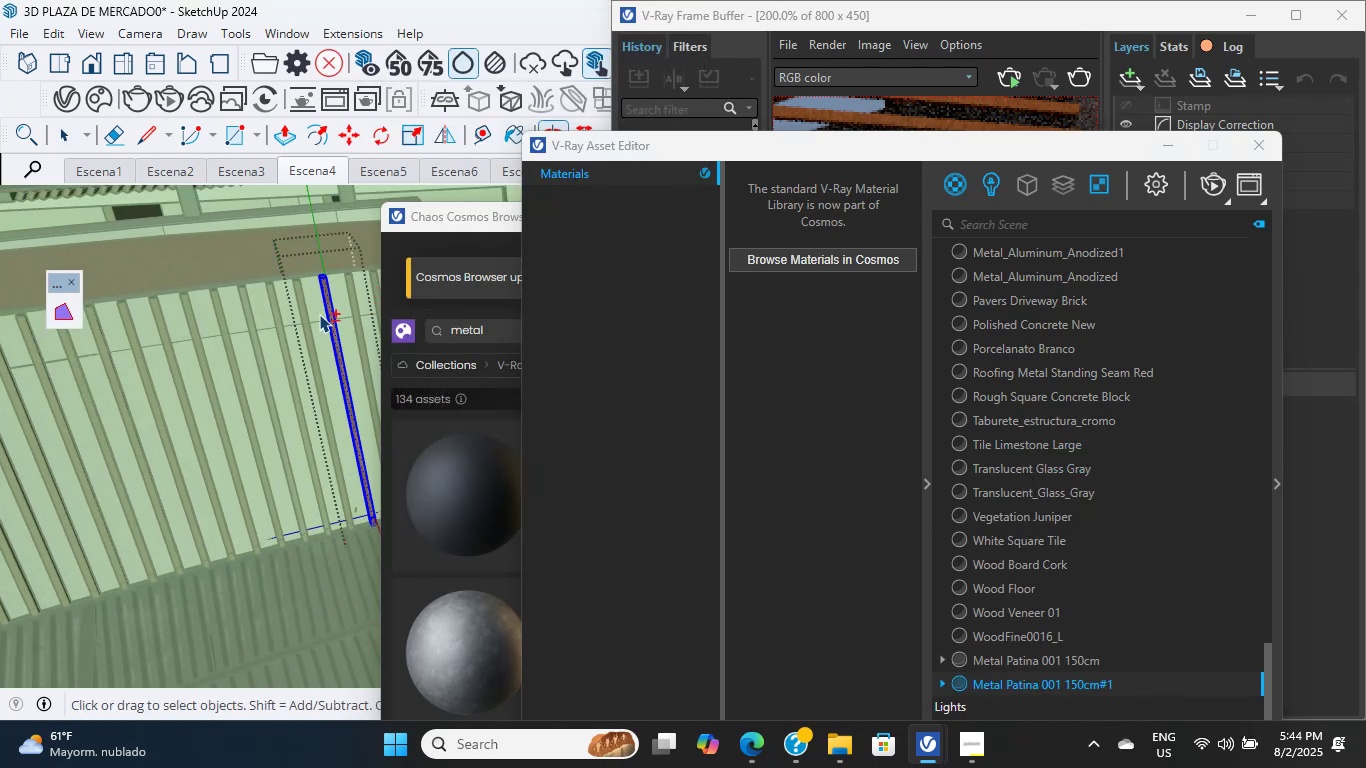 
hold_key(key=ShiftLeft, duration=6.13)
scroll: coordinate [138, 452], scroll_direction: down, amount: 44.0
 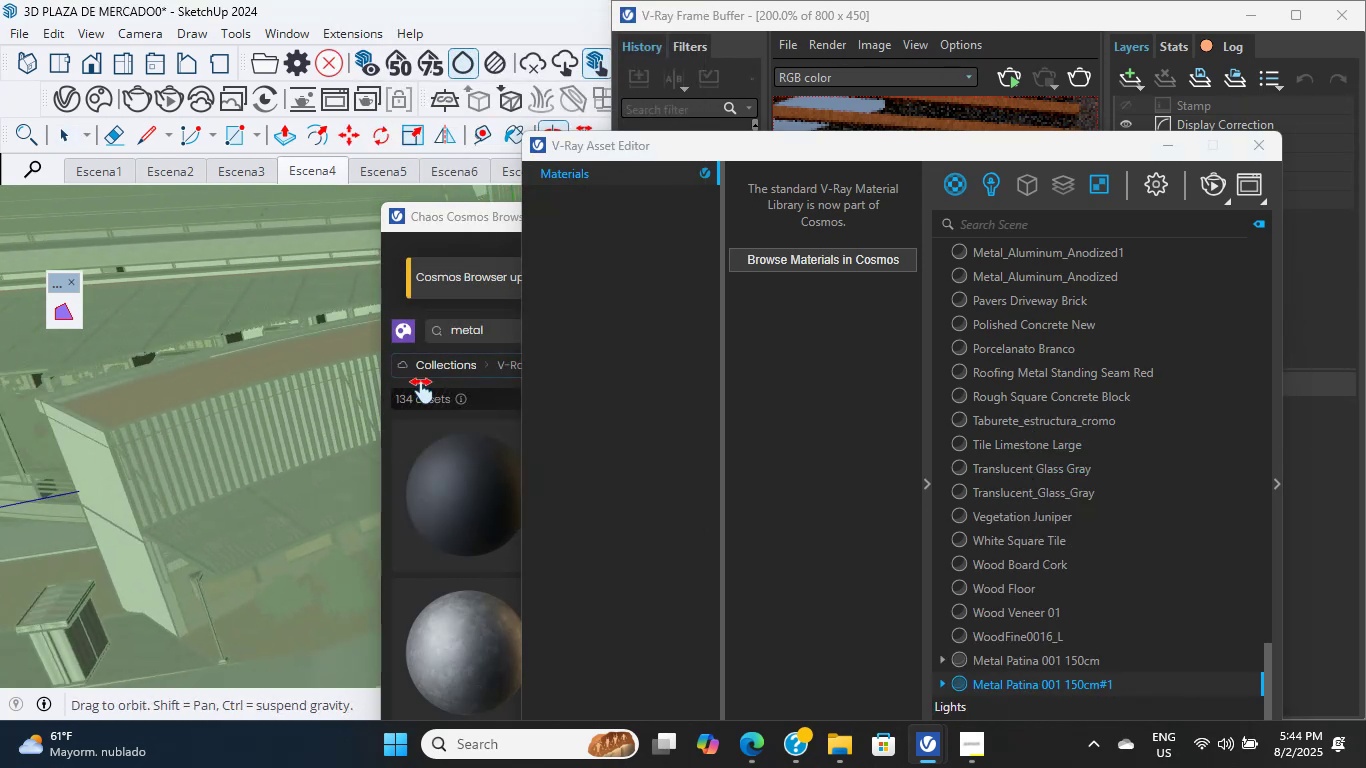 
scroll: coordinate [187, 489], scroll_direction: up, amount: 4.0
 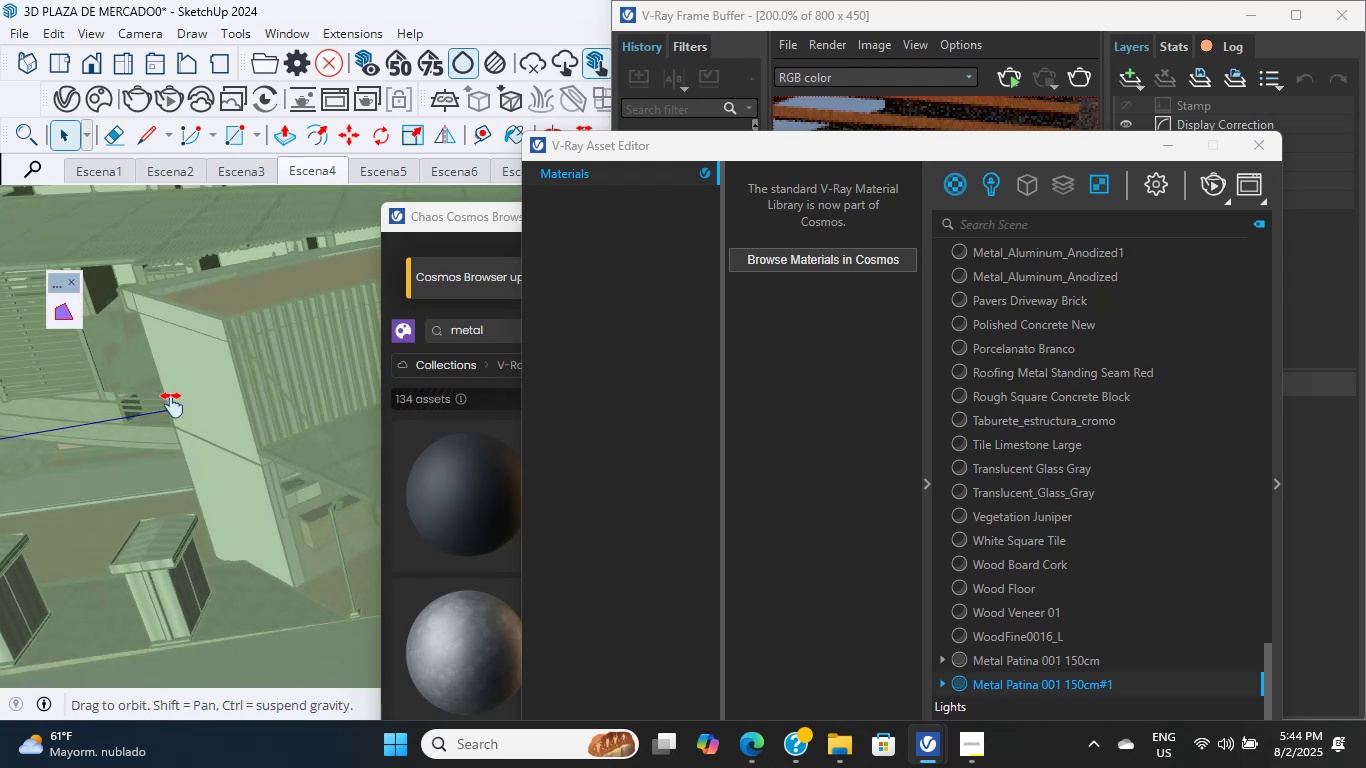 
scroll: coordinate [143, 408], scroll_direction: down, amount: 14.0
 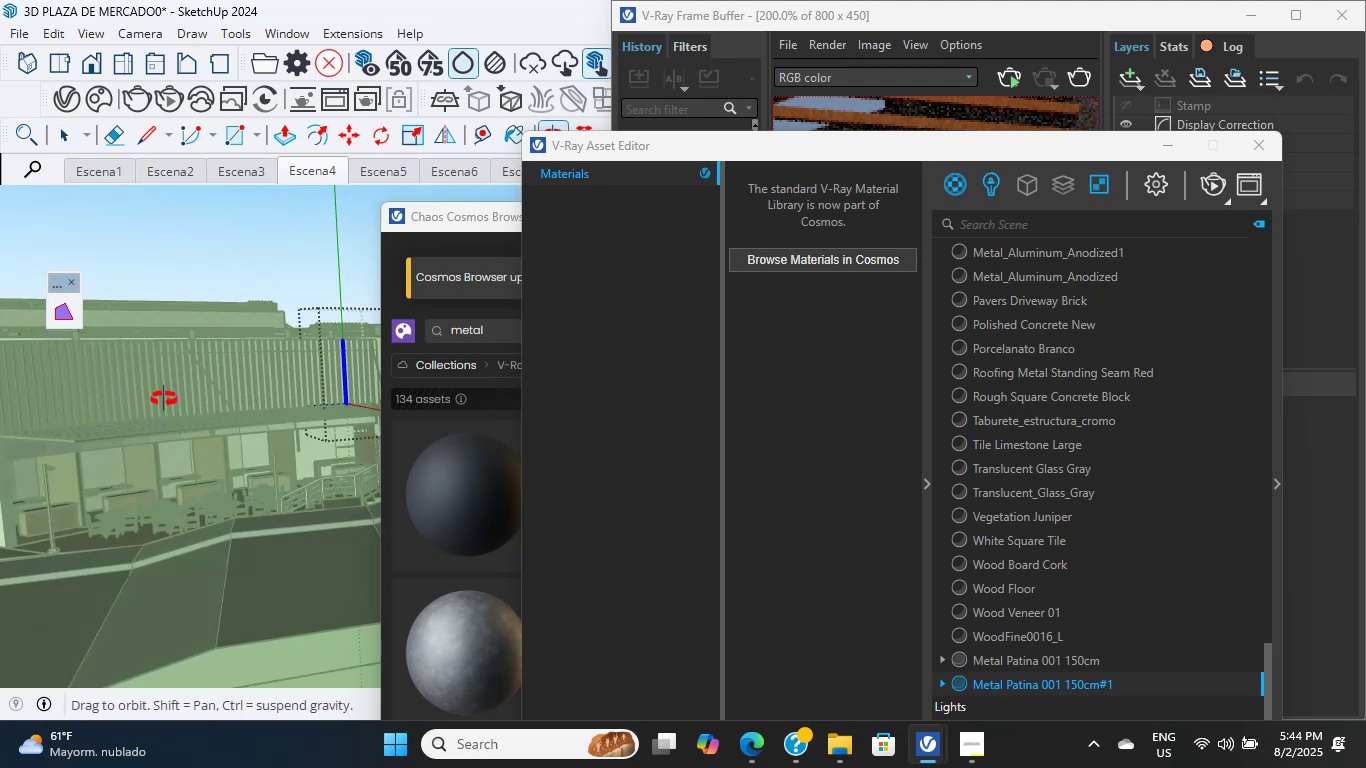 
scroll: coordinate [99, 389], scroll_direction: up, amount: 19.0
 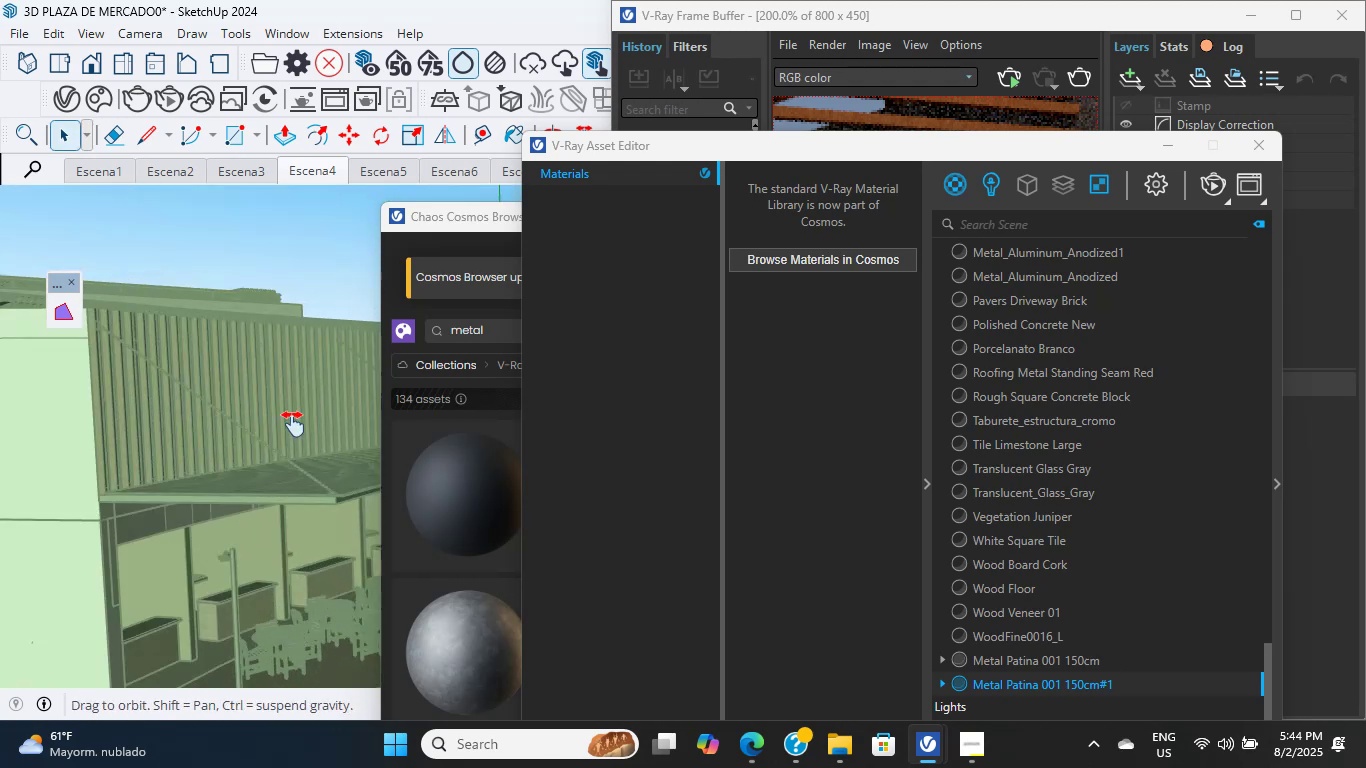 
hold_key(key=ShiftLeft, duration=1.71)
 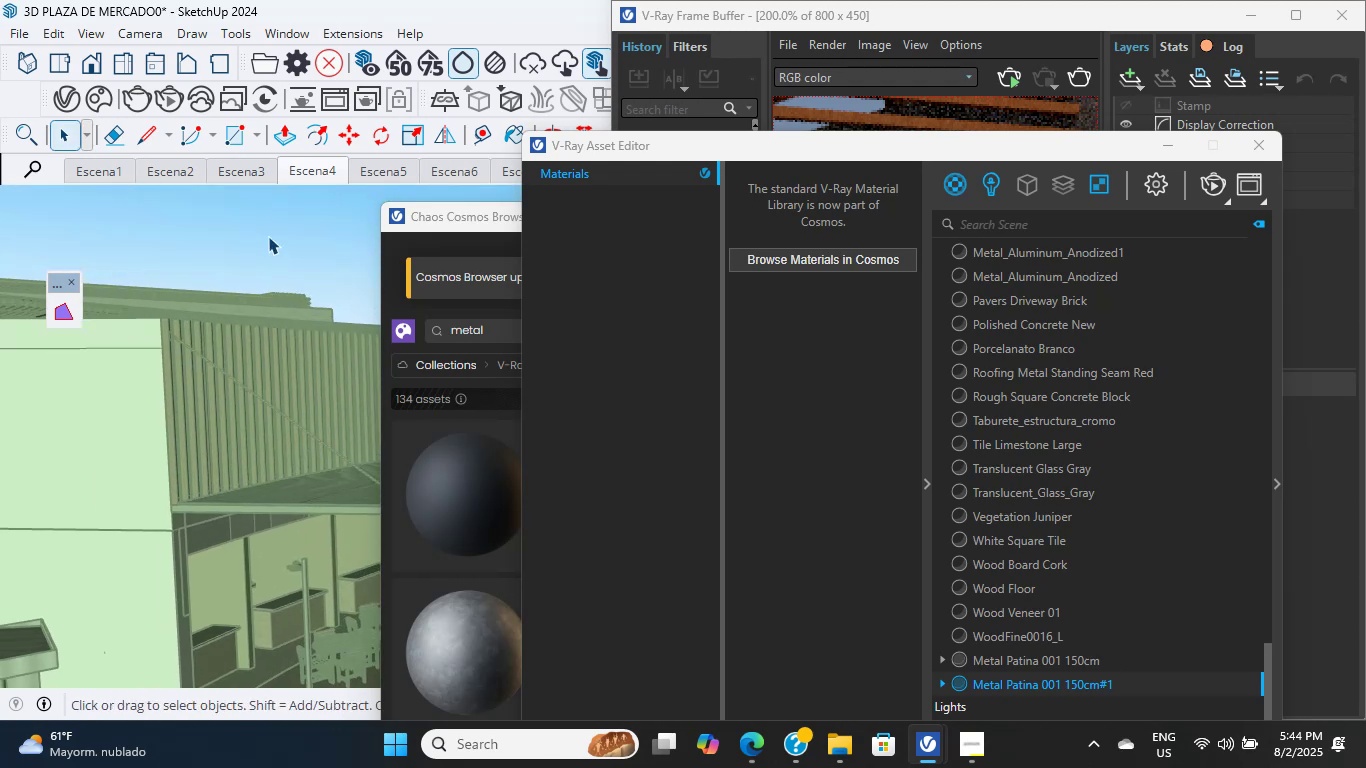 
double_click([268, 236])
 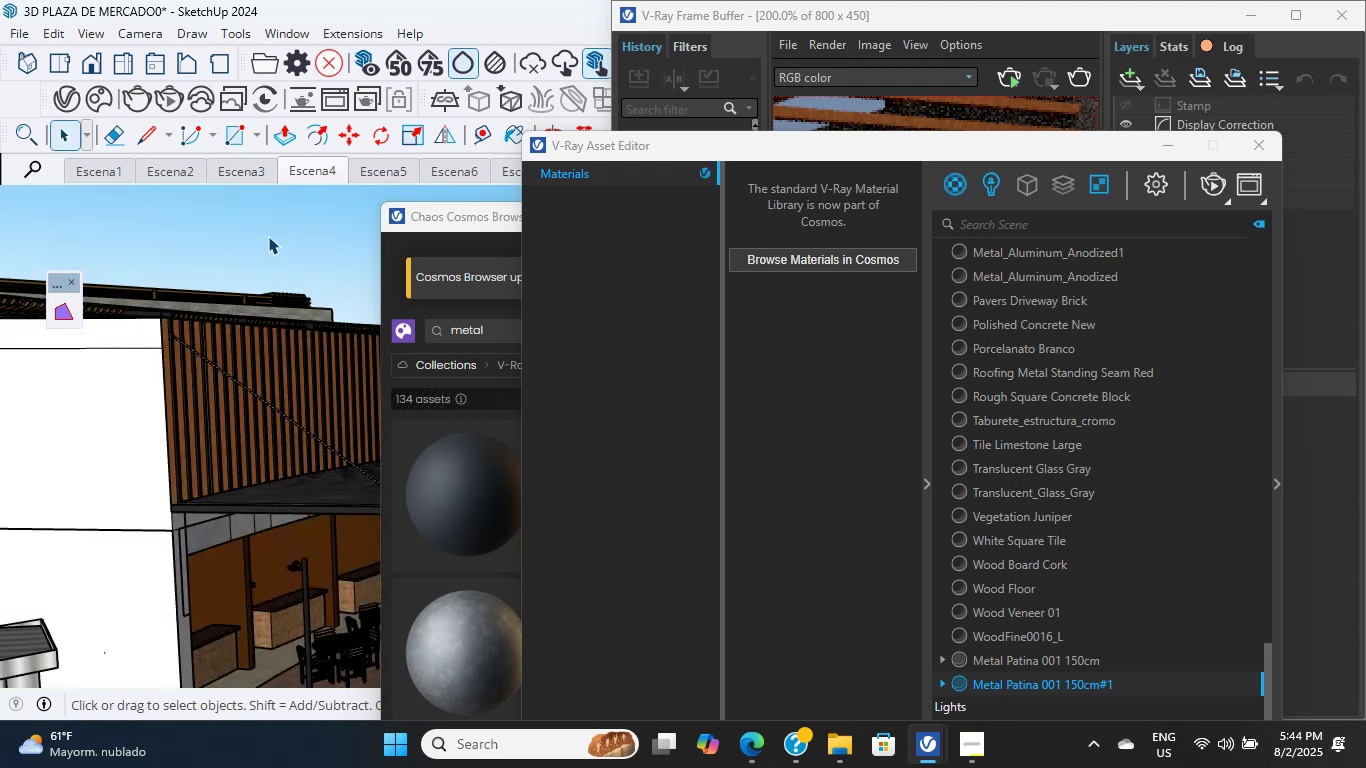 
triple_click([268, 236])
 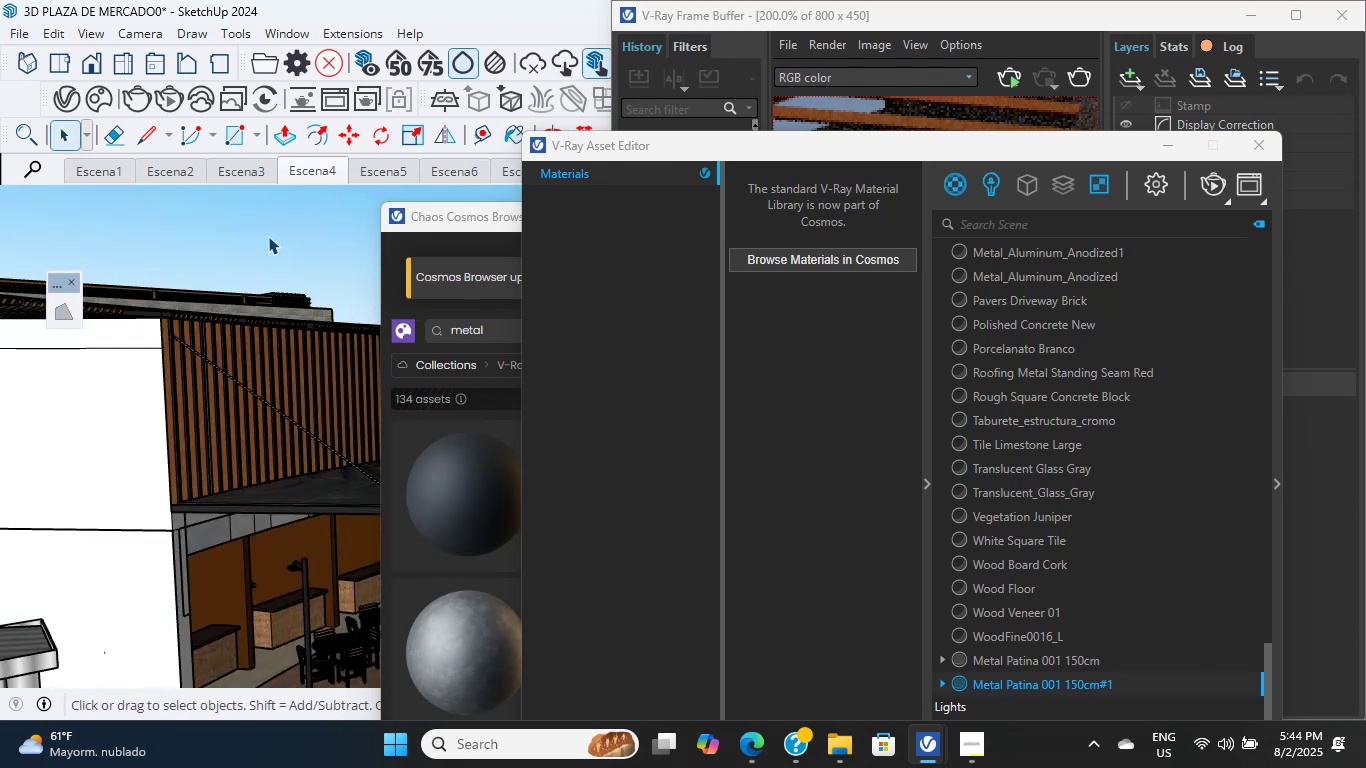 
scroll: coordinate [190, 469], scroll_direction: up, amount: 24.0
 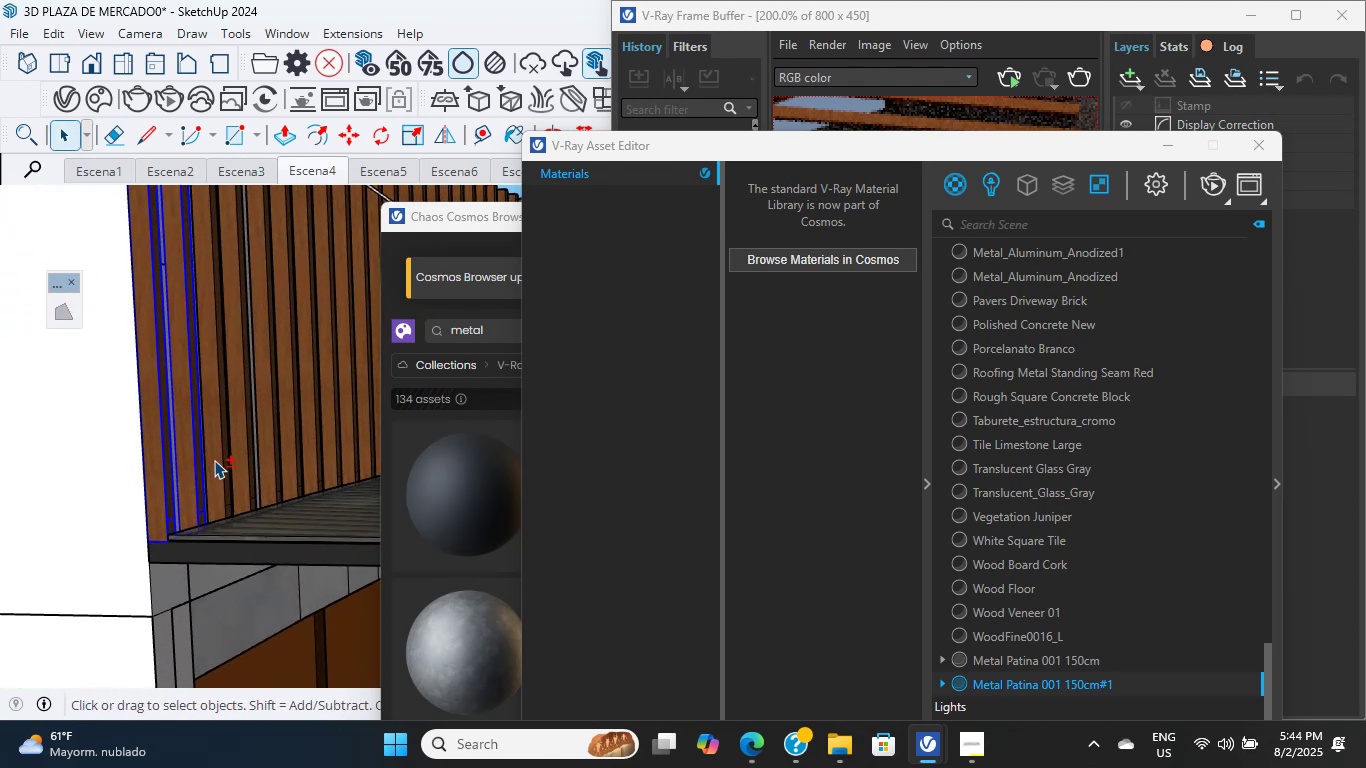 
left_click([177, 477])
 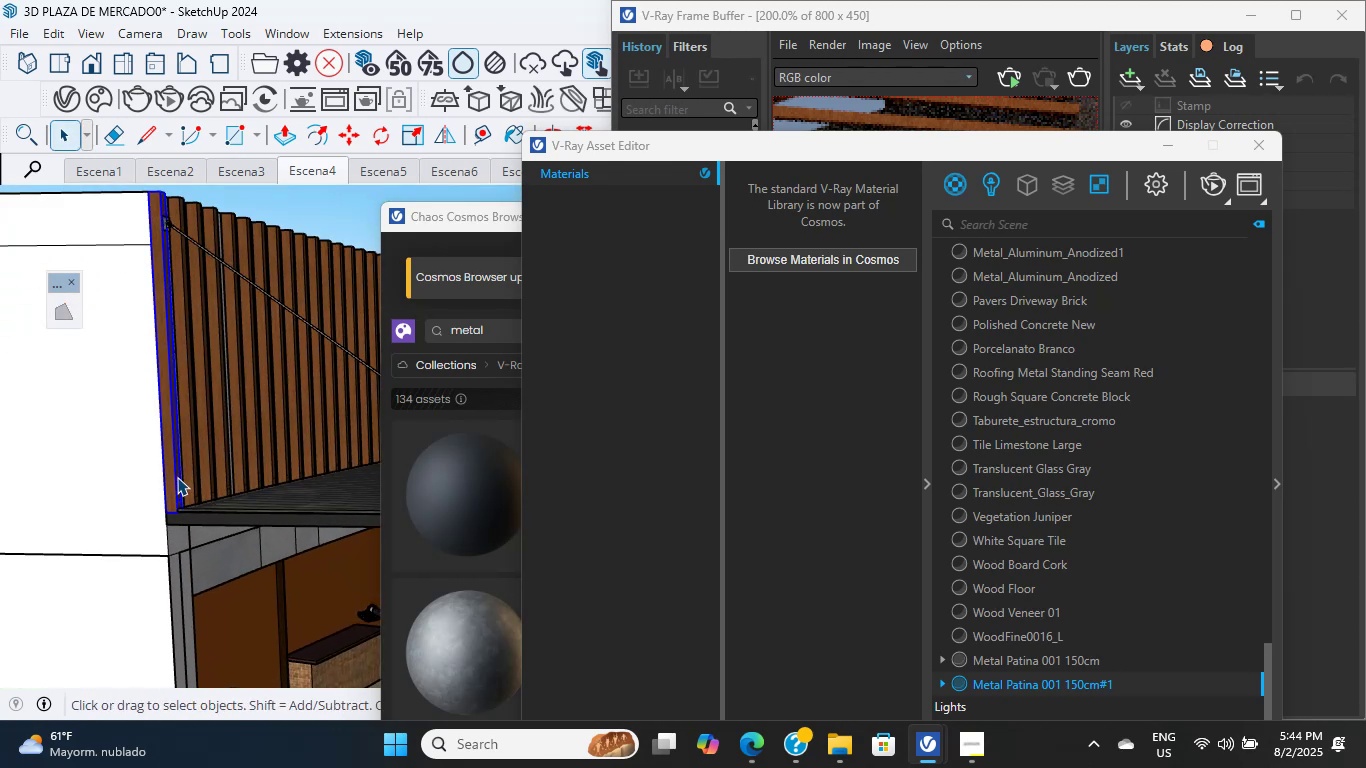 
hold_key(key=ShiftLeft, duration=2.72)
double_click([223, 457])
 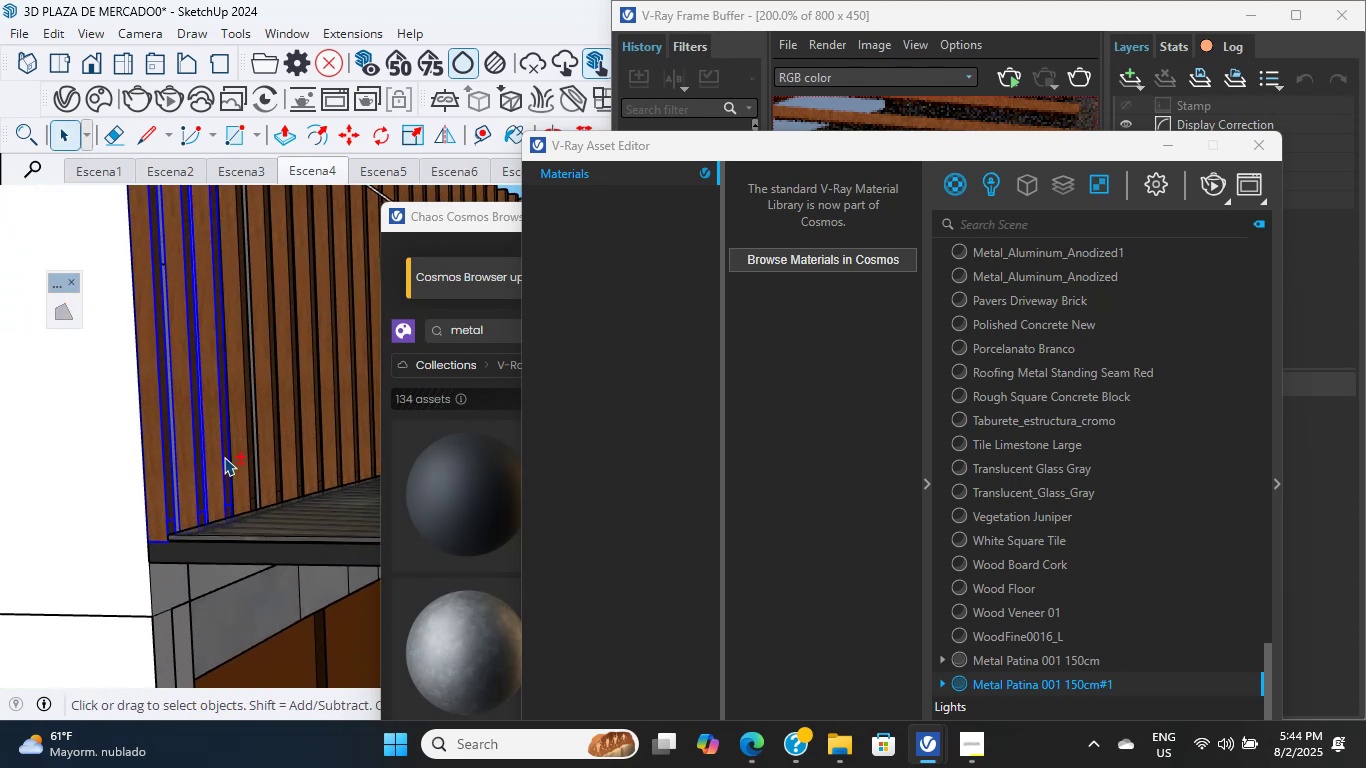 
scroll: coordinate [258, 446], scroll_direction: up, amount: 3.0
 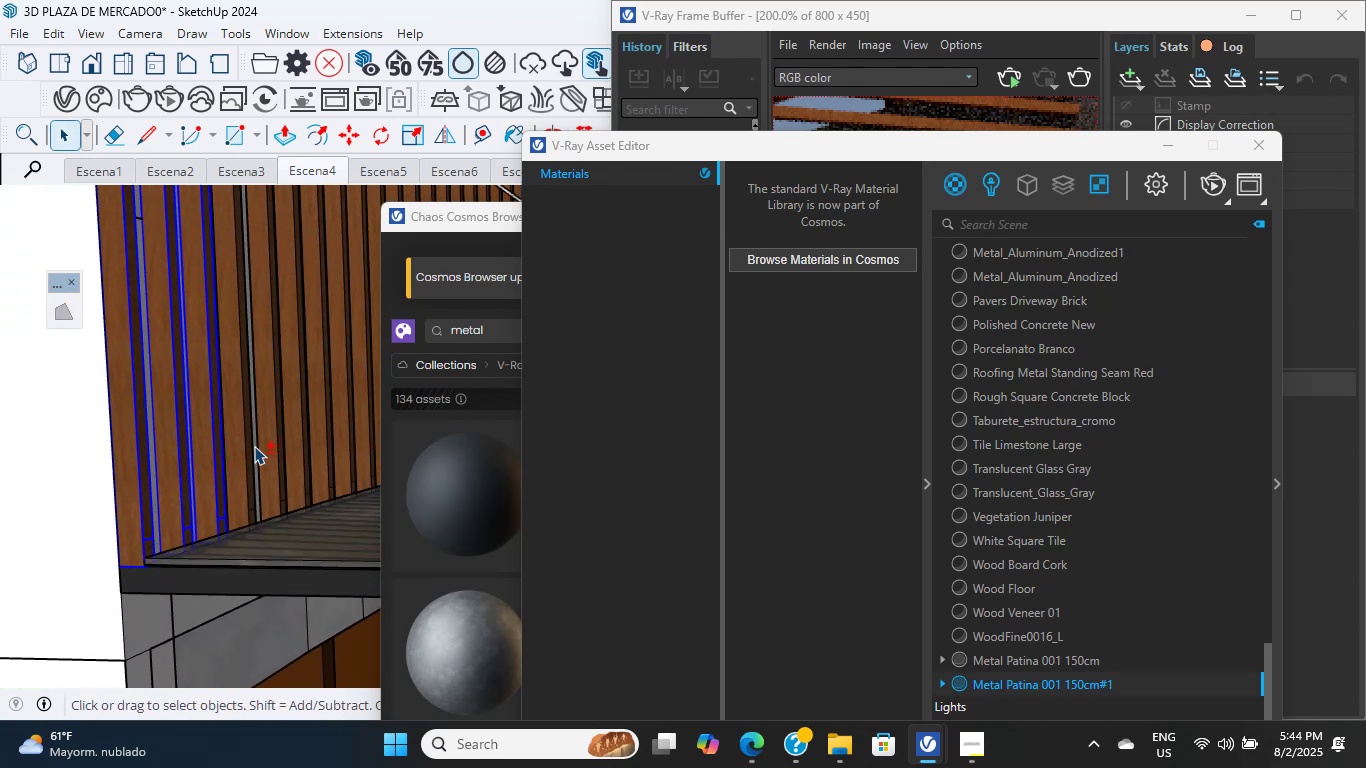 
left_click([239, 440])
 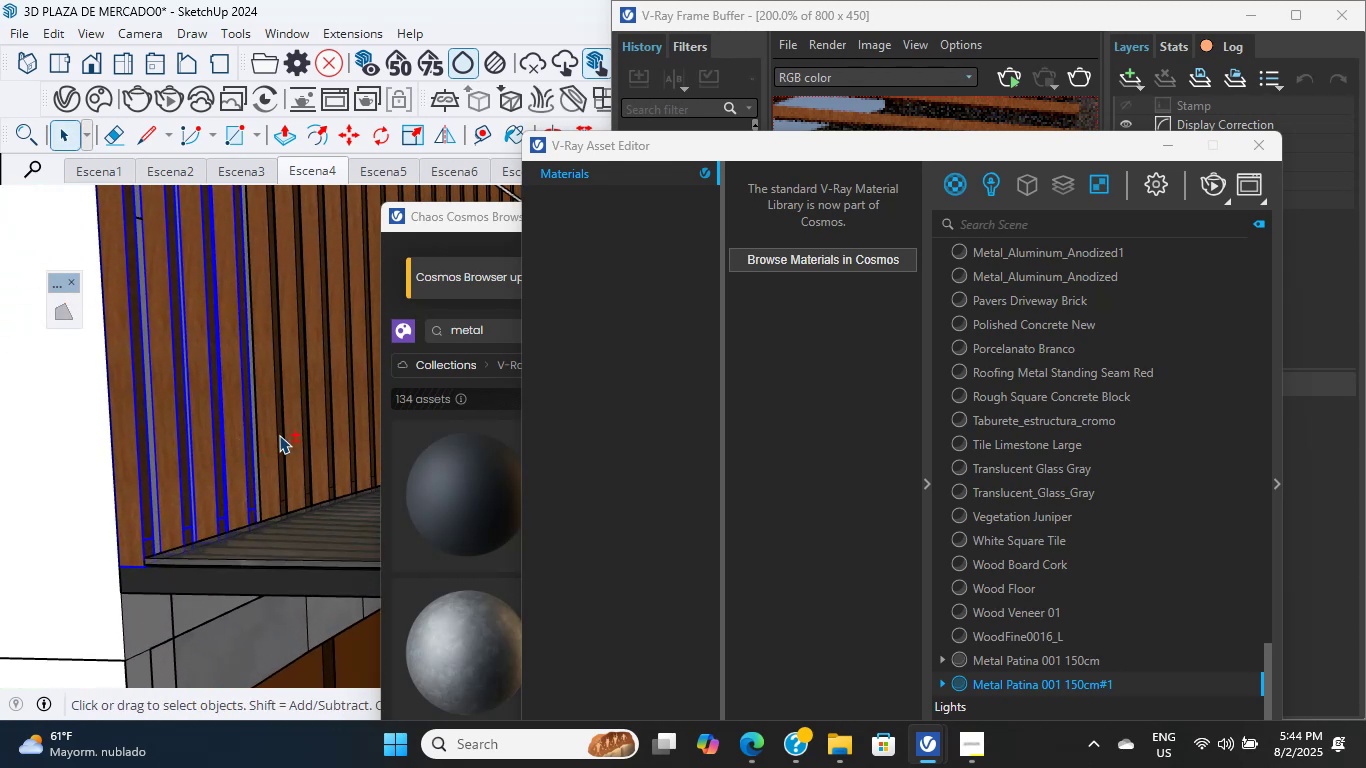 
left_click([277, 434])
 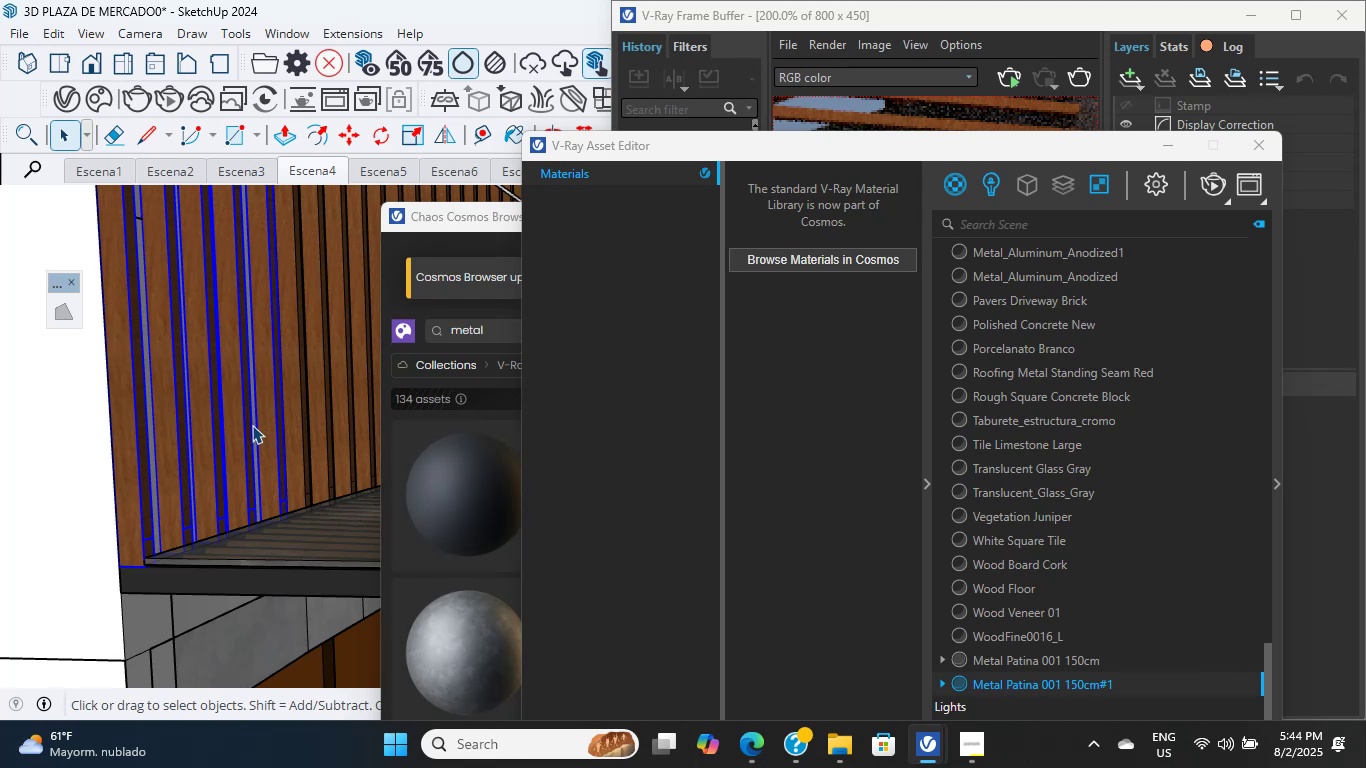 
wait(8.58)
 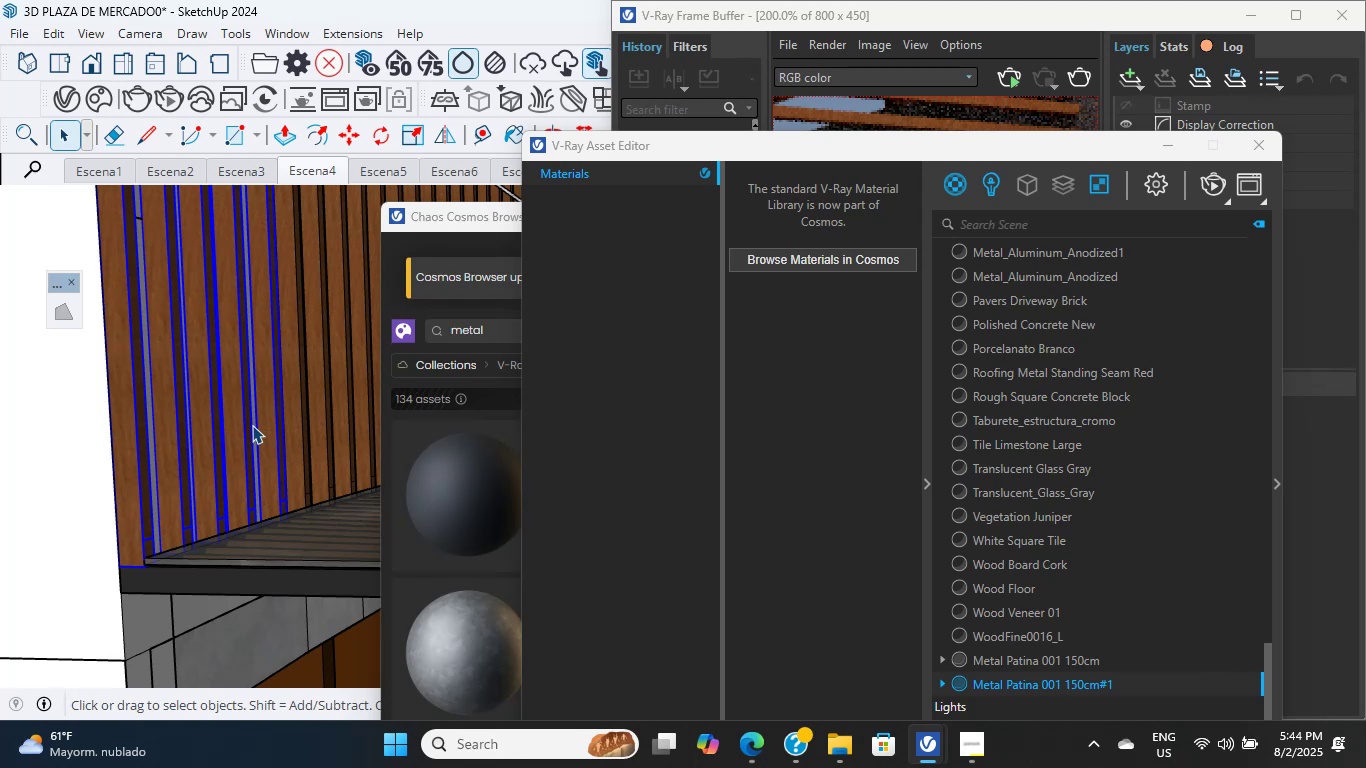 
scroll: coordinate [275, 455], scroll_direction: up, amount: 16.0
 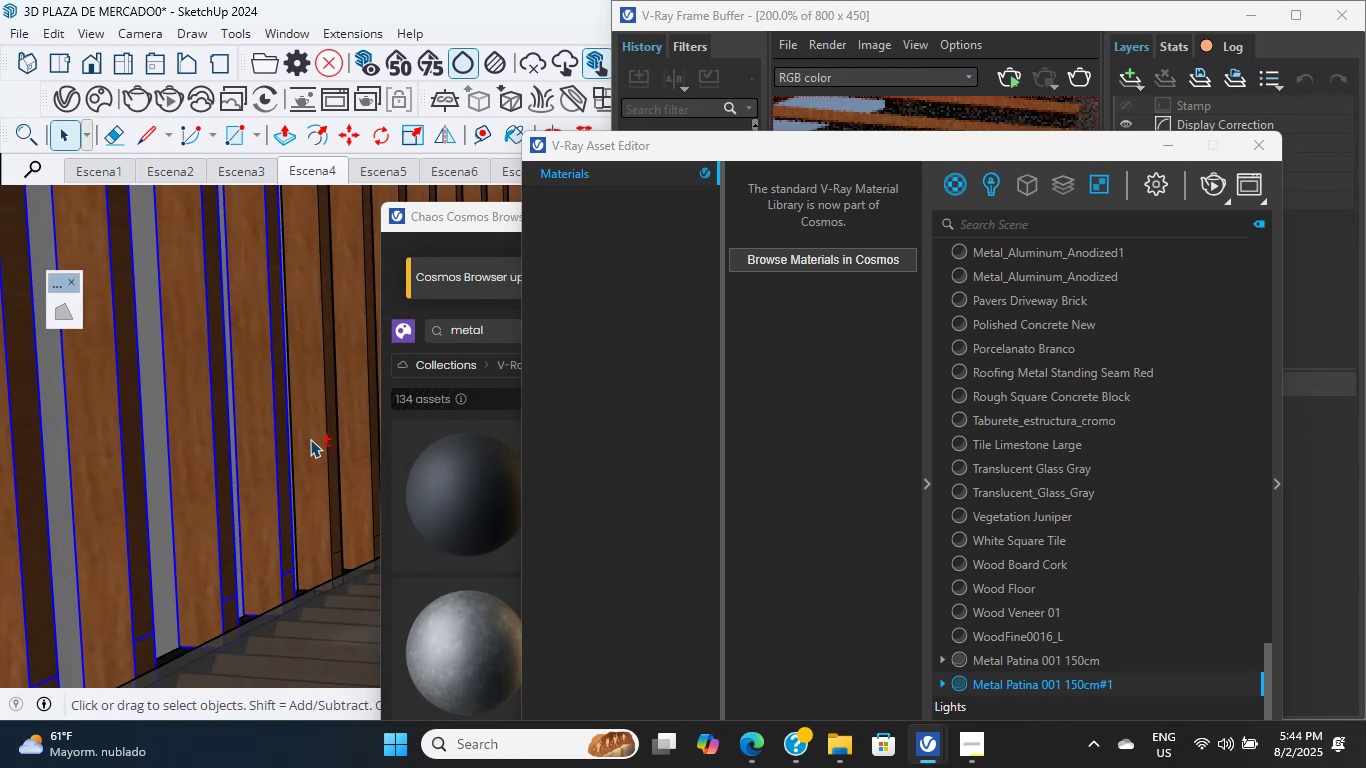 
hold_key(key=ShiftLeft, duration=14.69)
left_click([275, 455])
 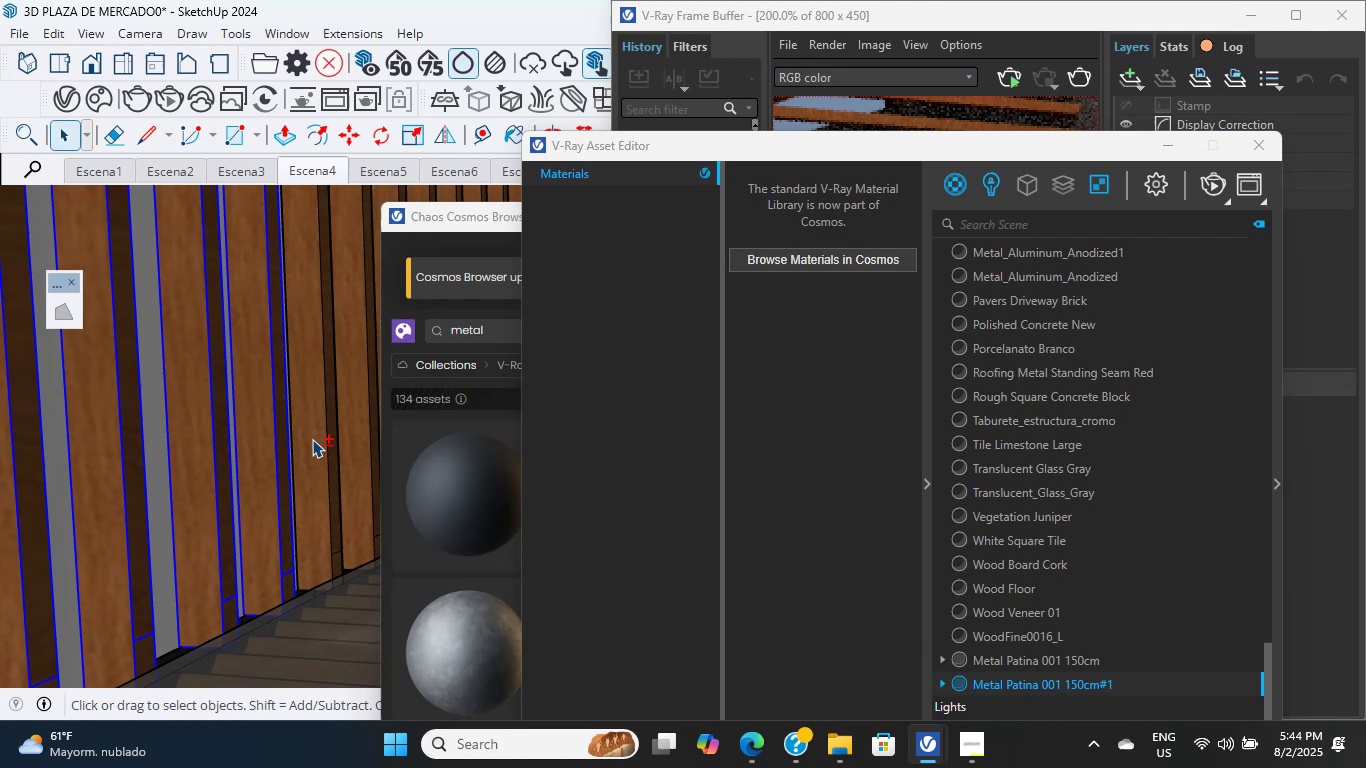 
left_click([329, 439])
 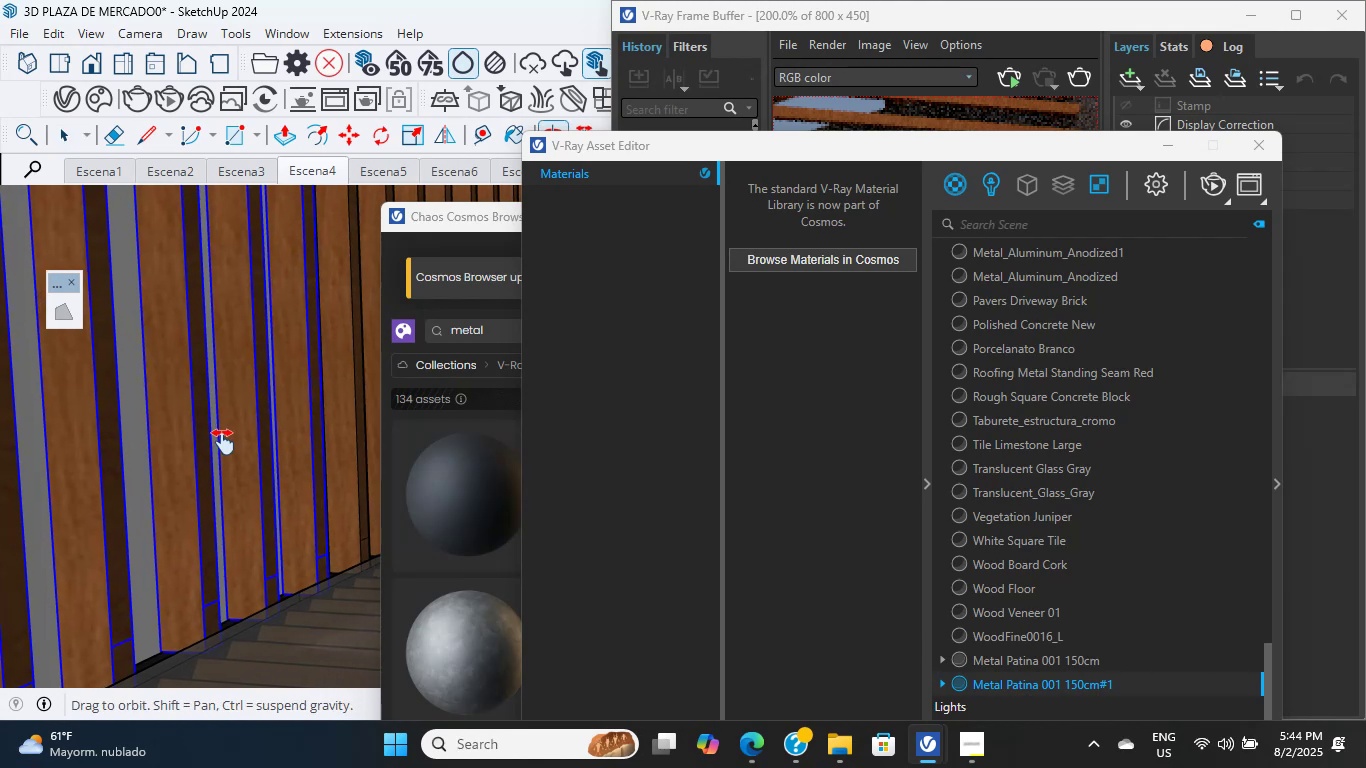 
scroll: coordinate [255, 444], scroll_direction: up, amount: 8.0
 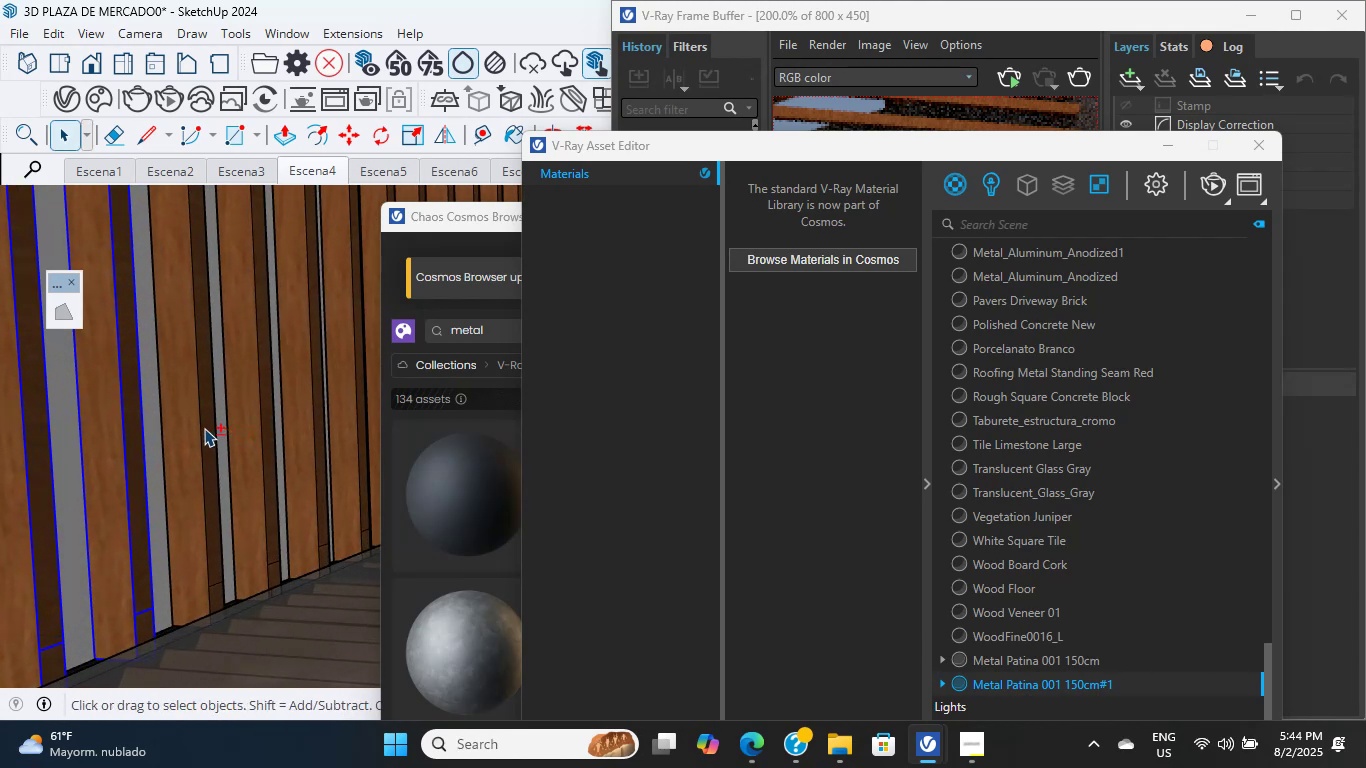 
double_click([273, 424])
 